 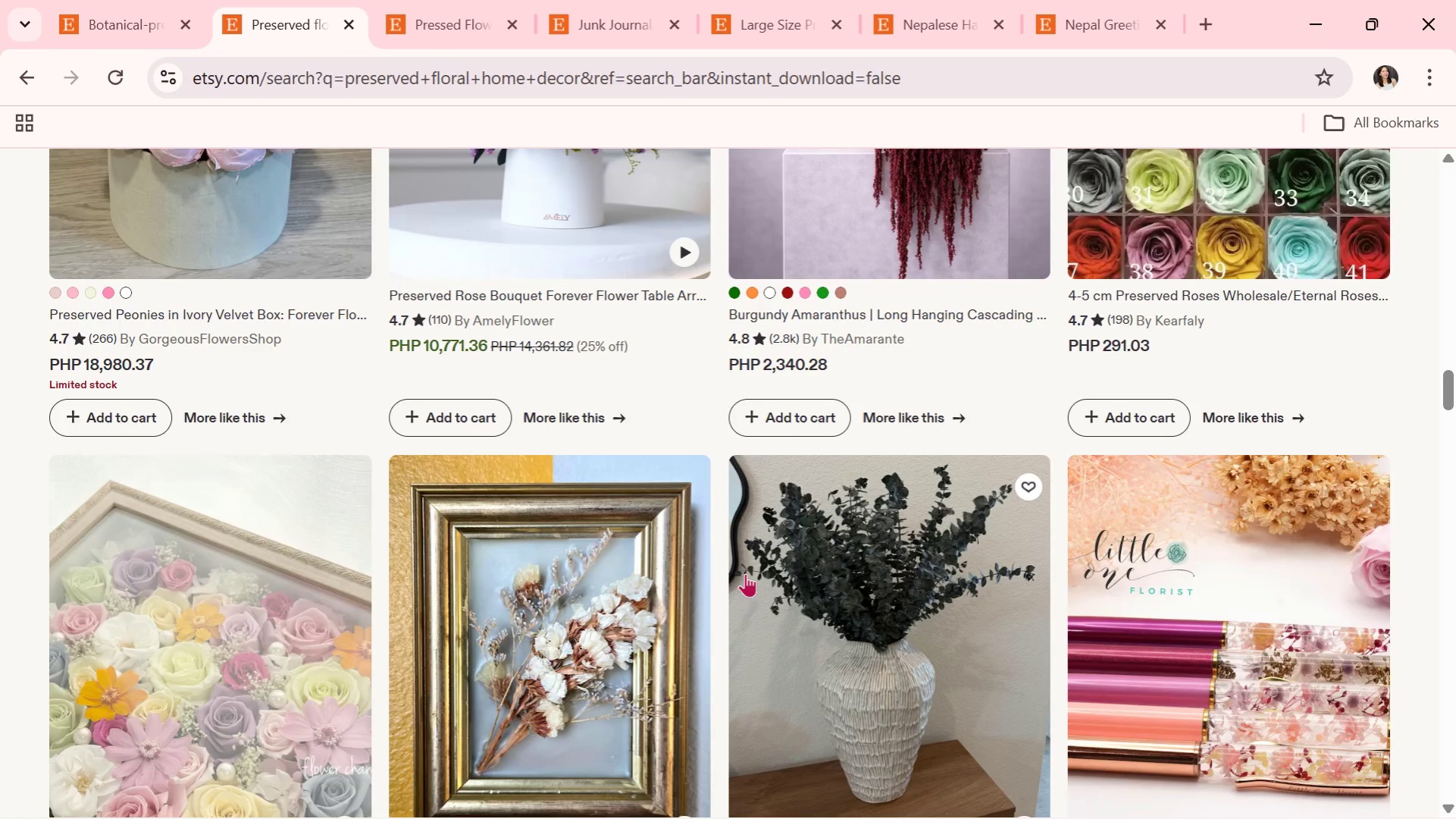 
scroll: coordinate [746, 569], scroll_direction: down, amount: 4.0
 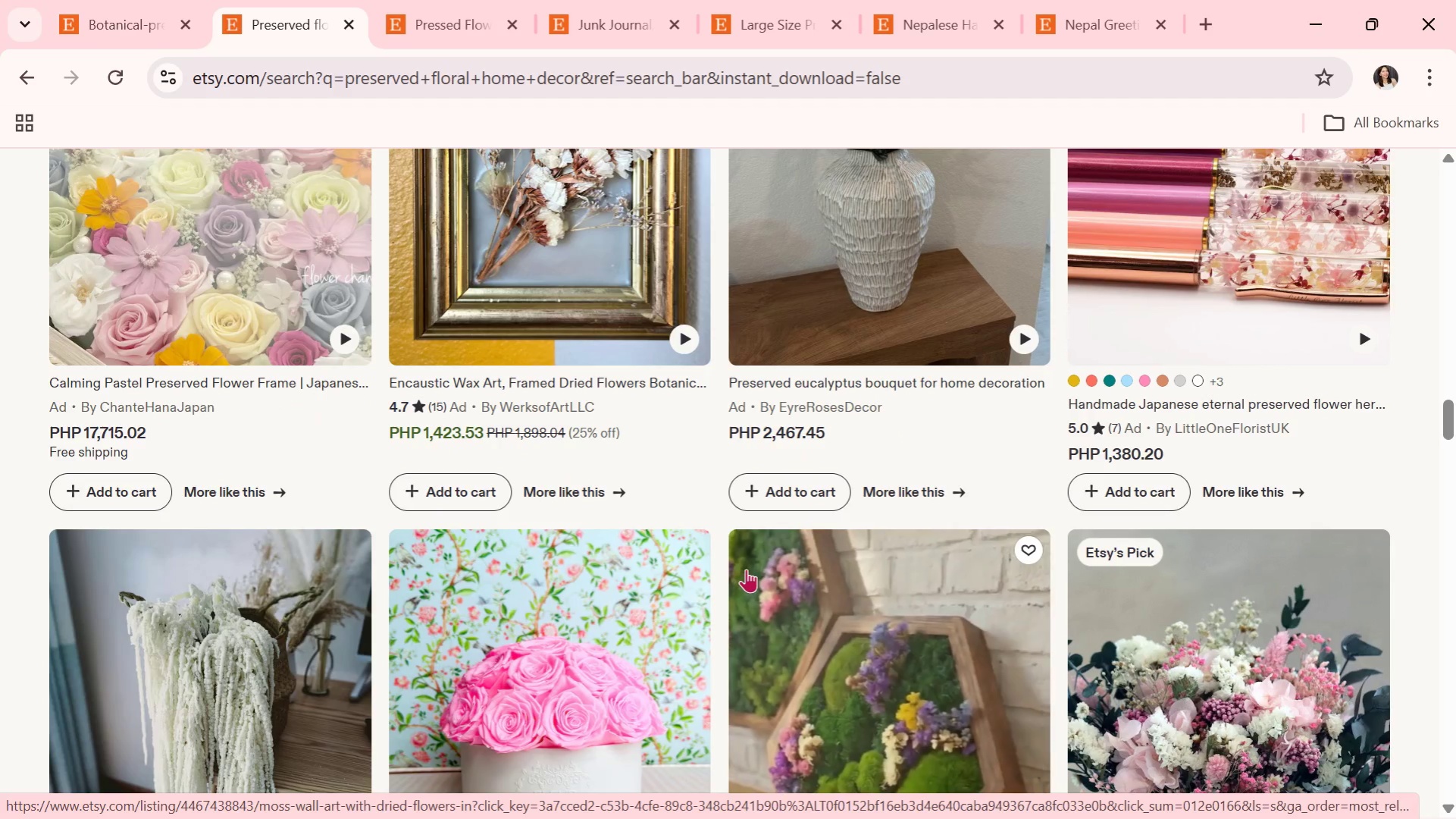 
wait(6.95)
 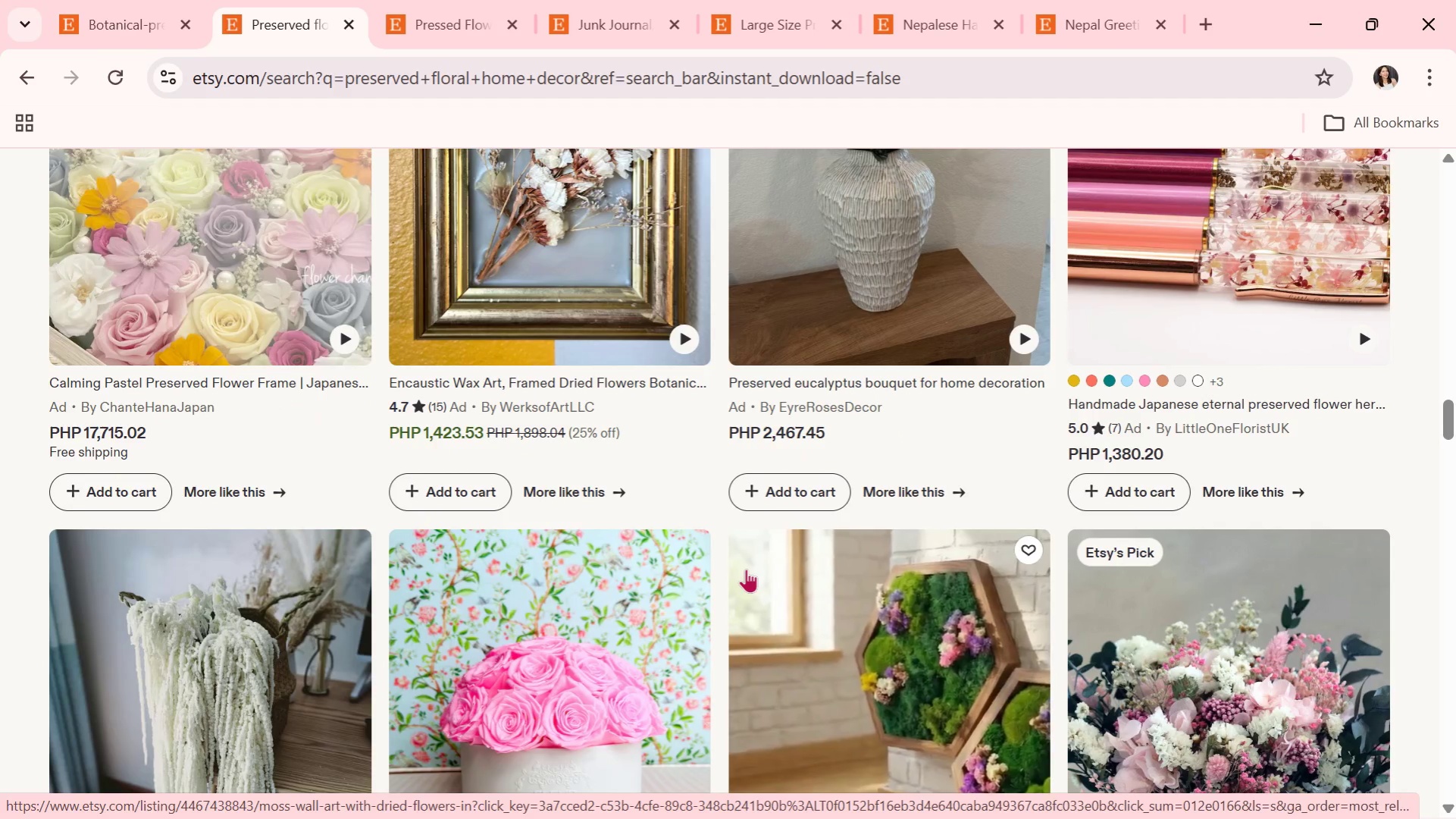 
scroll: coordinate [746, 569], scroll_direction: down, amount: 1.0
 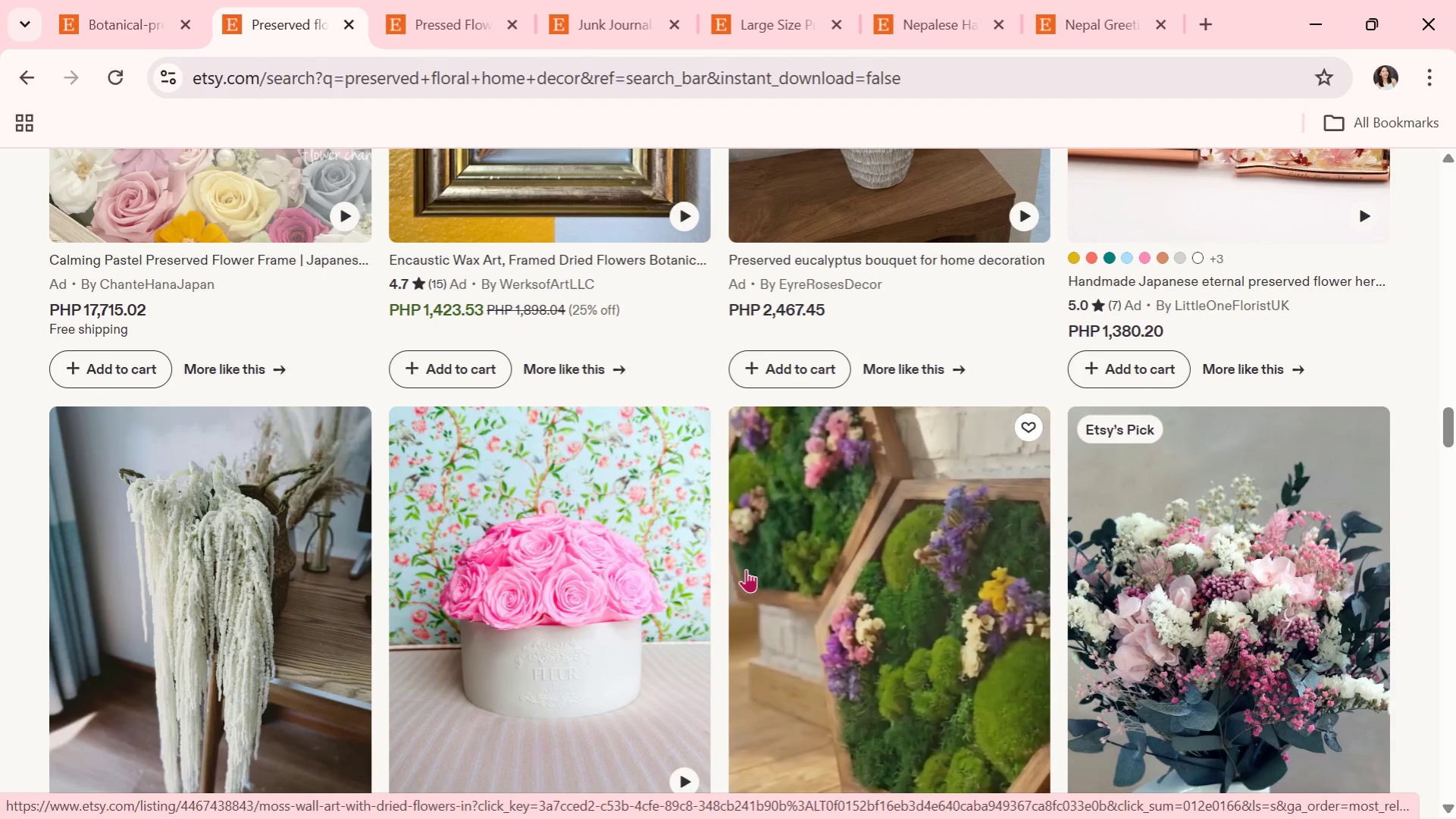 
wait(6.34)
 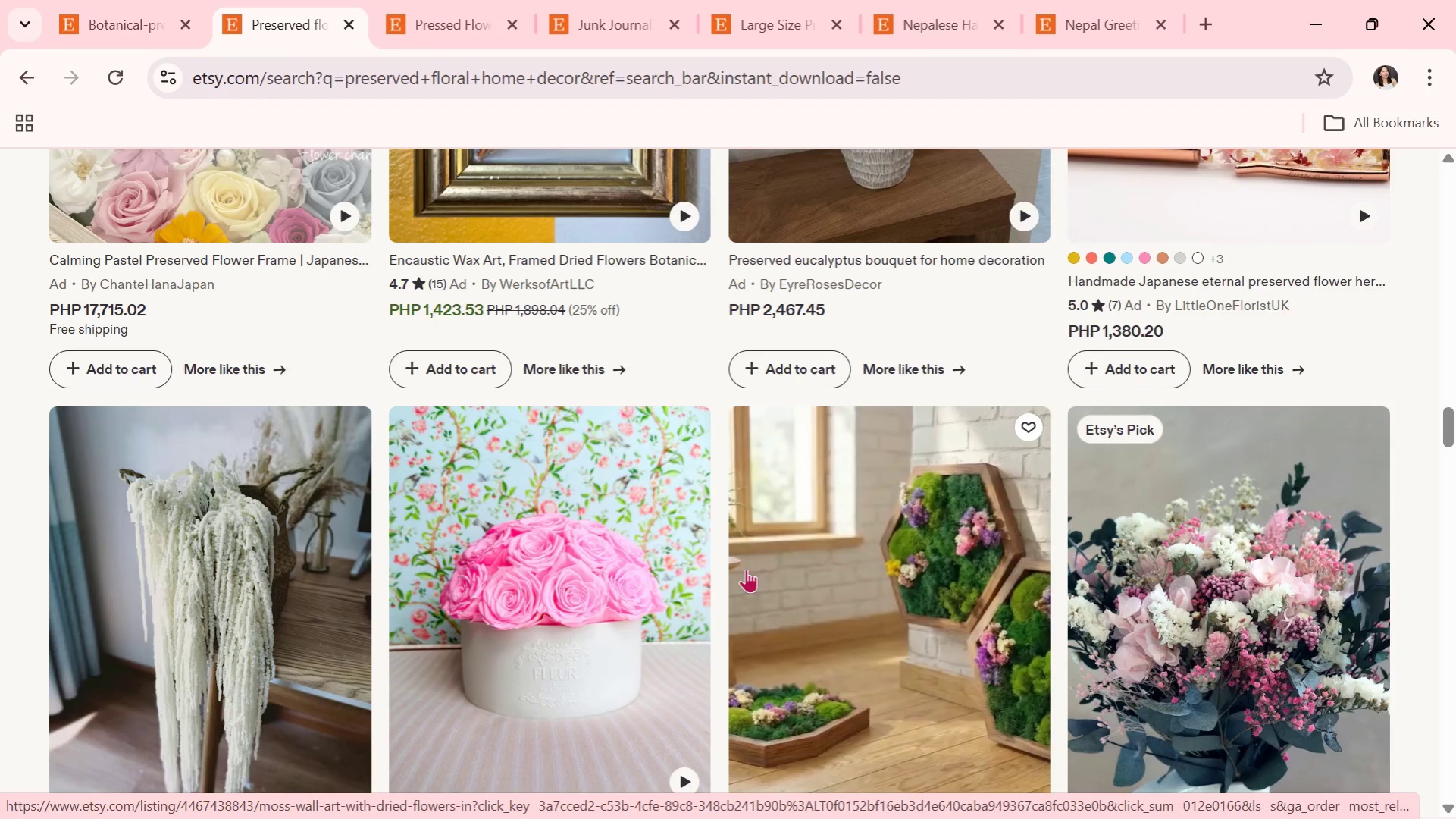 
scroll: coordinate [1065, 635], scroll_direction: down, amount: 6.0
 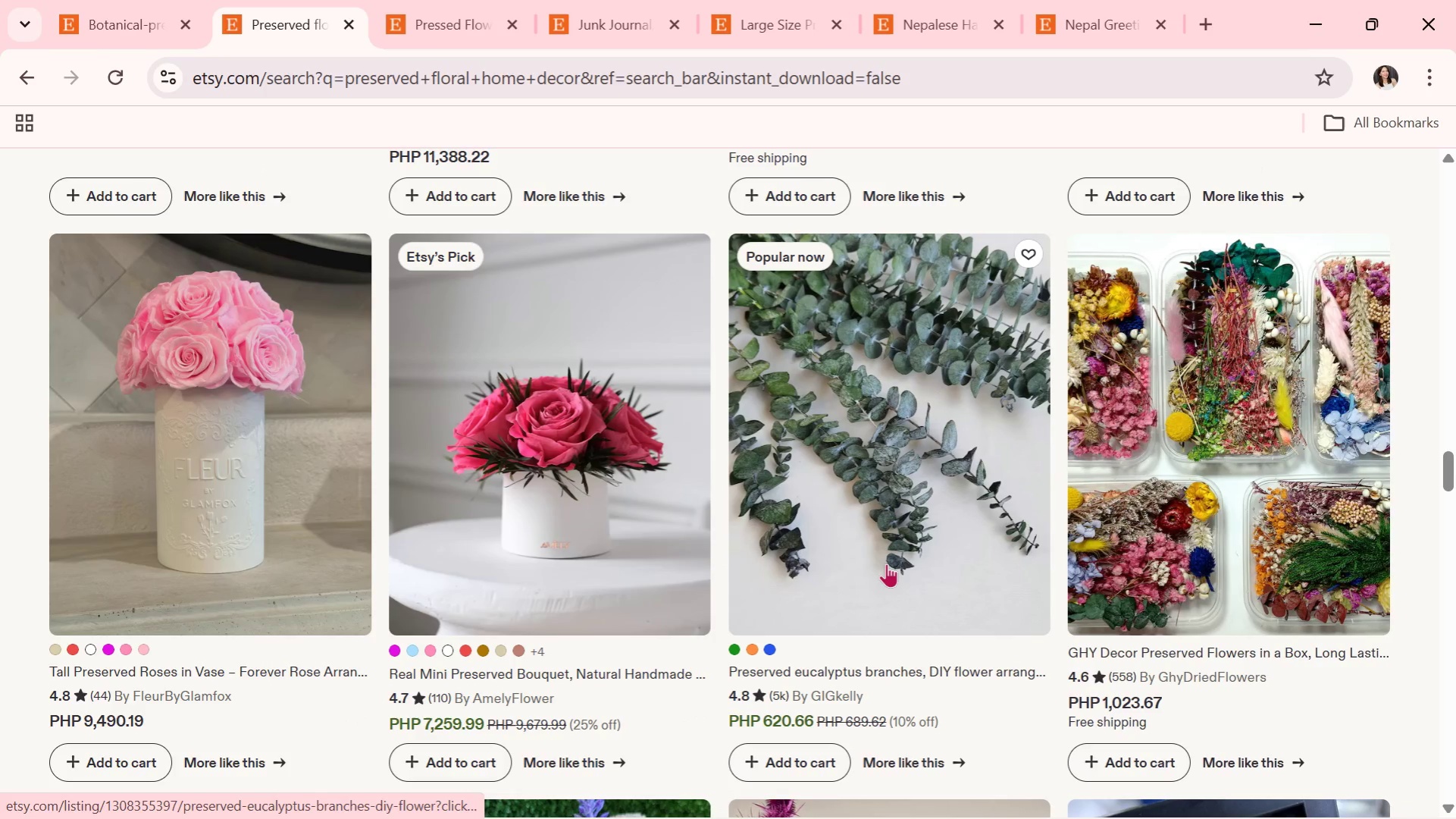 
wait(11.49)
 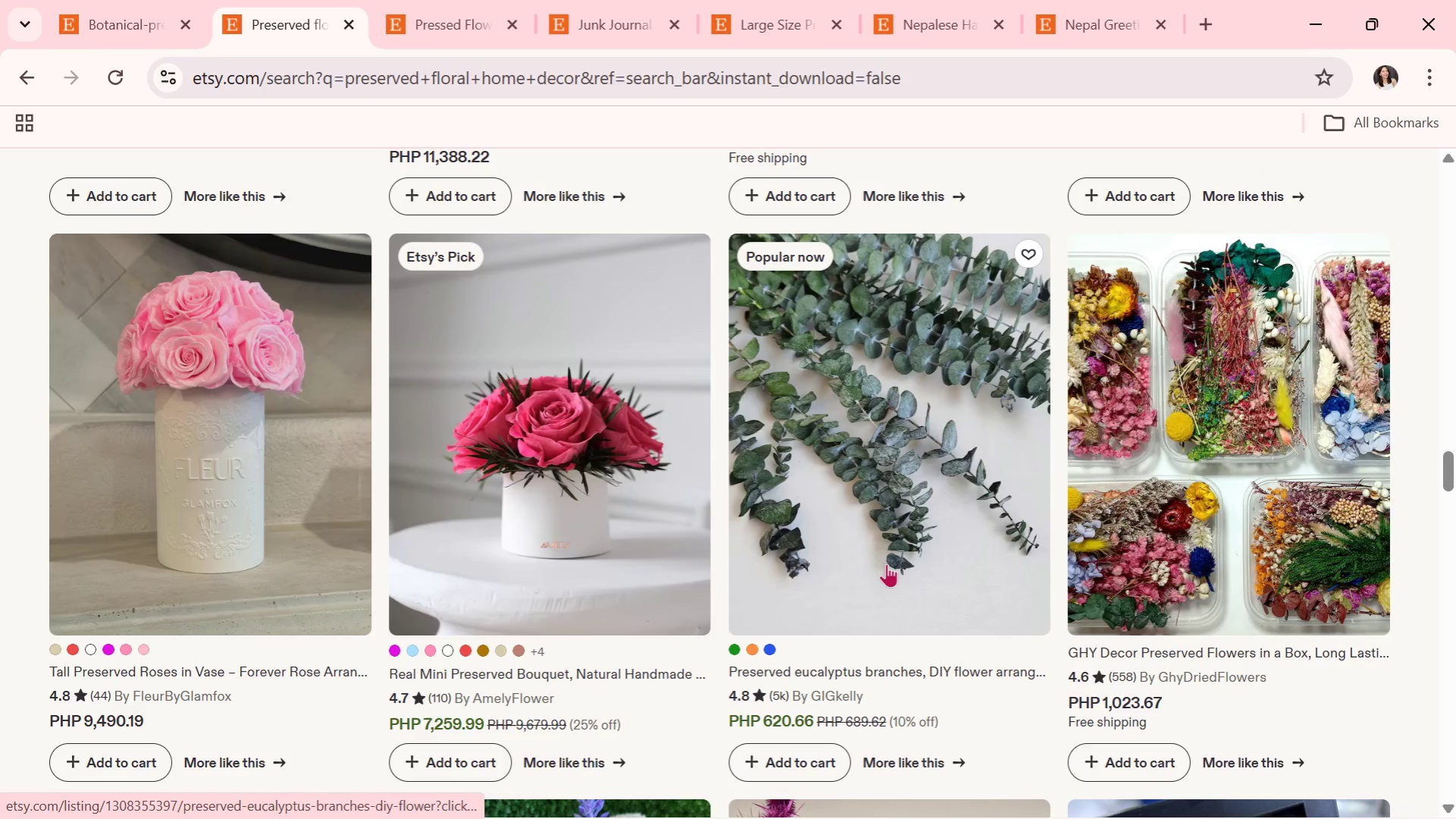 
scroll: coordinate [886, 563], scroll_direction: down, amount: 1.0
 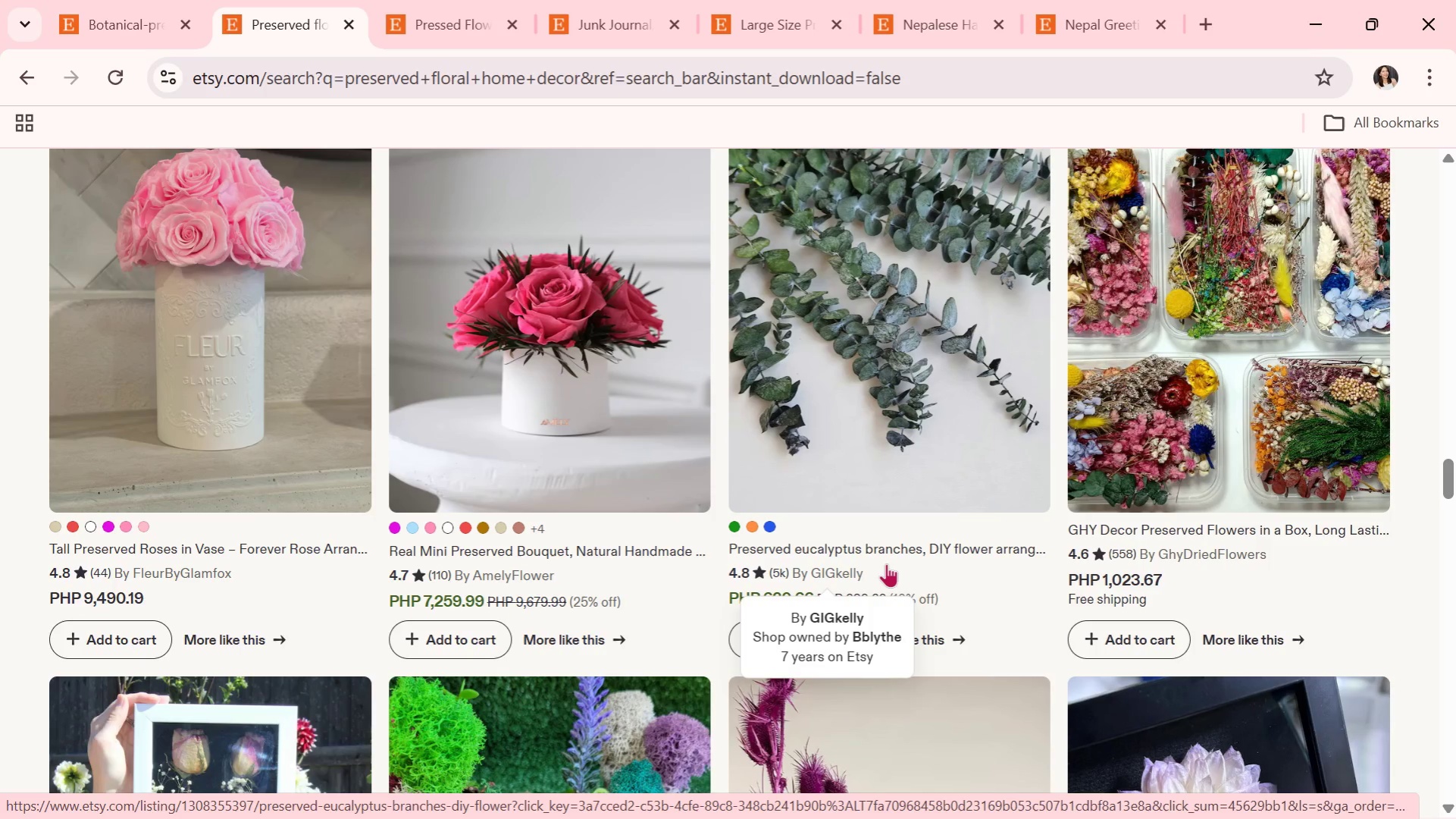 
wait(6.91)
 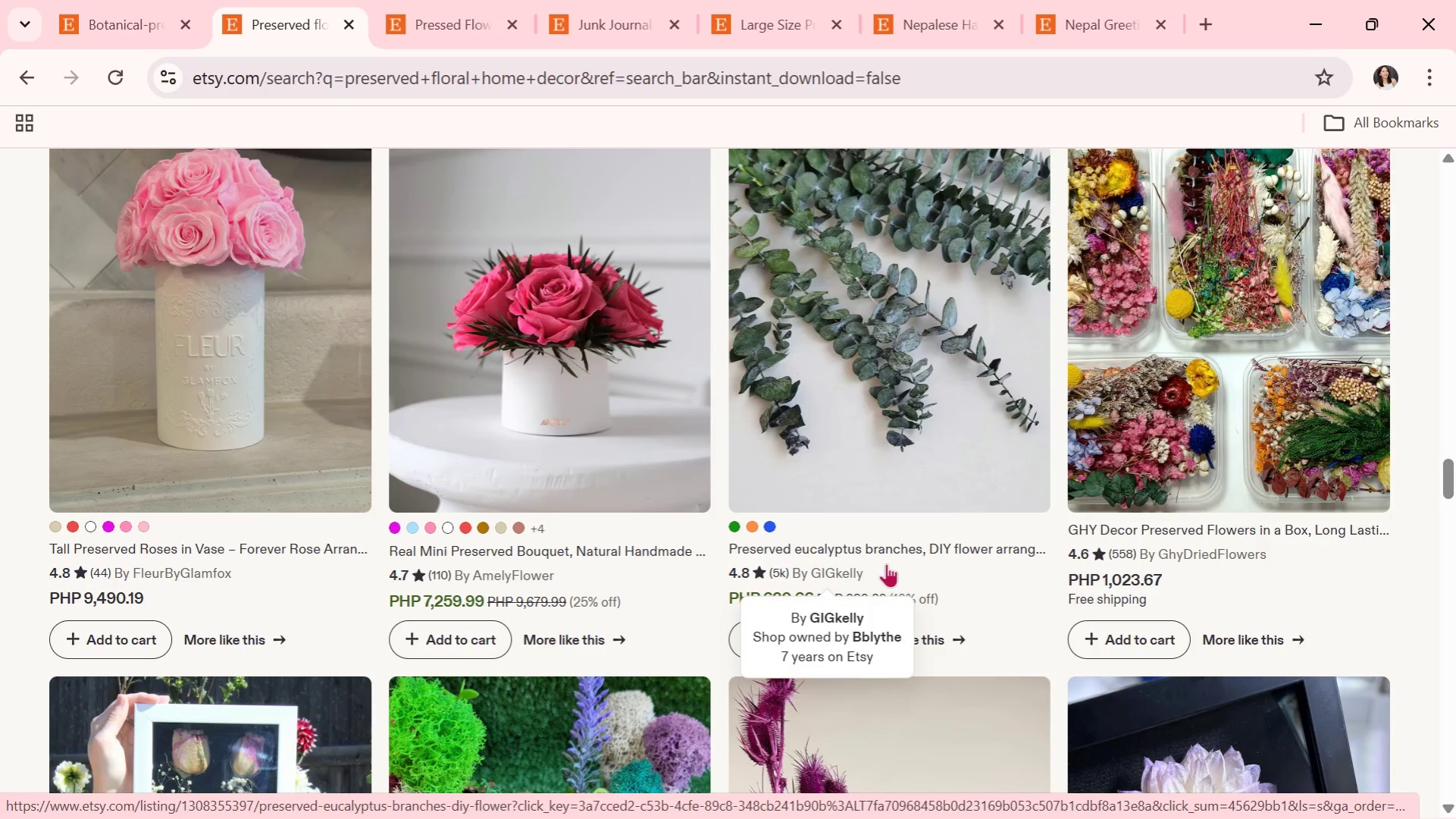 
scroll: coordinate [896, 561], scroll_direction: down, amount: 7.0
 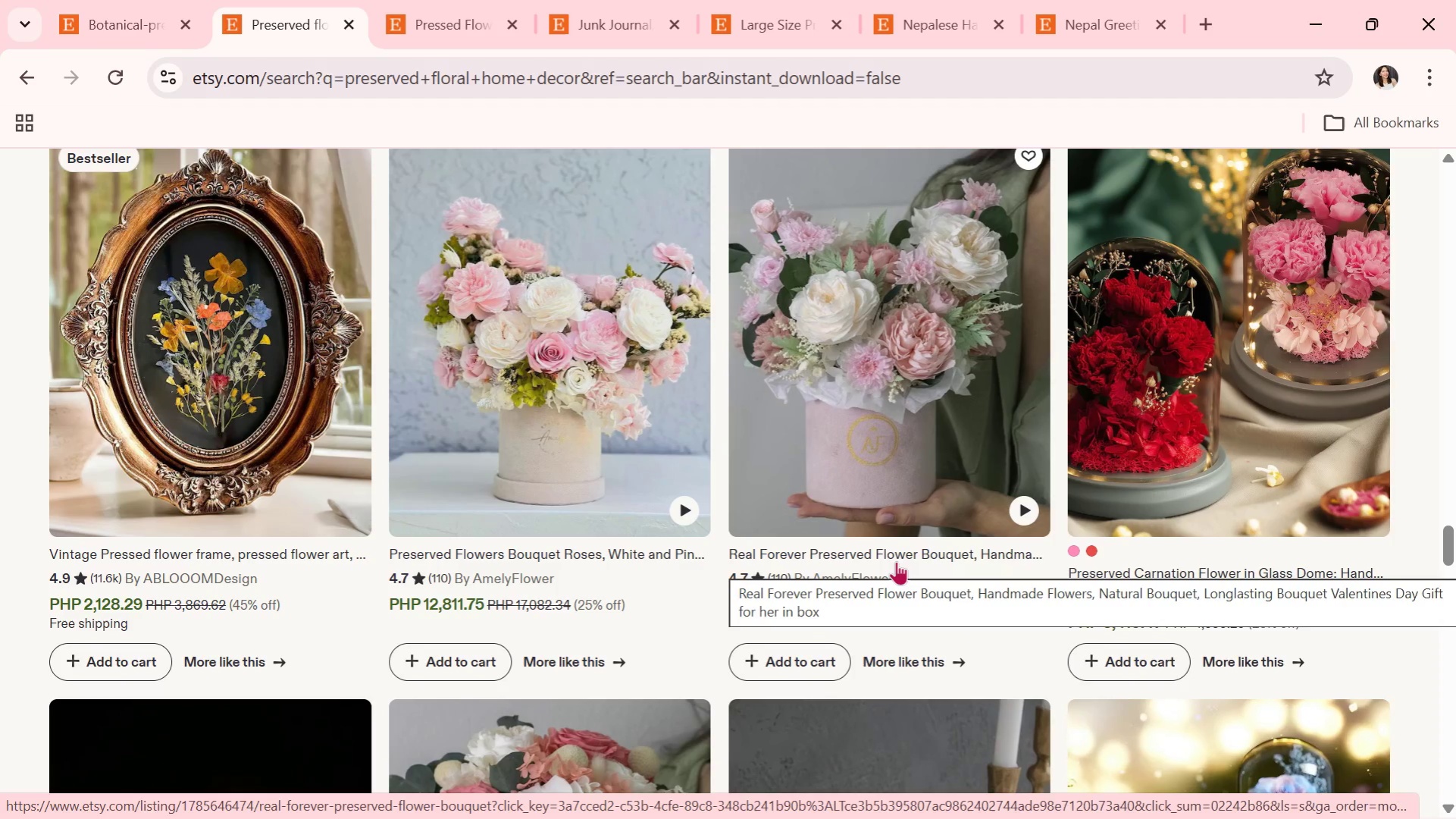 
wait(6.23)
 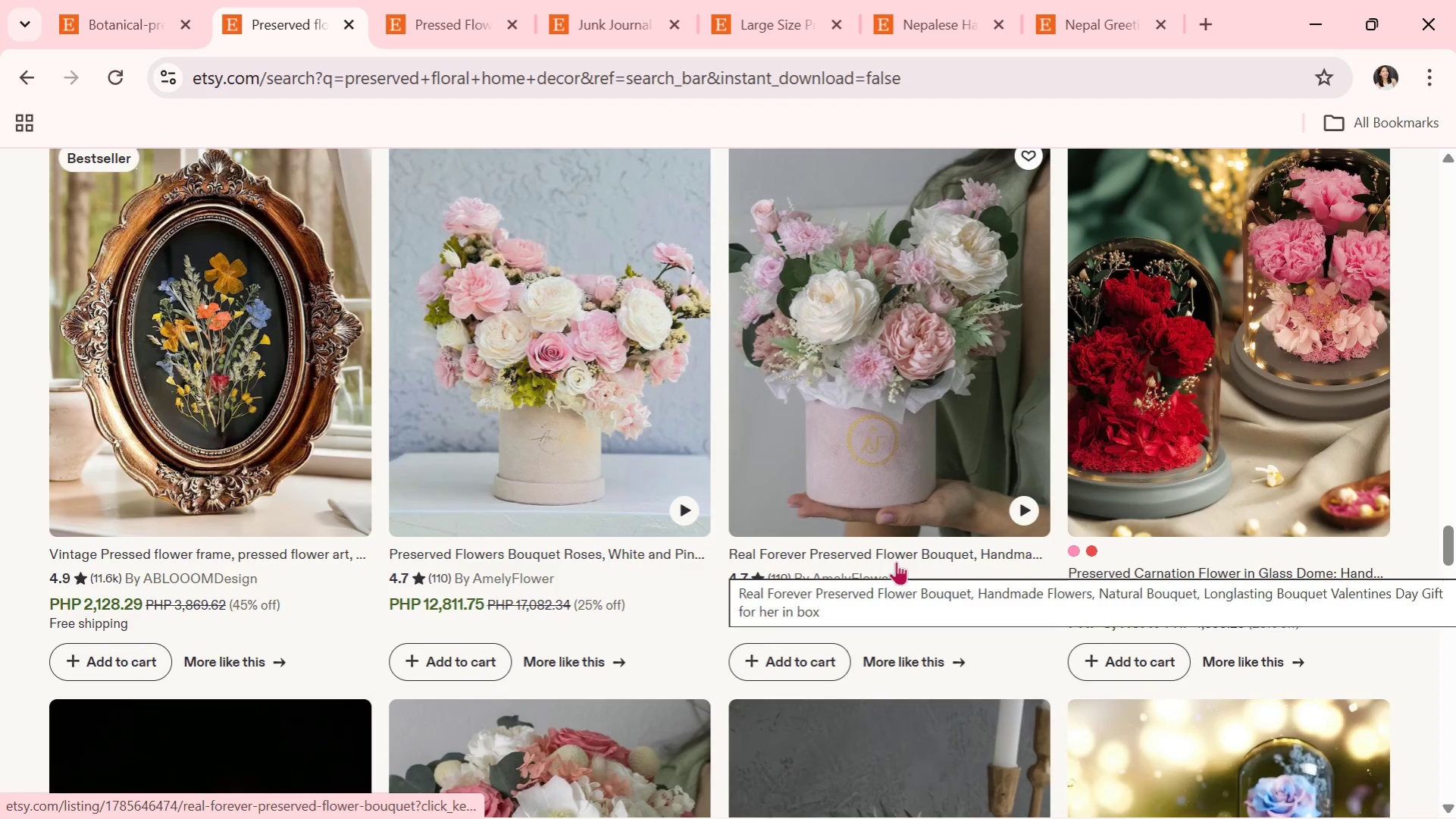 
scroll: coordinate [896, 561], scroll_direction: down, amount: 1.0
 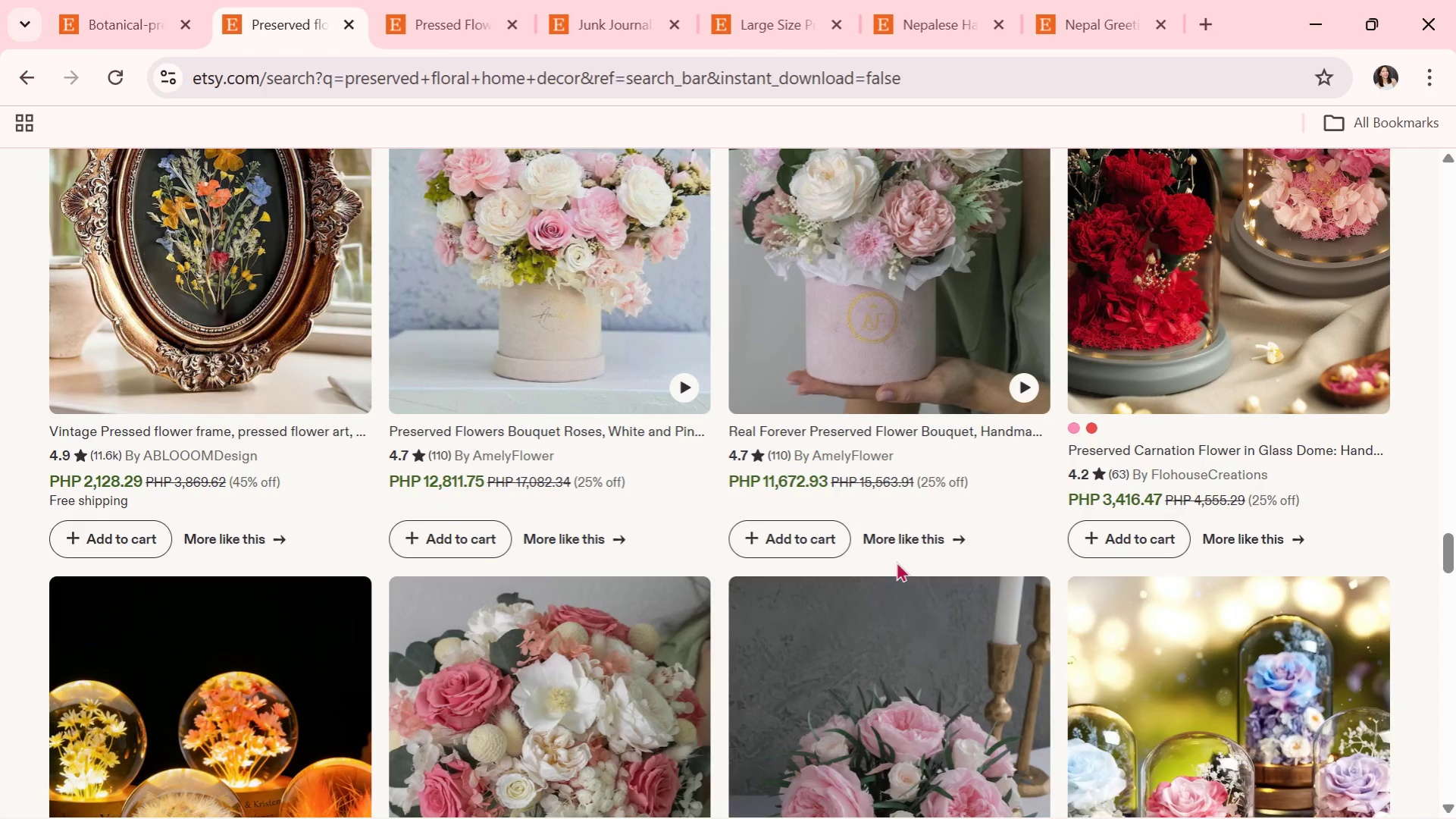 
wait(7.9)
 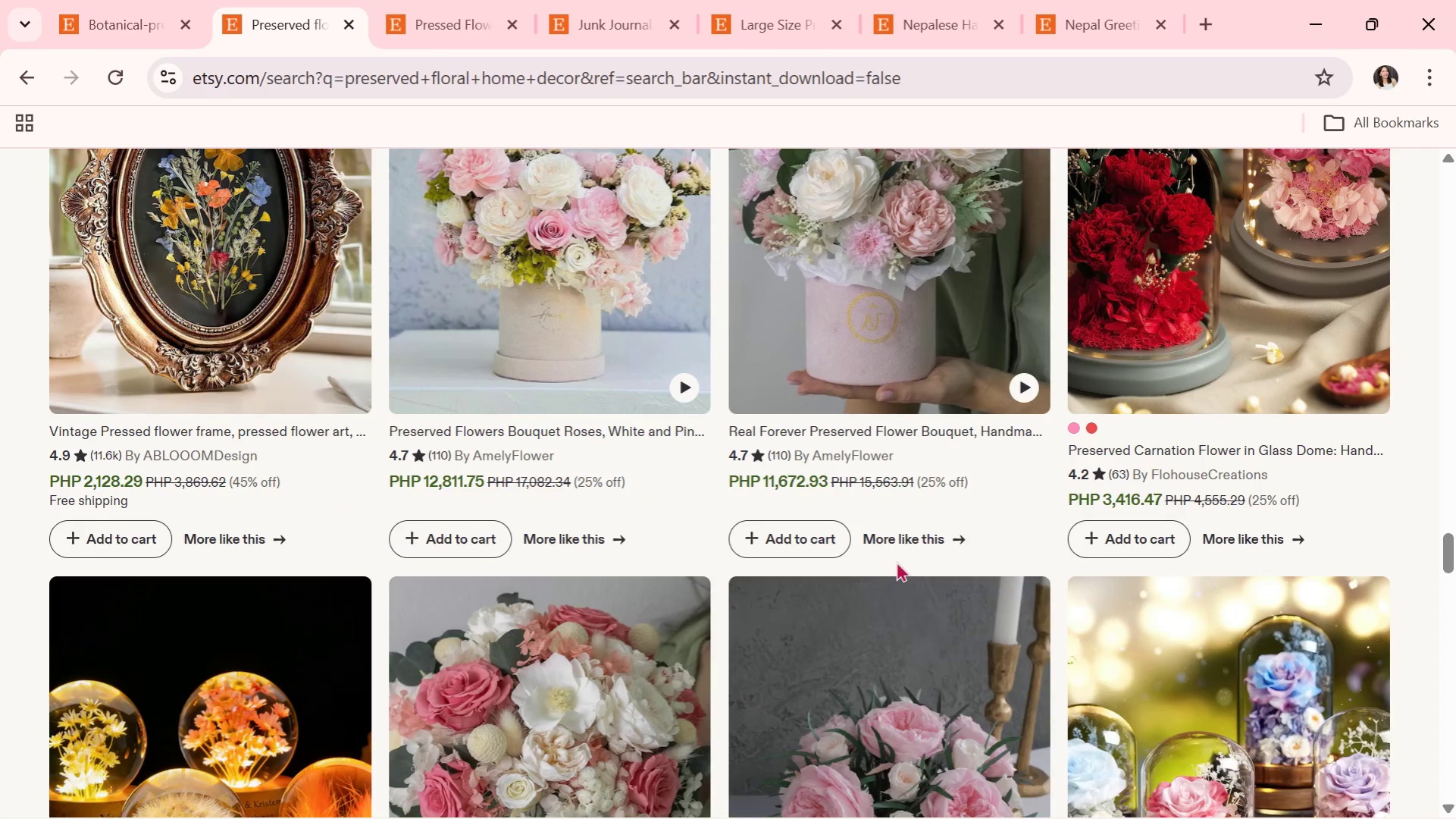 
scroll: coordinate [896, 561], scroll_direction: down, amount: 1.0
 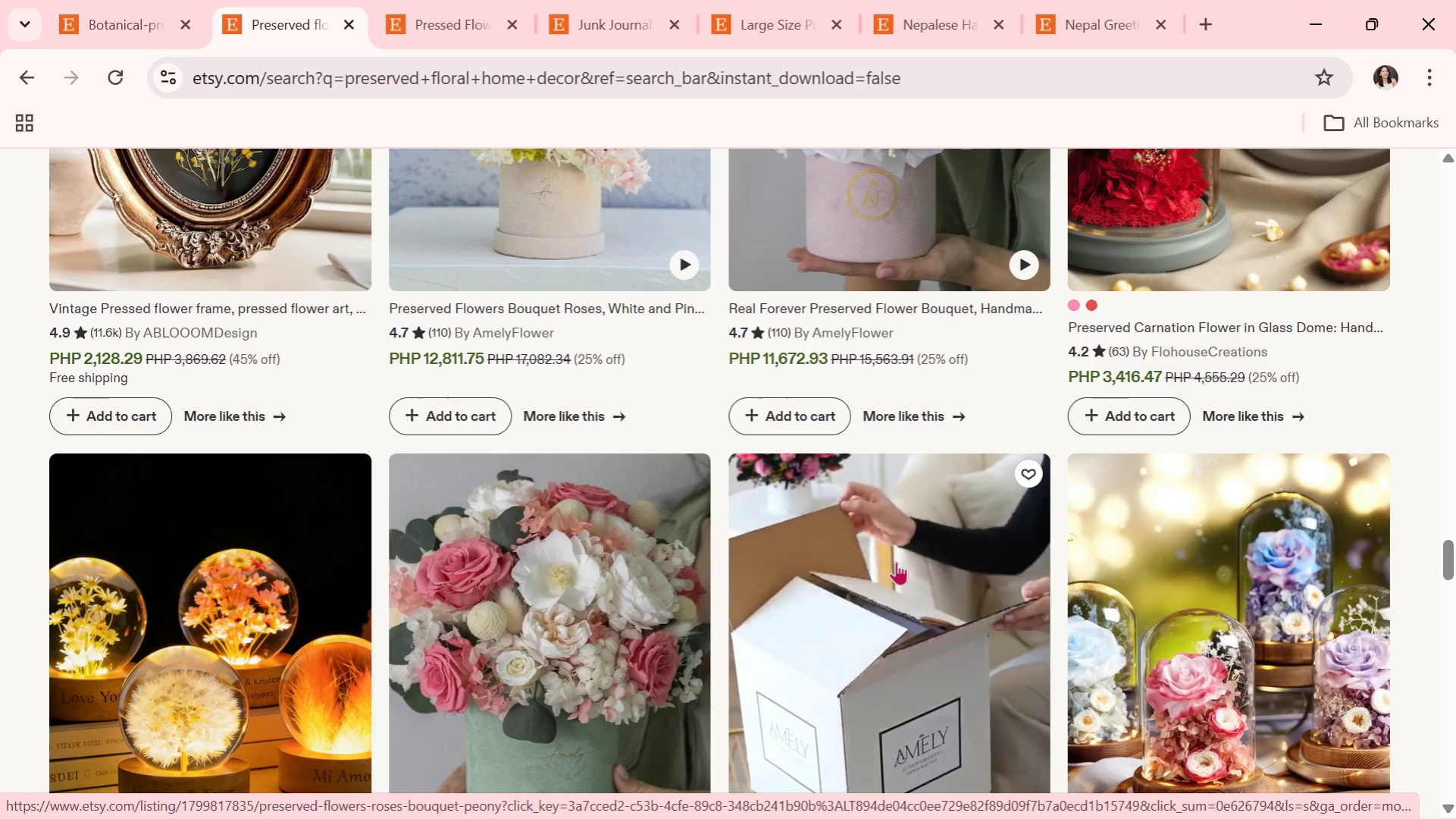 
wait(5.03)
 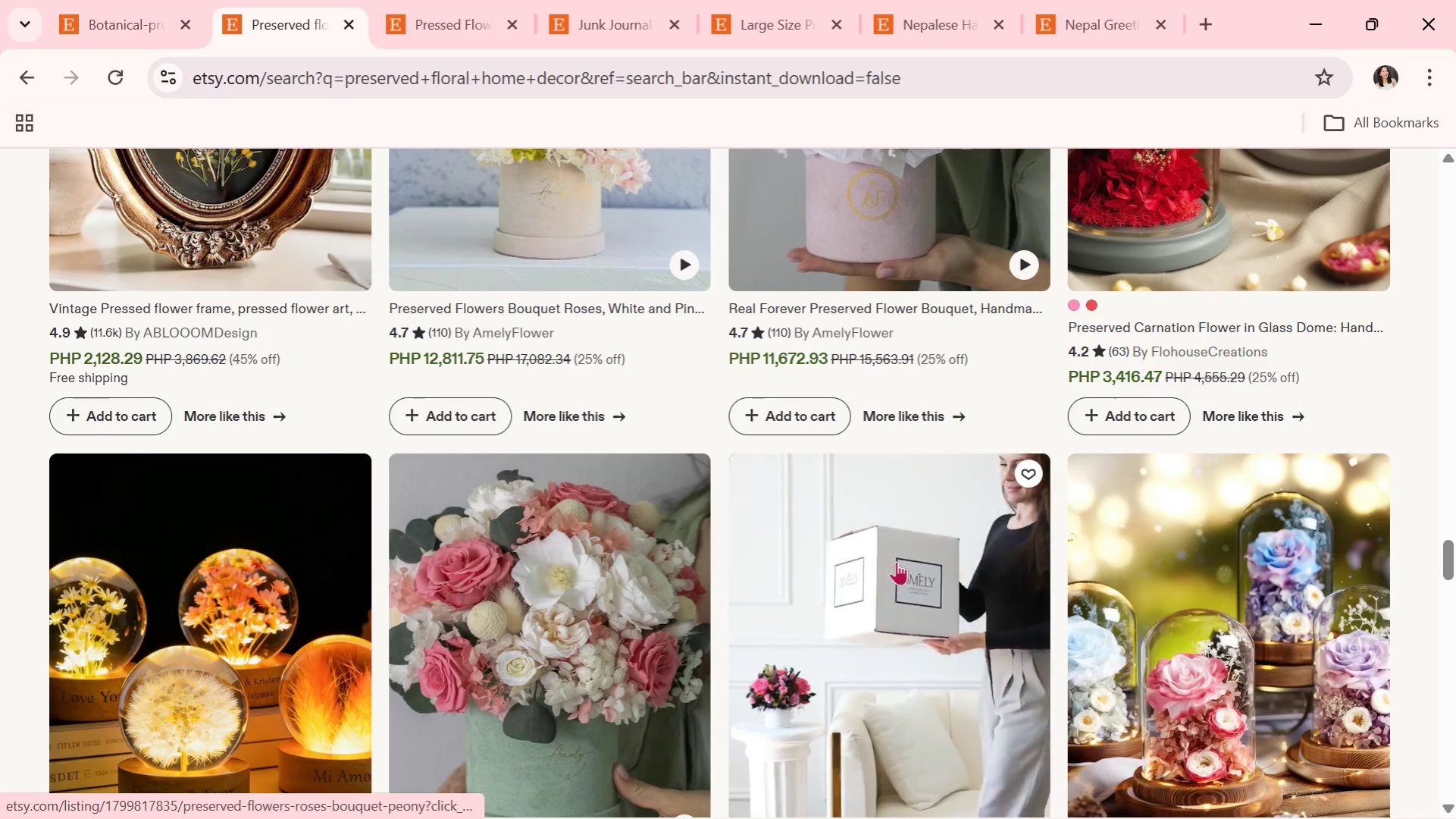 
scroll: coordinate [896, 561], scroll_direction: down, amount: 1.0
 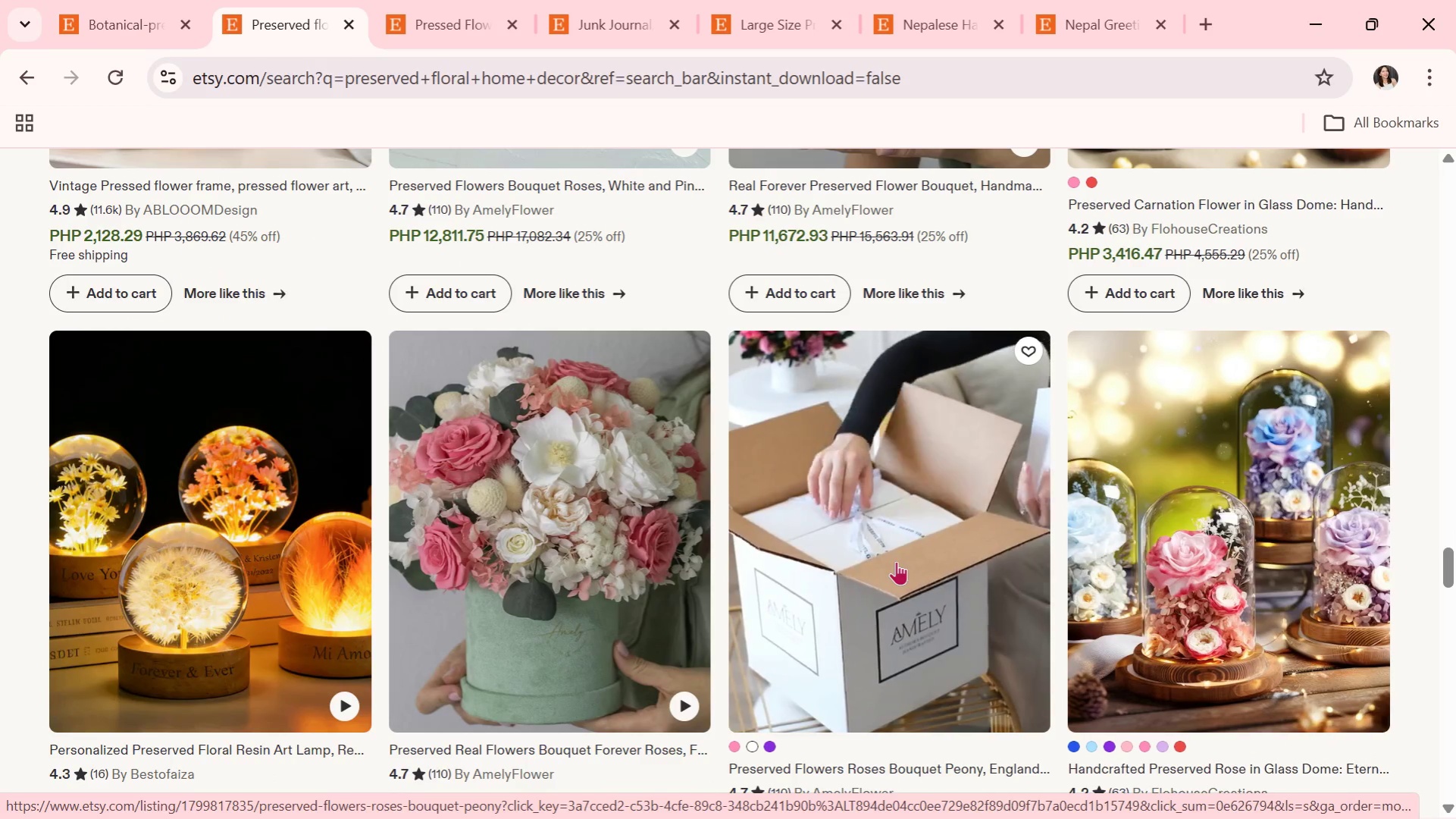 
wait(5.42)
 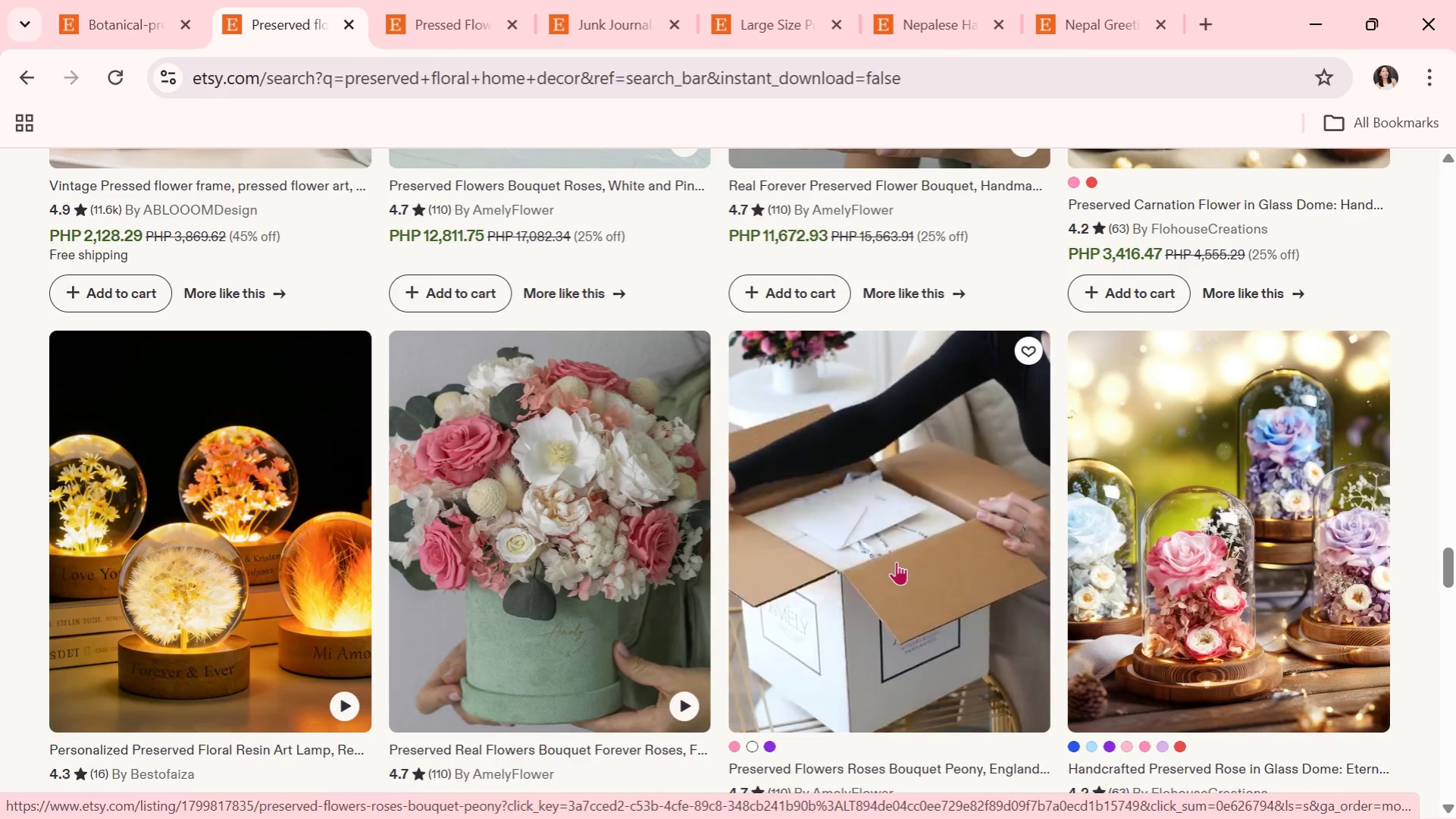 
scroll: coordinate [896, 561], scroll_direction: down, amount: 2.0
 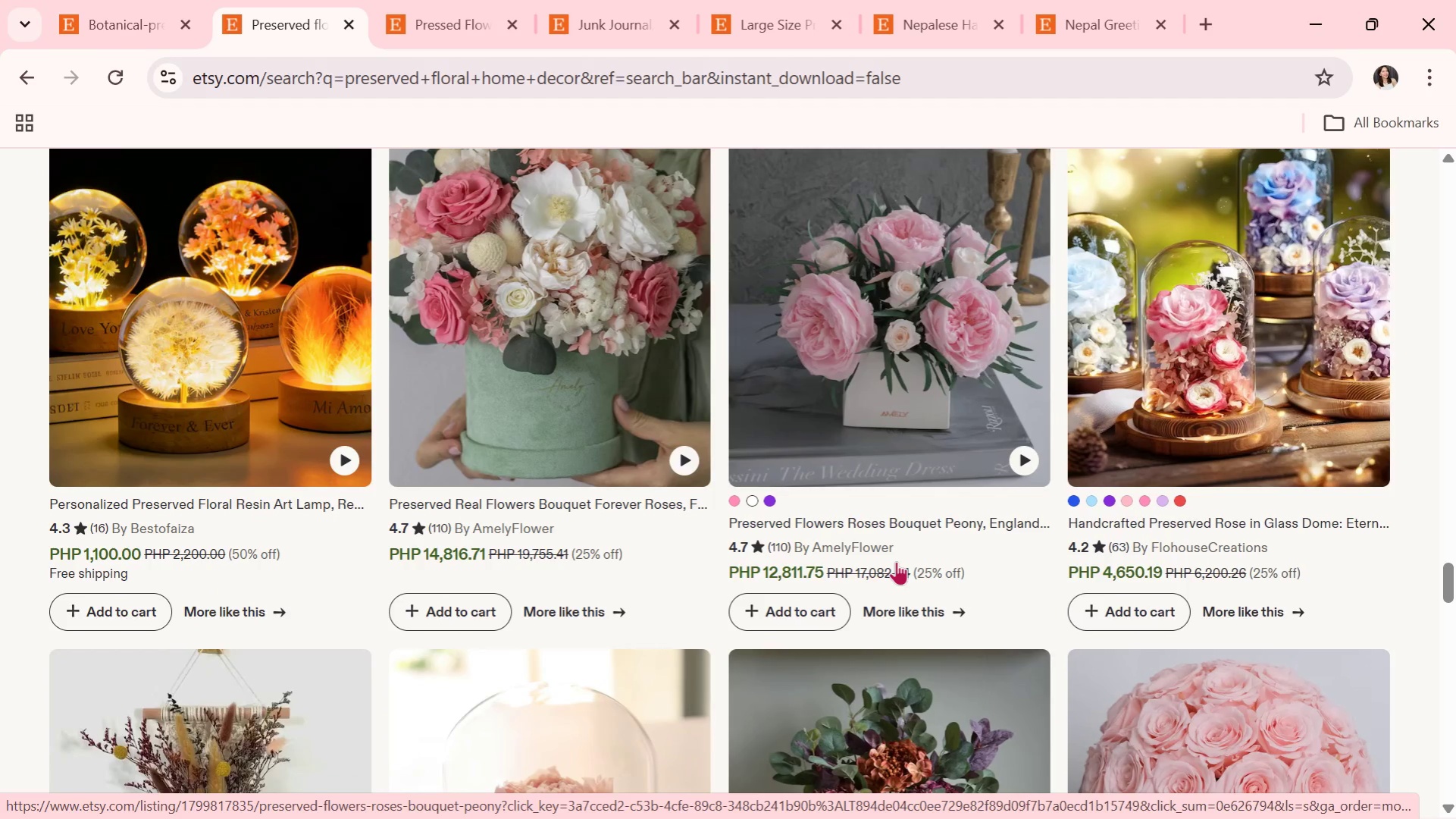 
wait(10.88)
 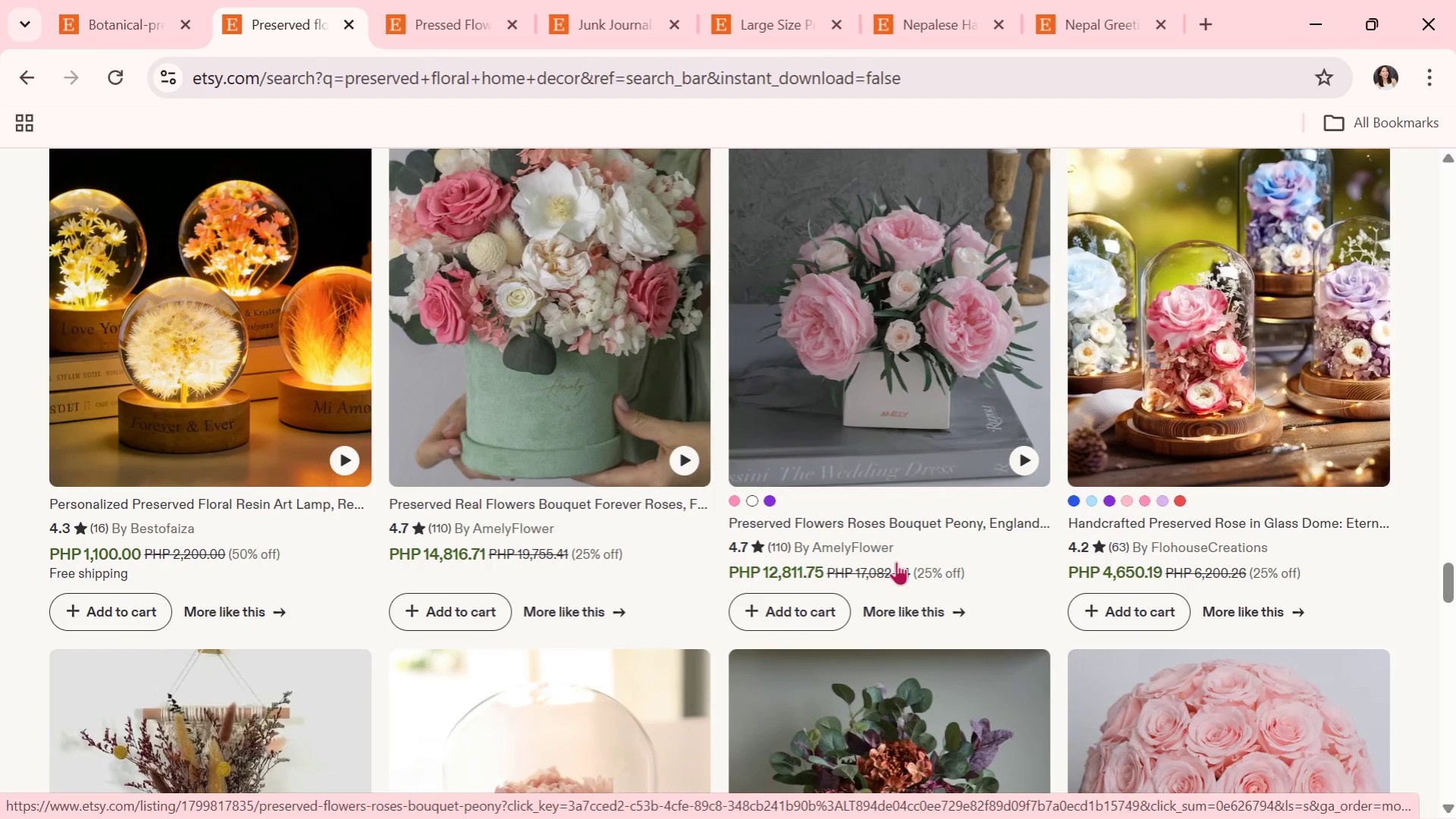 
scroll: coordinate [1083, 134], scroll_direction: down, amount: 5.0
 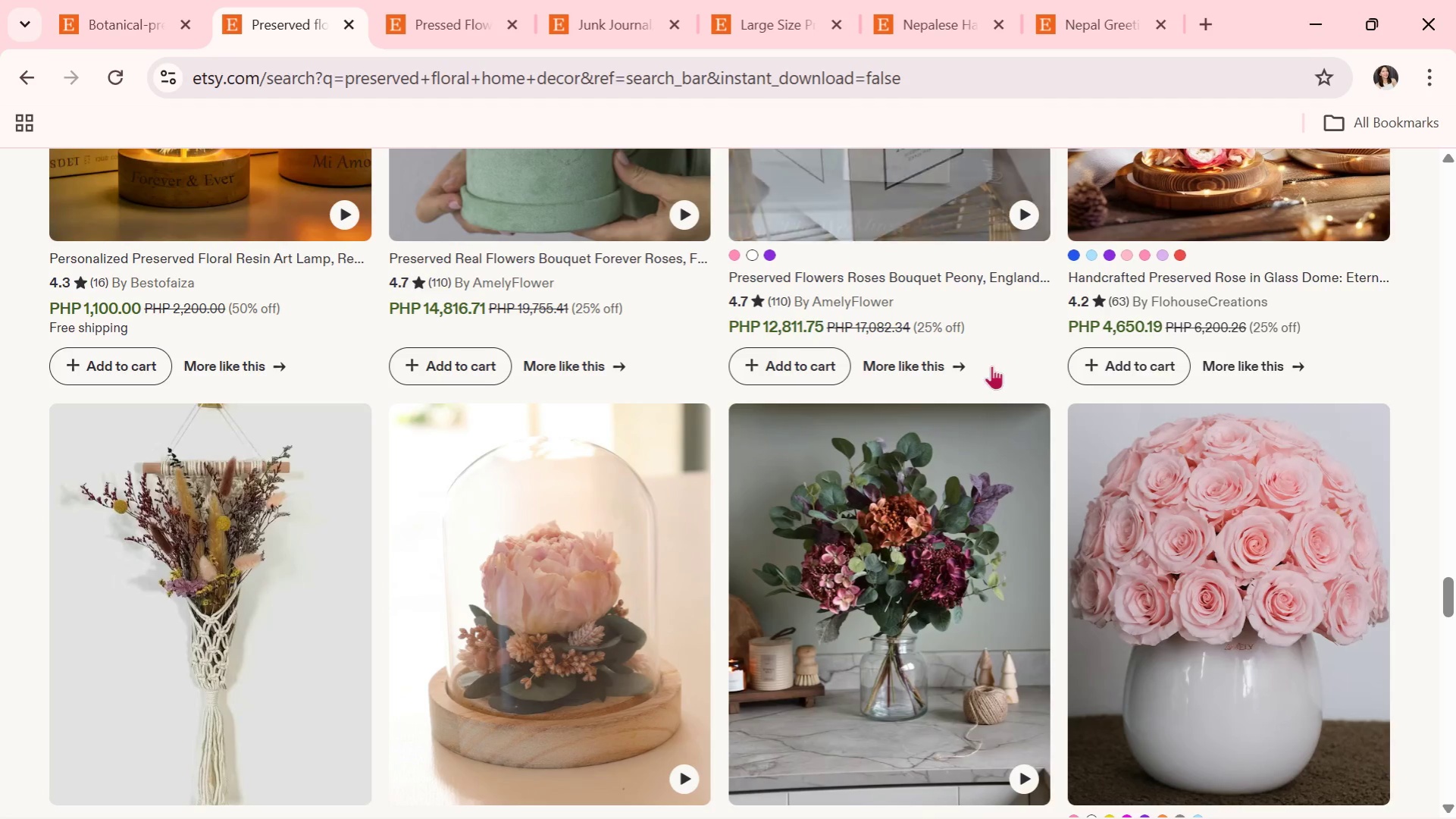 
scroll: coordinate [1014, 375], scroll_direction: down, amount: 1.0
 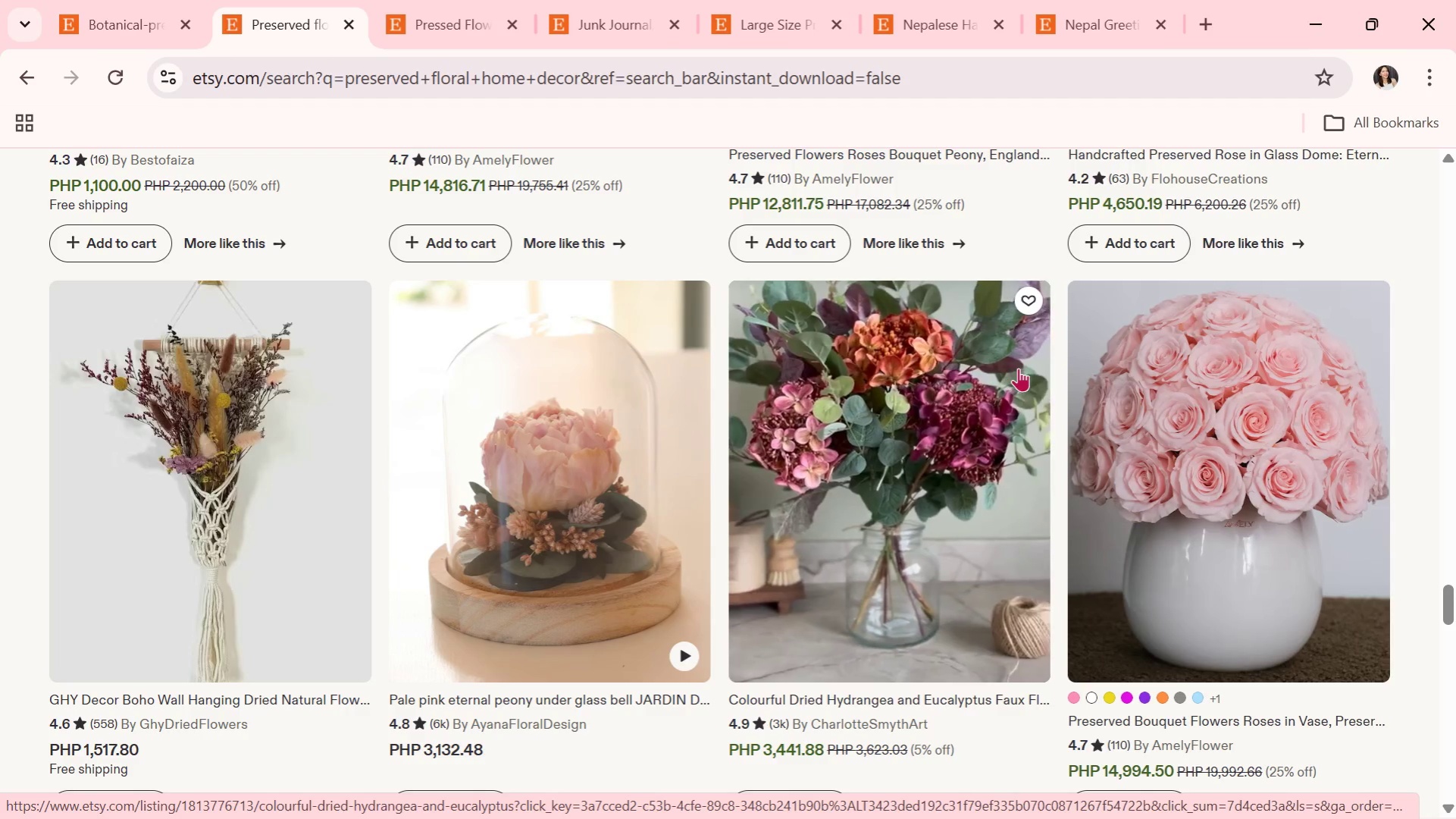 
wait(9.47)
 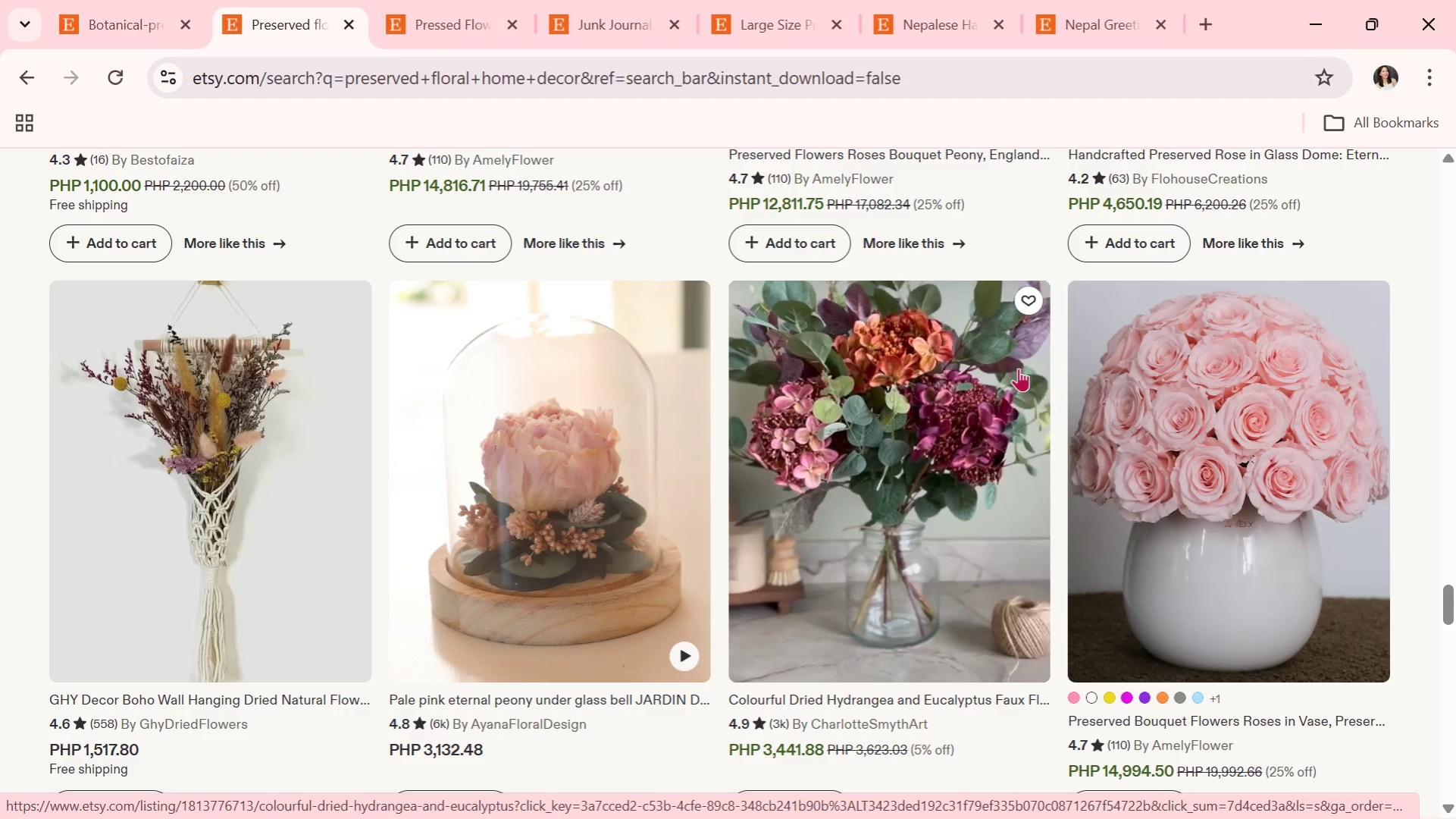 
scroll: coordinate [903, 666], scroll_direction: down, amount: 3.0
 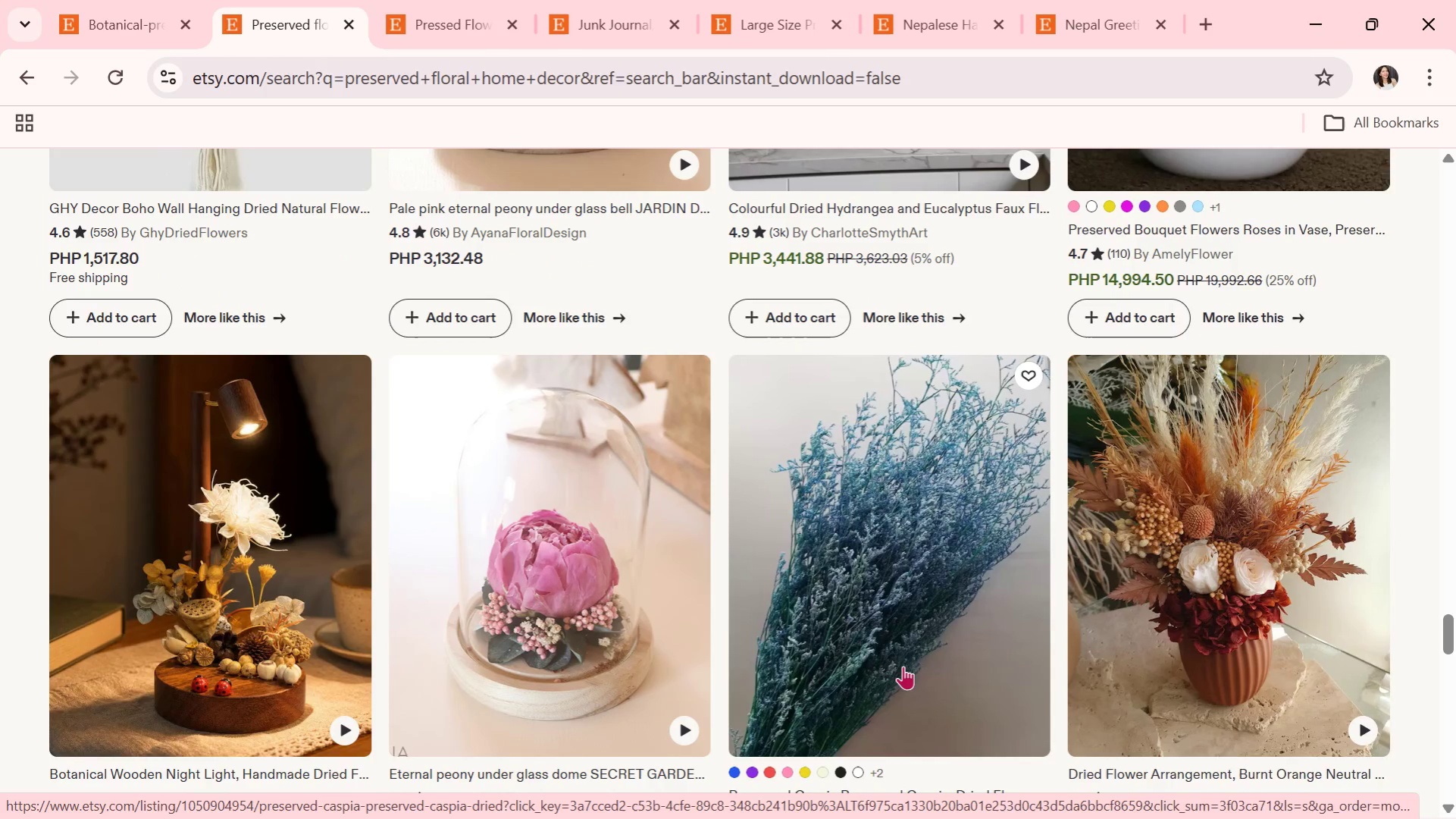 
wait(6.71)
 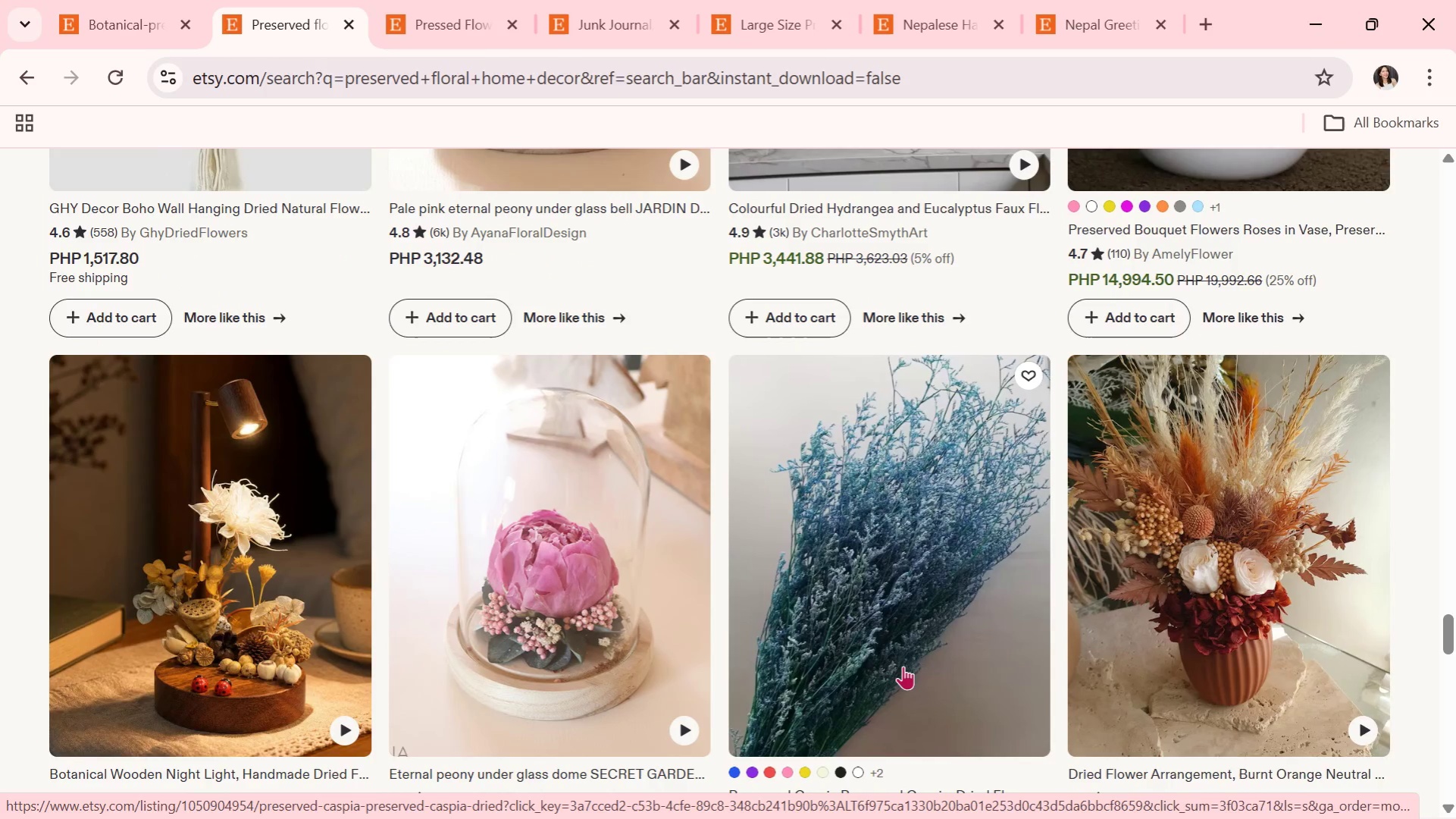 
scroll: coordinate [901, 664], scroll_direction: down, amount: 4.0
 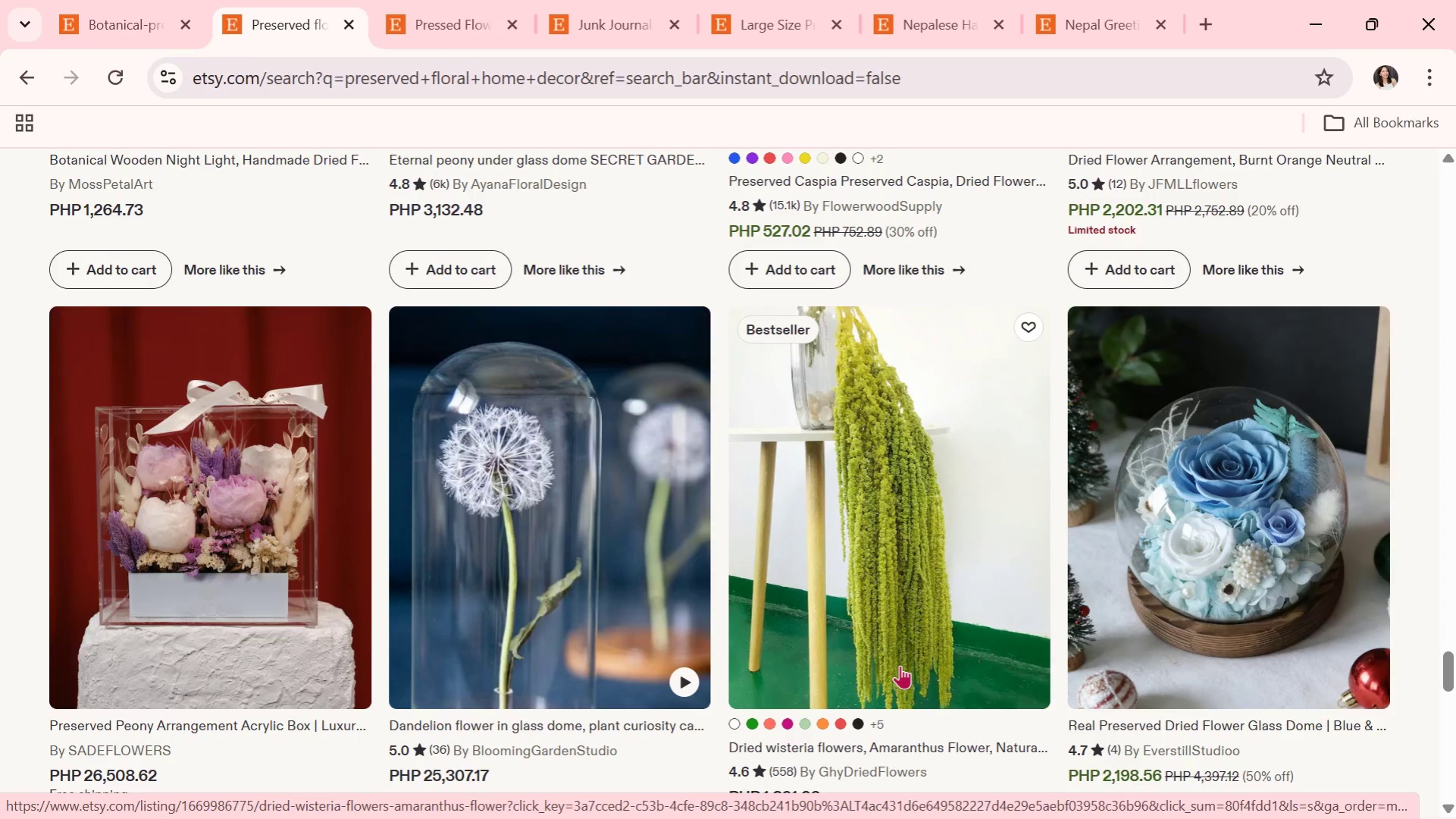 
wait(8.82)
 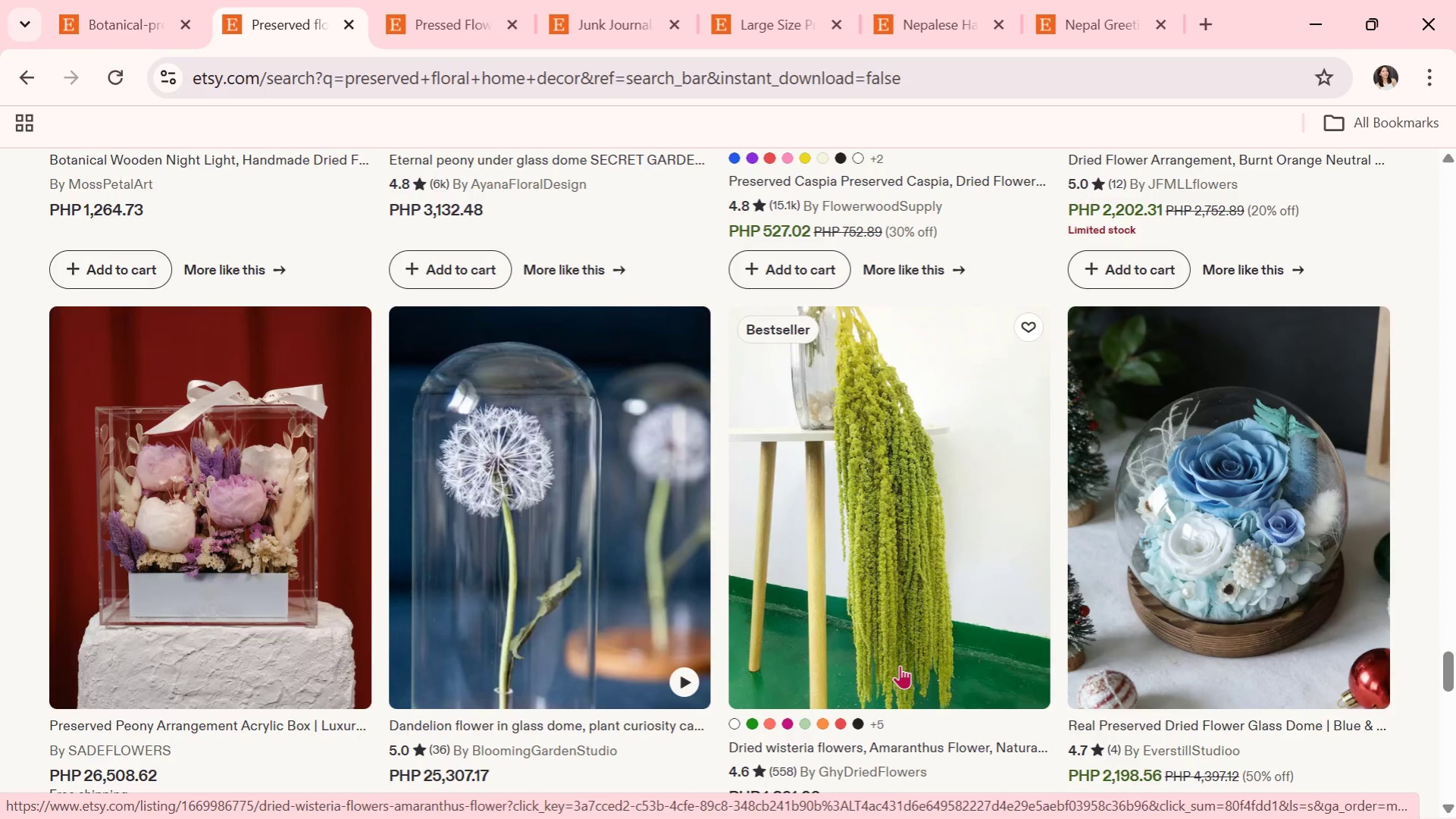 
scroll: coordinate [783, 692], scroll_direction: down, amount: 6.0
 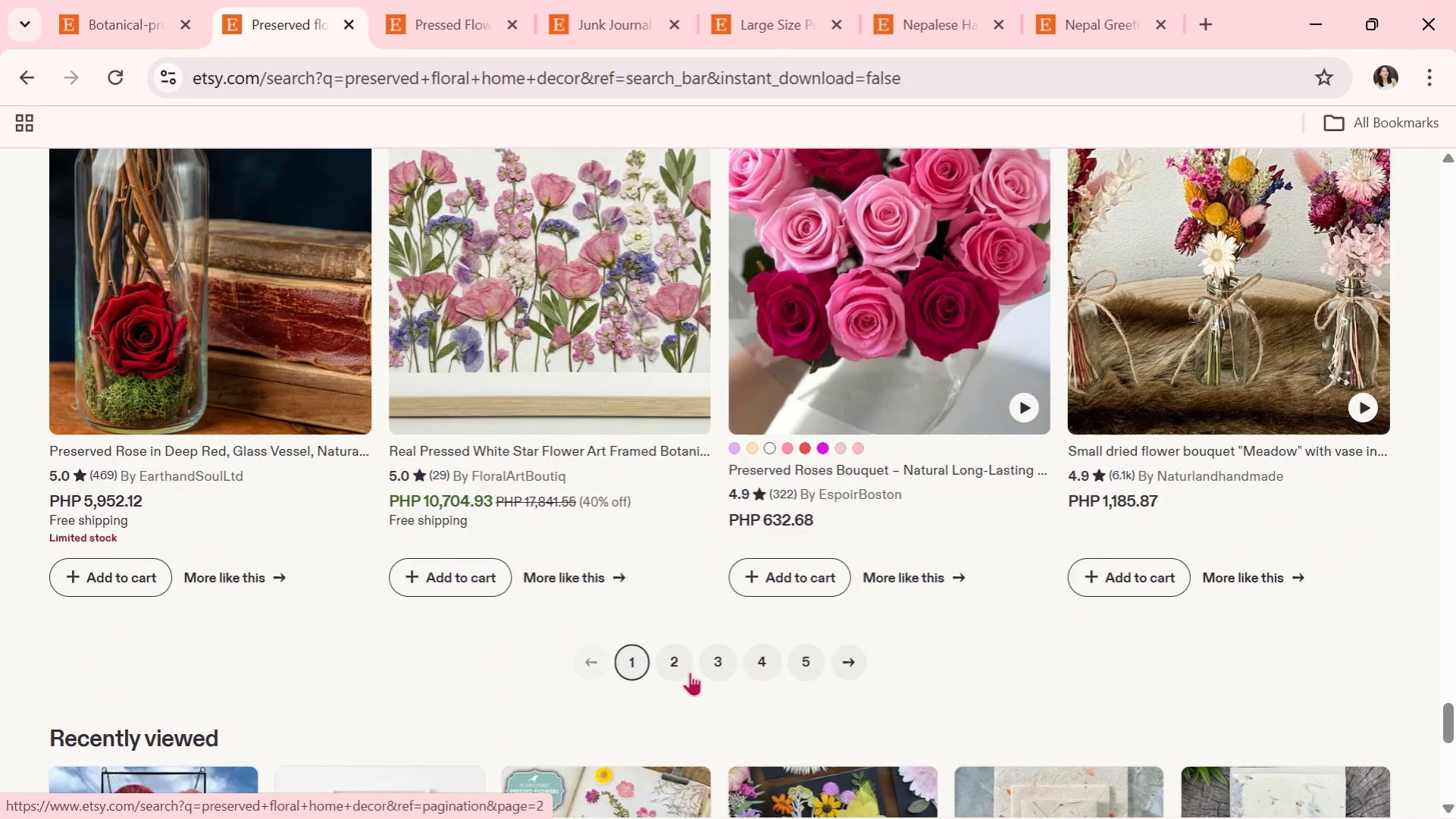 
left_click([679, 664])
 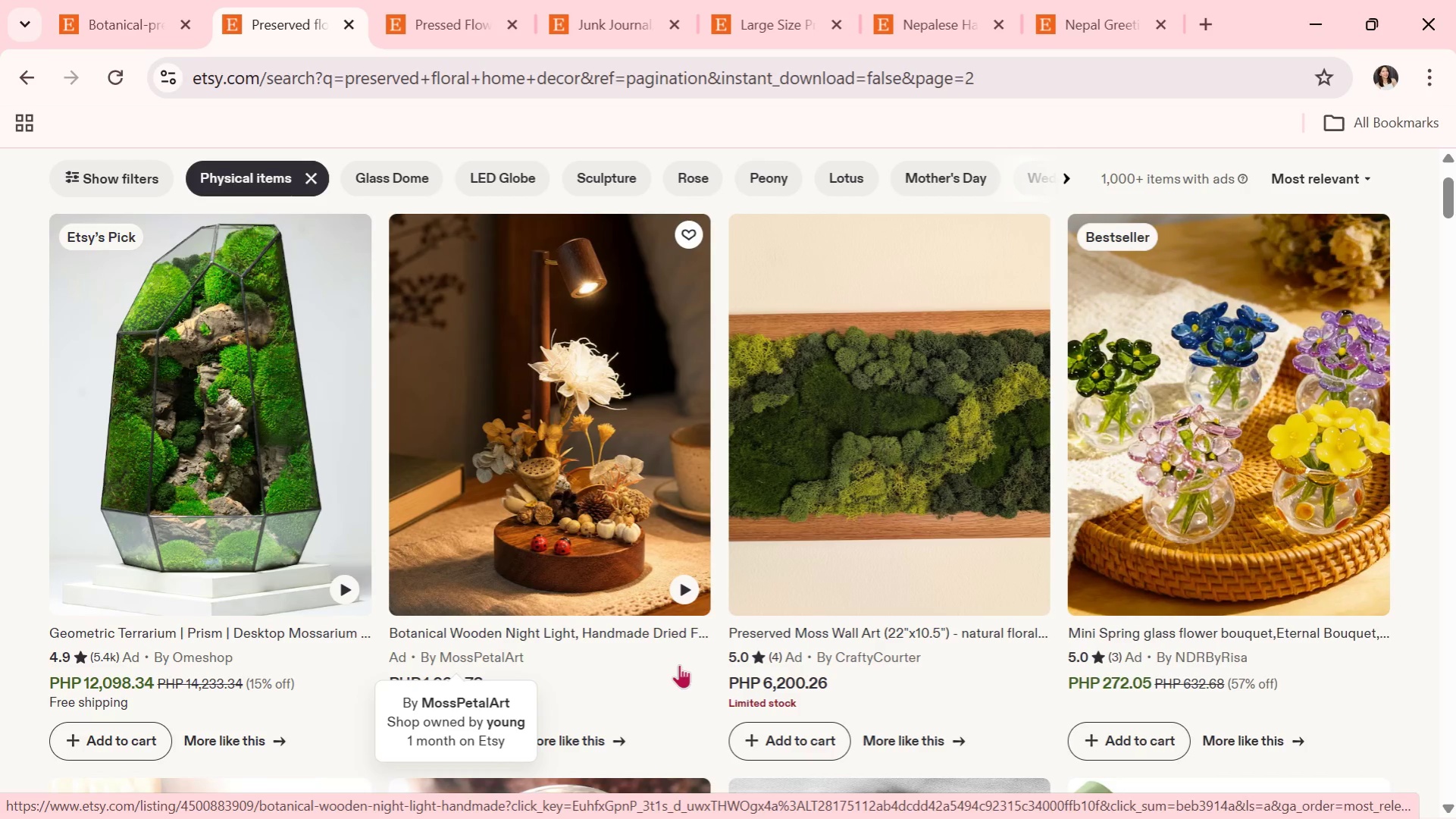 
wait(7.16)
 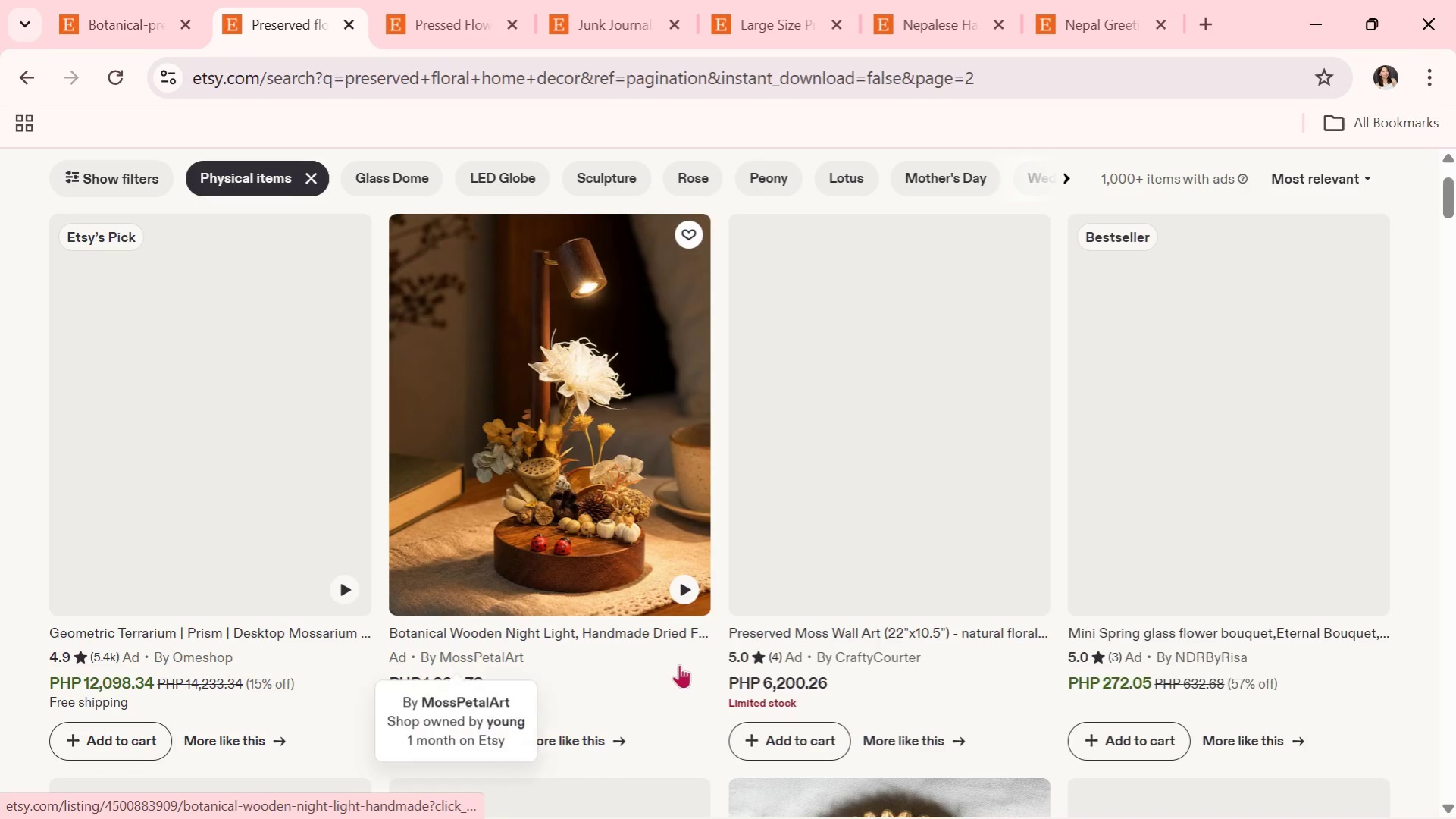 
scroll: coordinate [679, 664], scroll_direction: down, amount: 1.0
 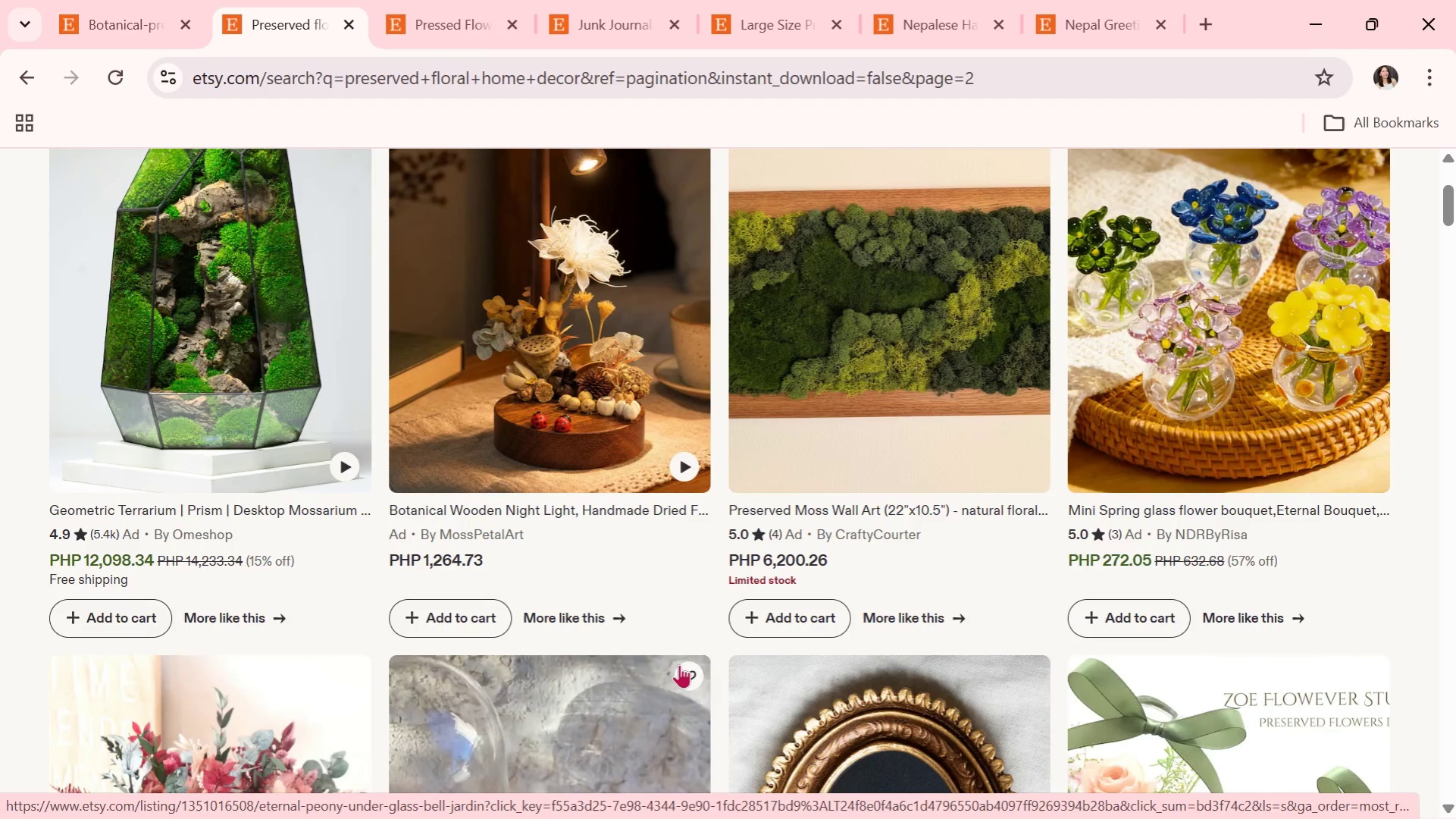 
wait(7.45)
 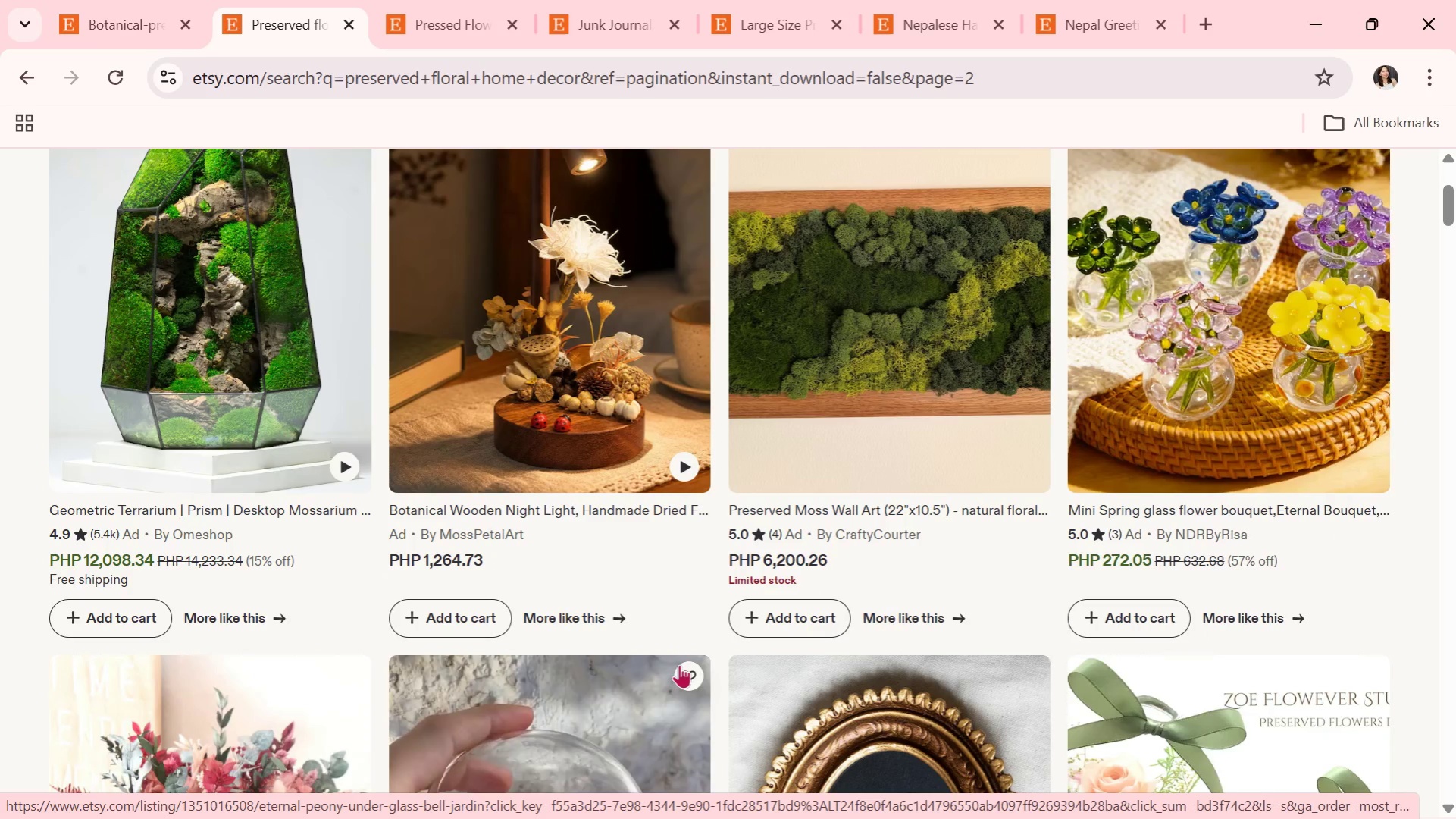 
scroll: coordinate [843, 644], scroll_direction: down, amount: 6.0
 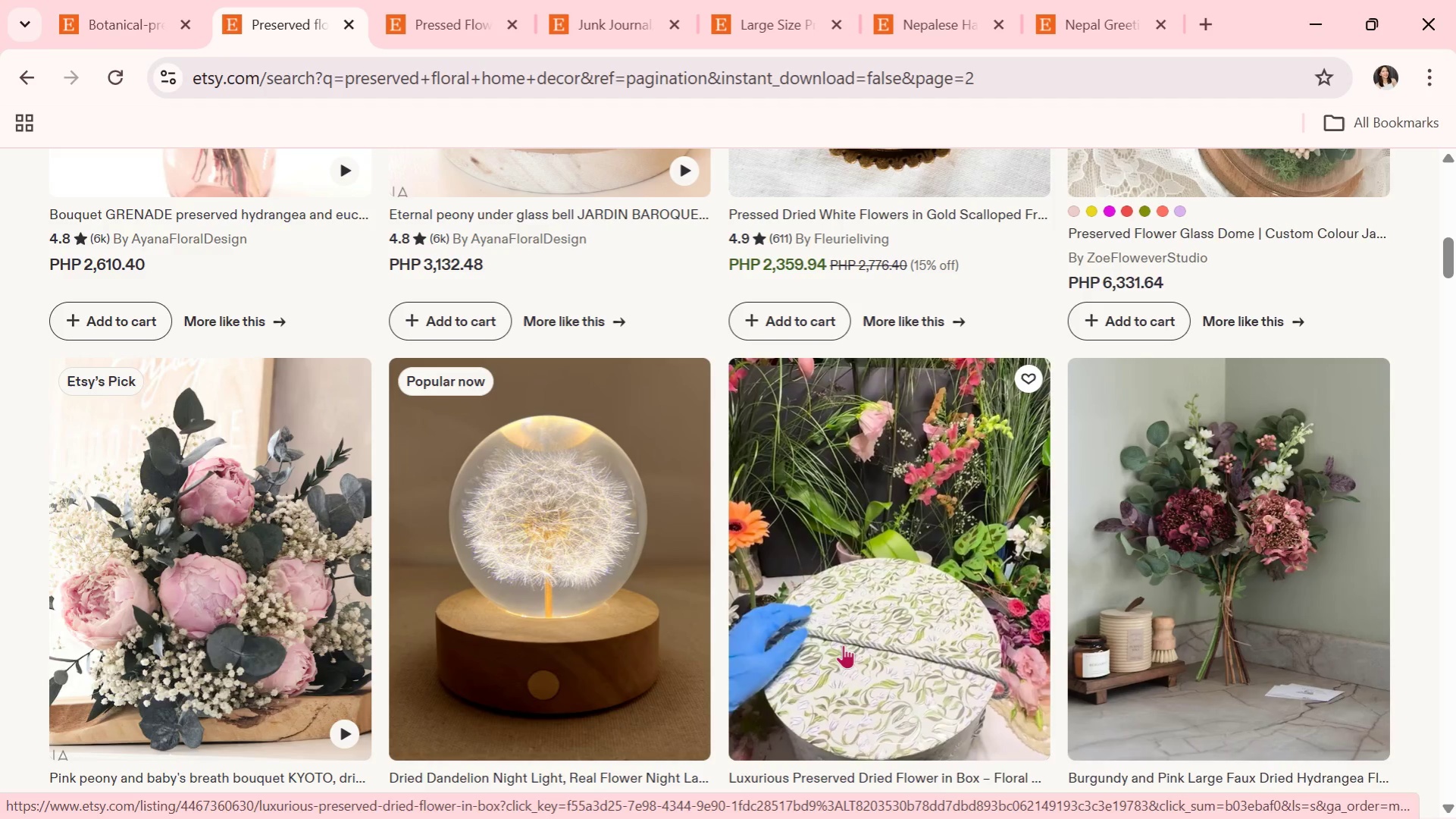 
wait(21.44)
 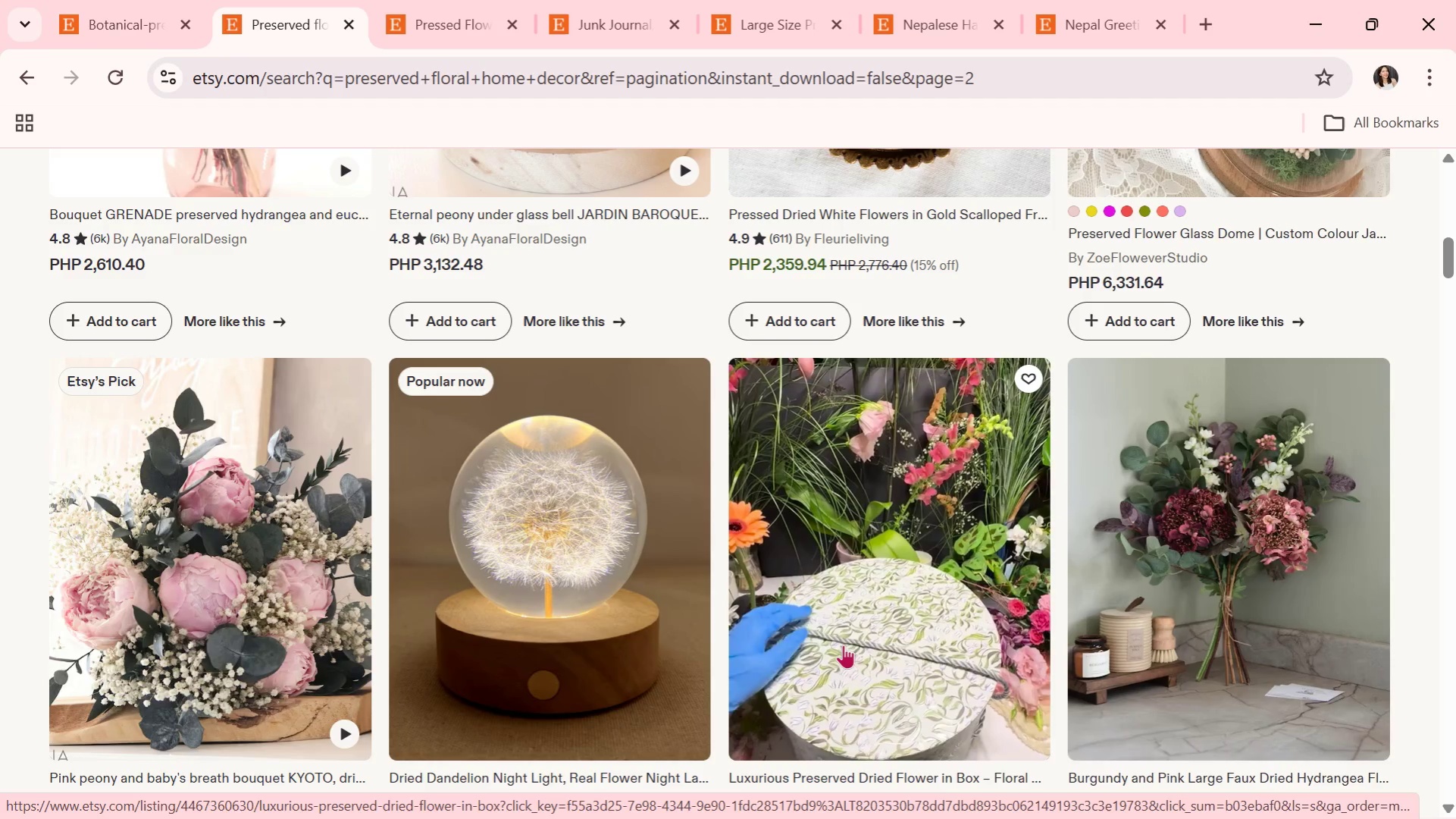 
scroll: coordinate [843, 645], scroll_direction: down, amount: 2.0
 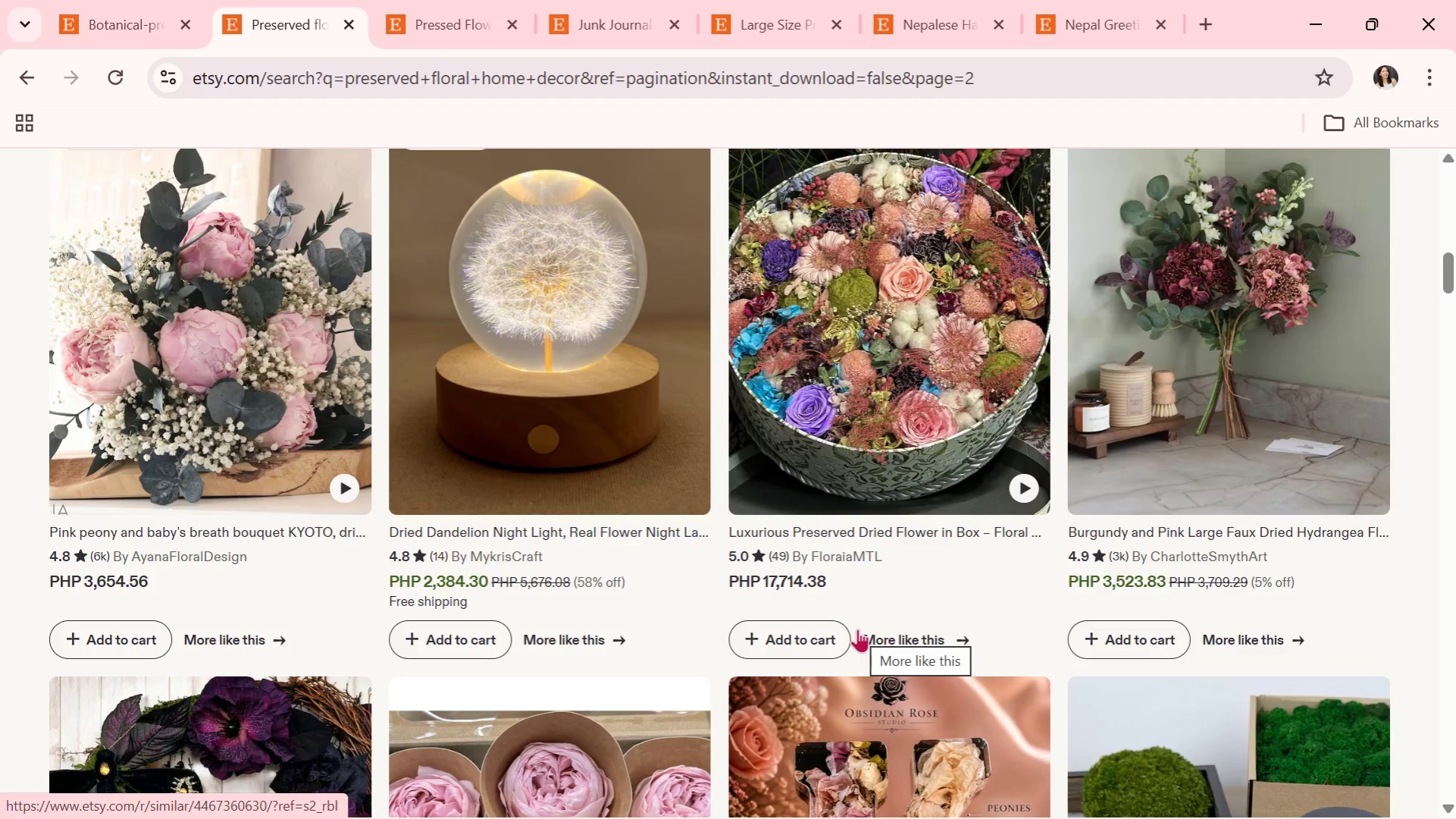 
wait(20.57)
 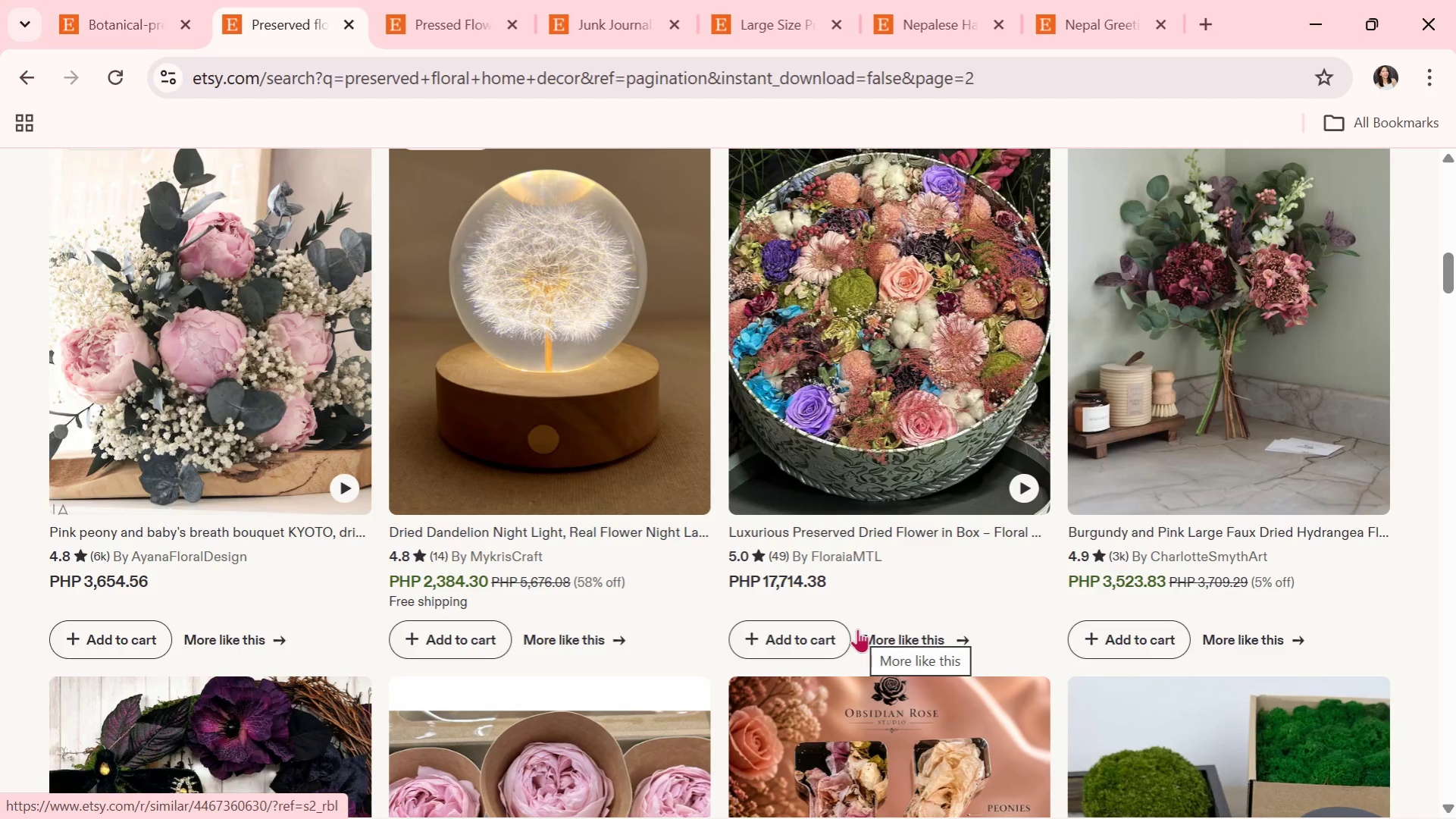 
scroll: coordinate [857, 745], scroll_direction: down, amount: 7.0
 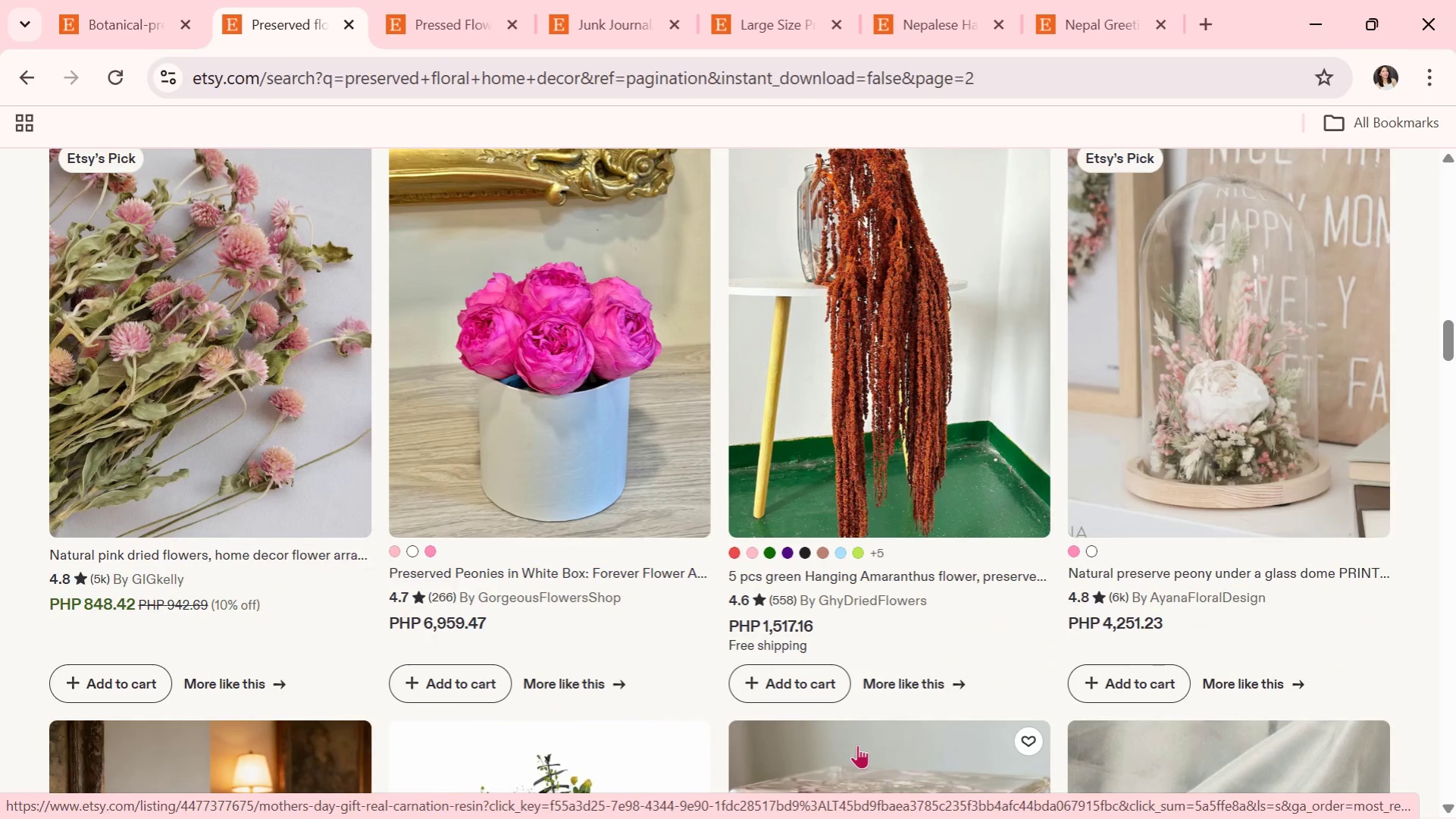 
wait(8.94)
 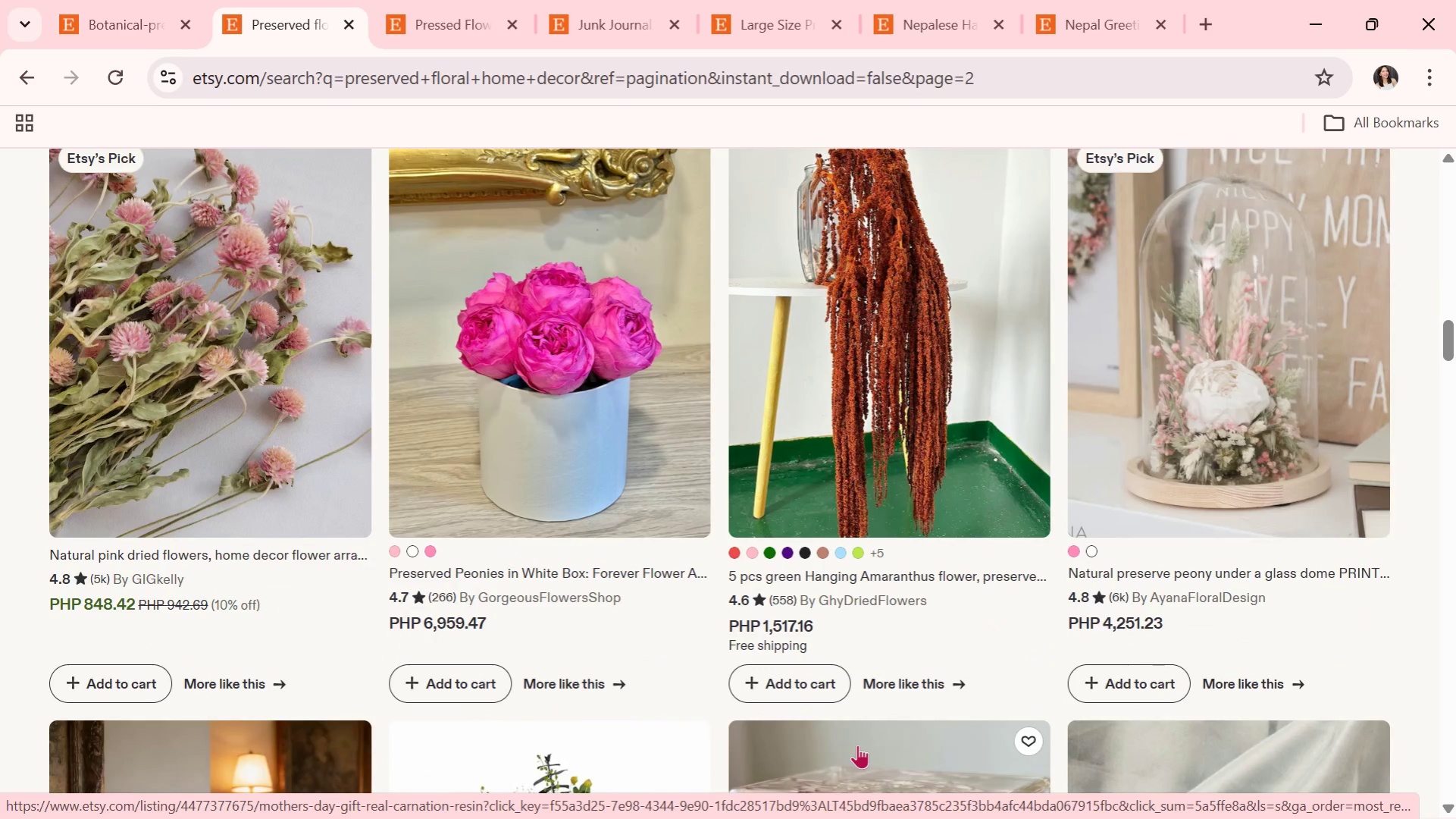 
scroll: coordinate [431, 304], scroll_direction: down, amount: 6.0
 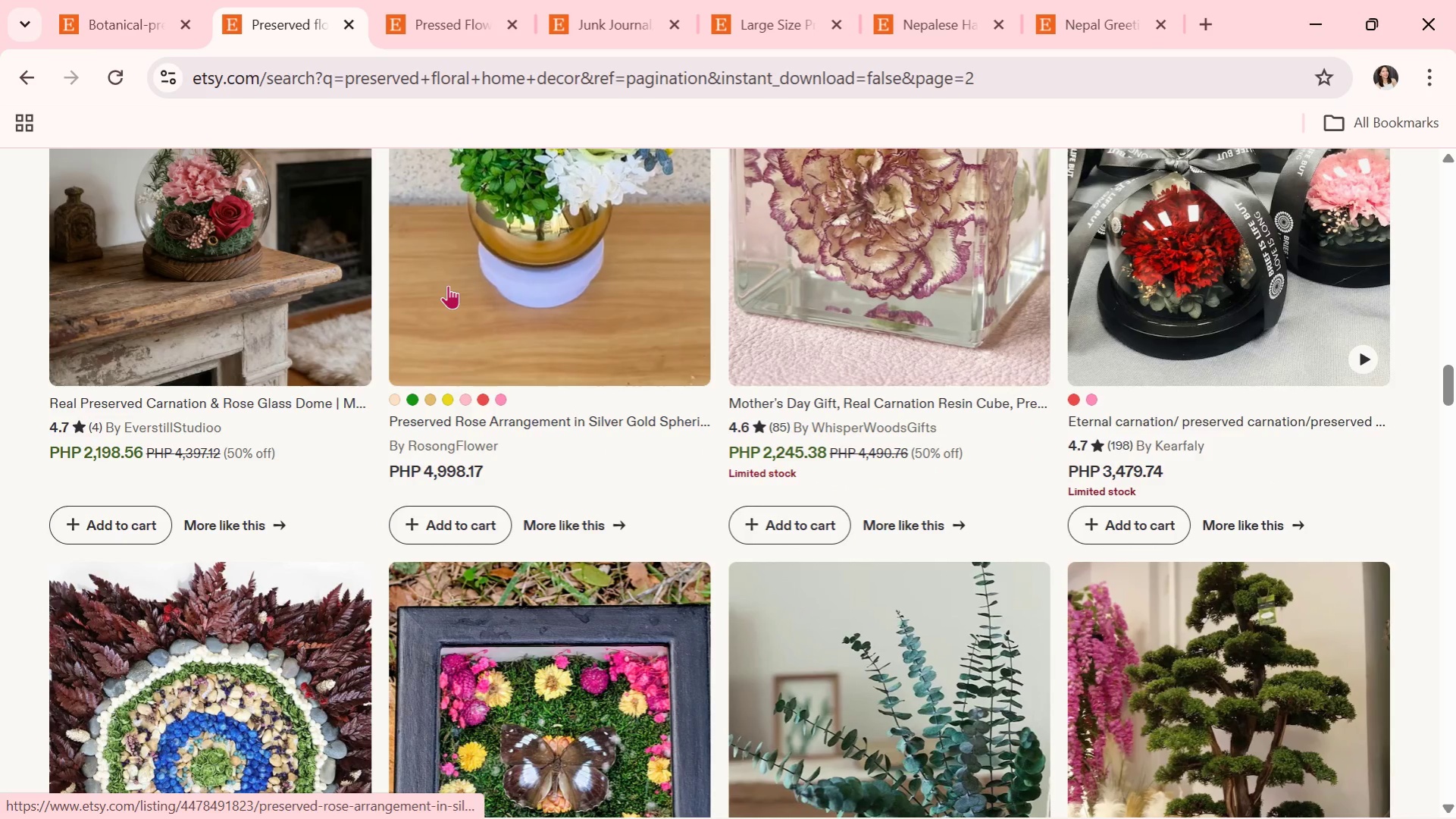 
scroll: coordinate [449, 281], scroll_direction: down, amount: 9.0
 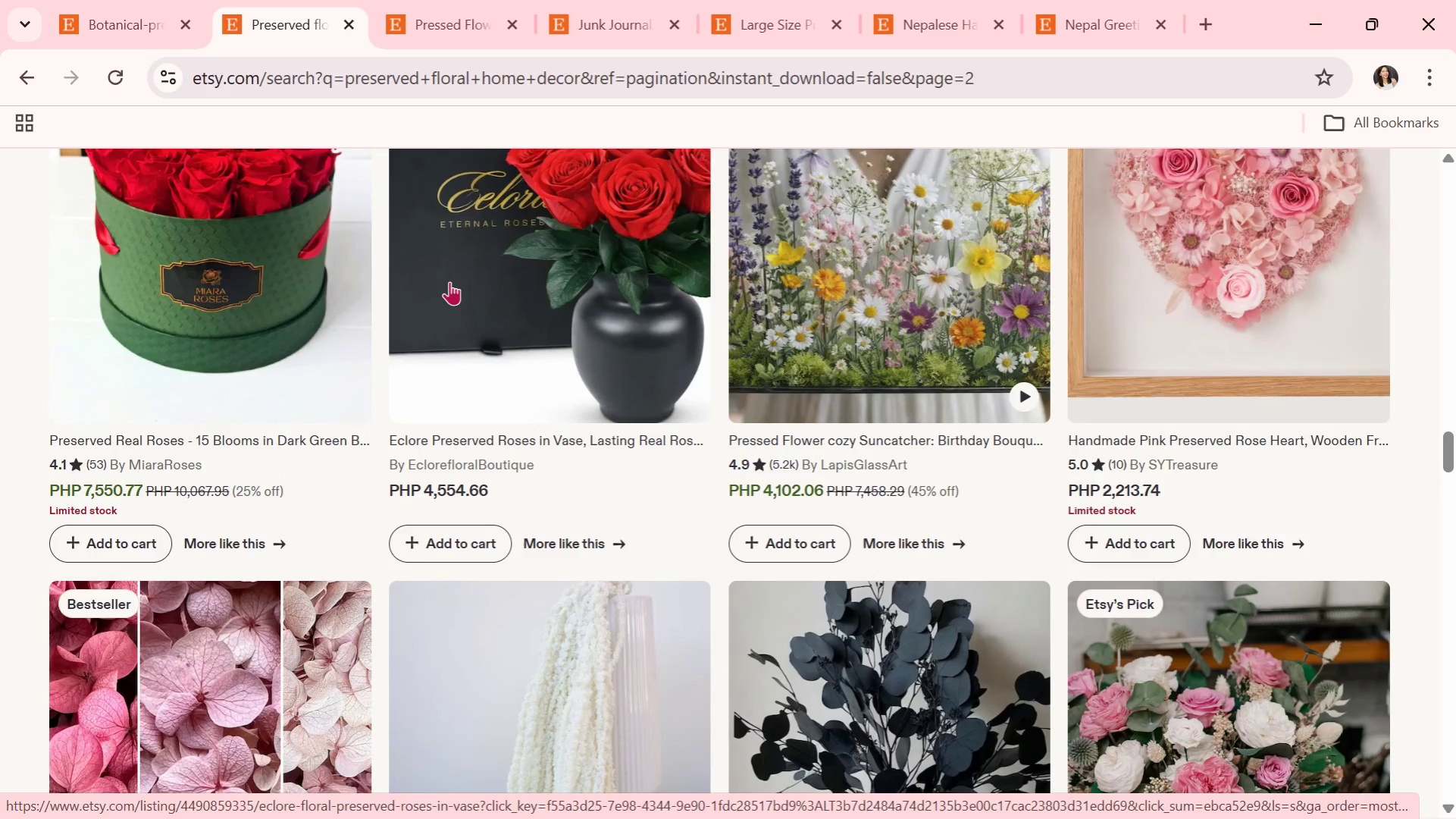 
scroll: coordinate [449, 281], scroll_direction: up, amount: 1.0
 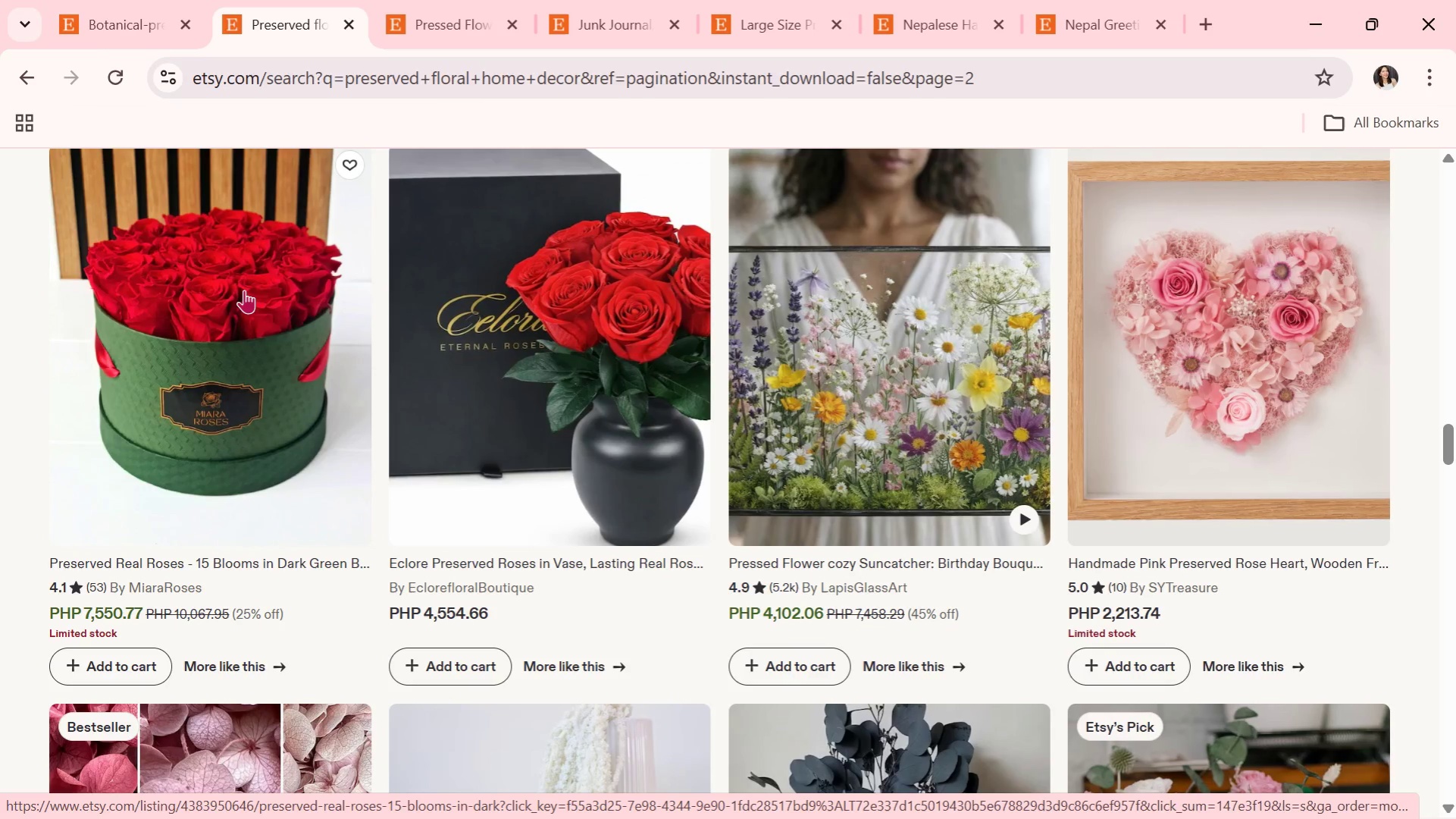 
left_click([245, 290])
 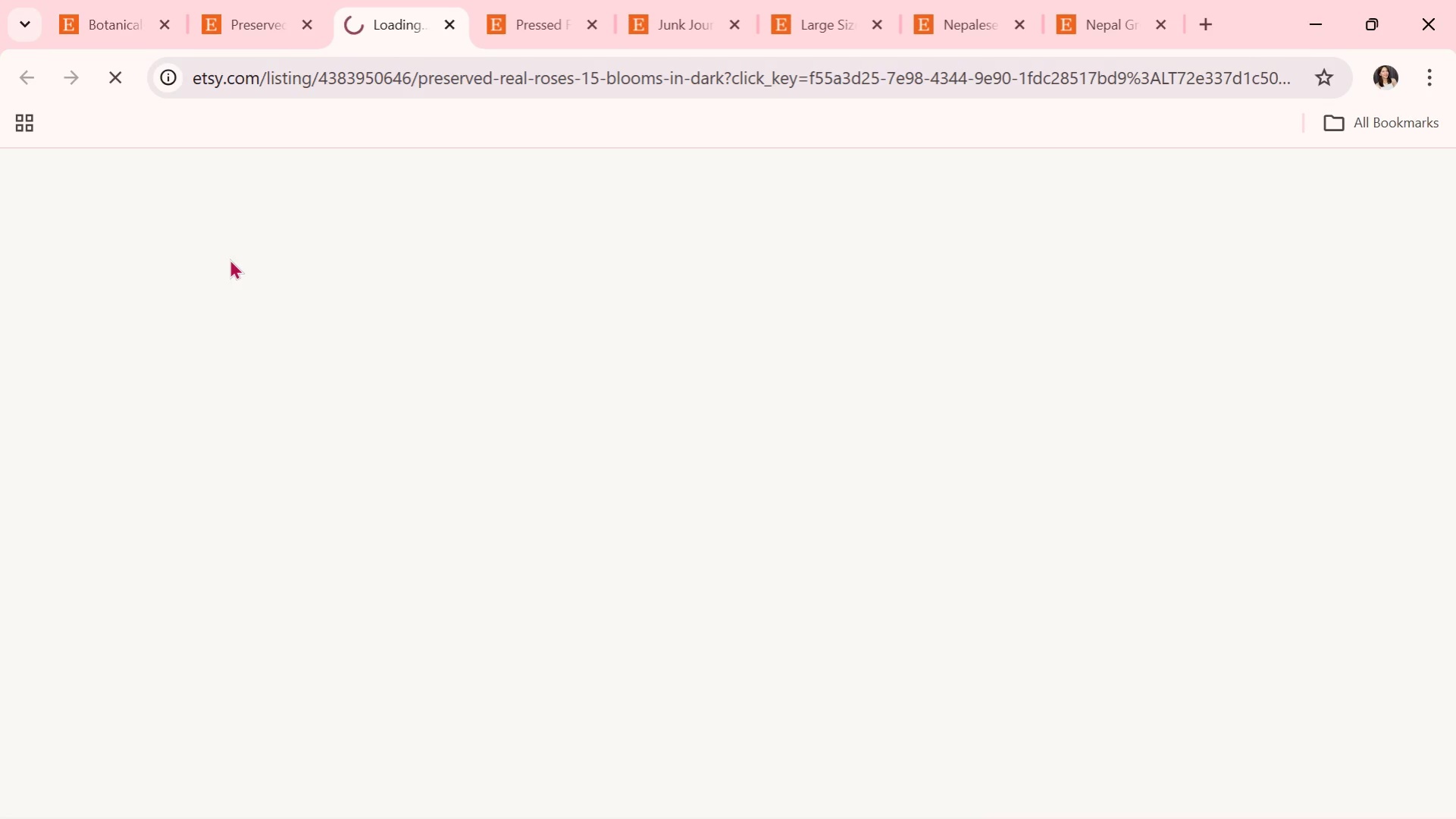 
mouse_move([213, 237])
 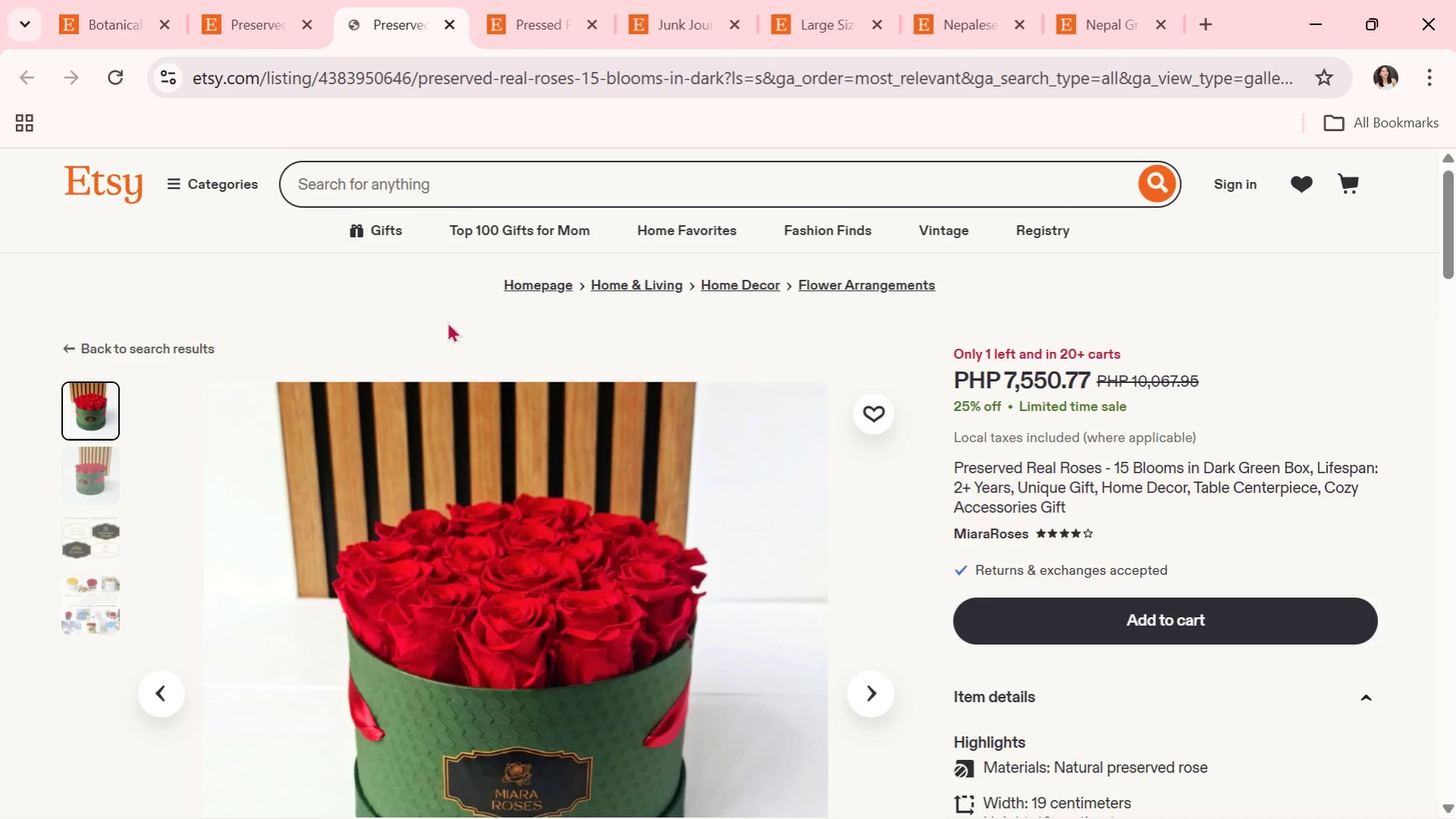 
scroll: coordinate [900, 452], scroll_direction: down, amount: 14.0
 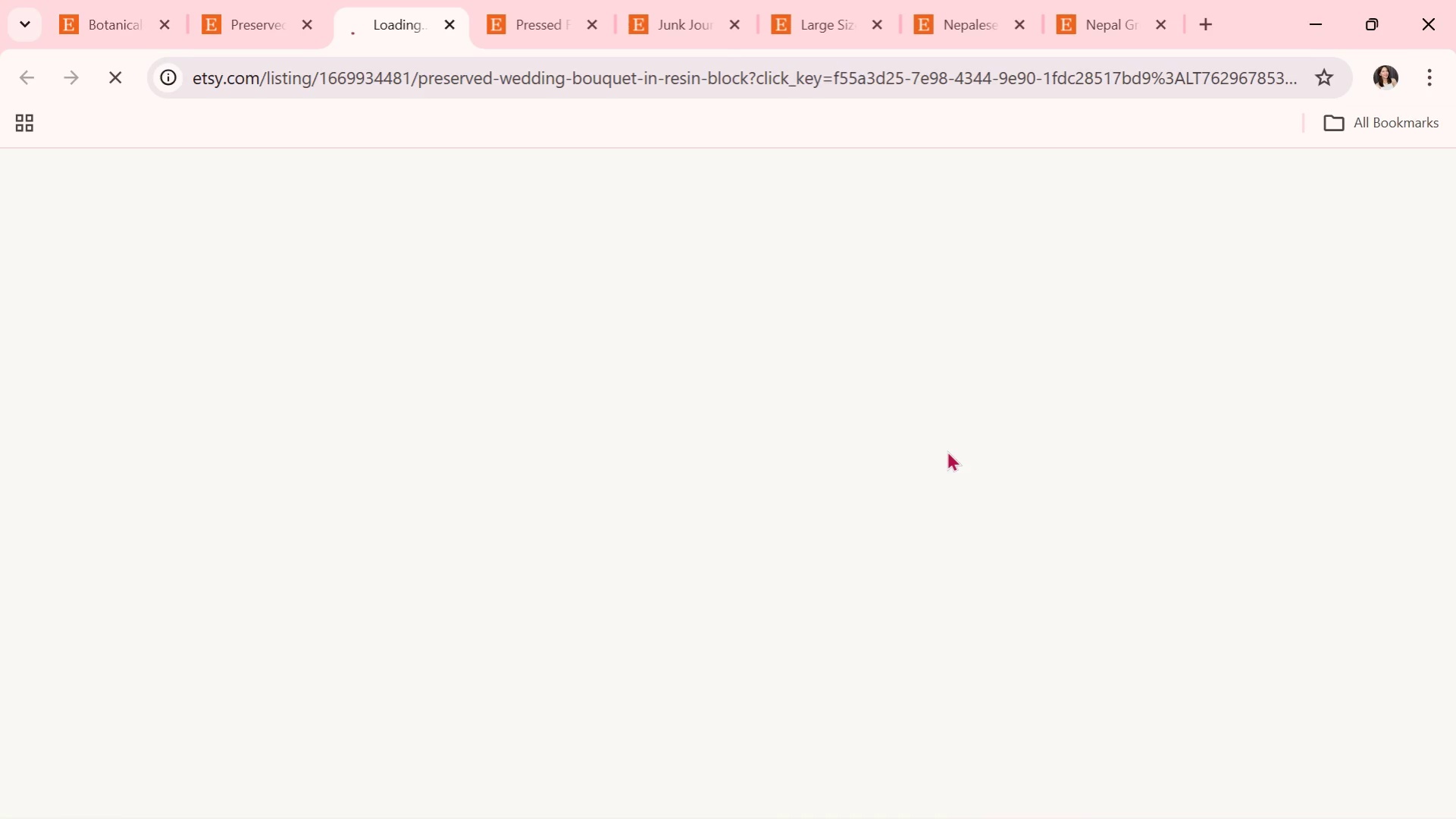 
scroll: coordinate [947, 450], scroll_direction: down, amount: 1.0
 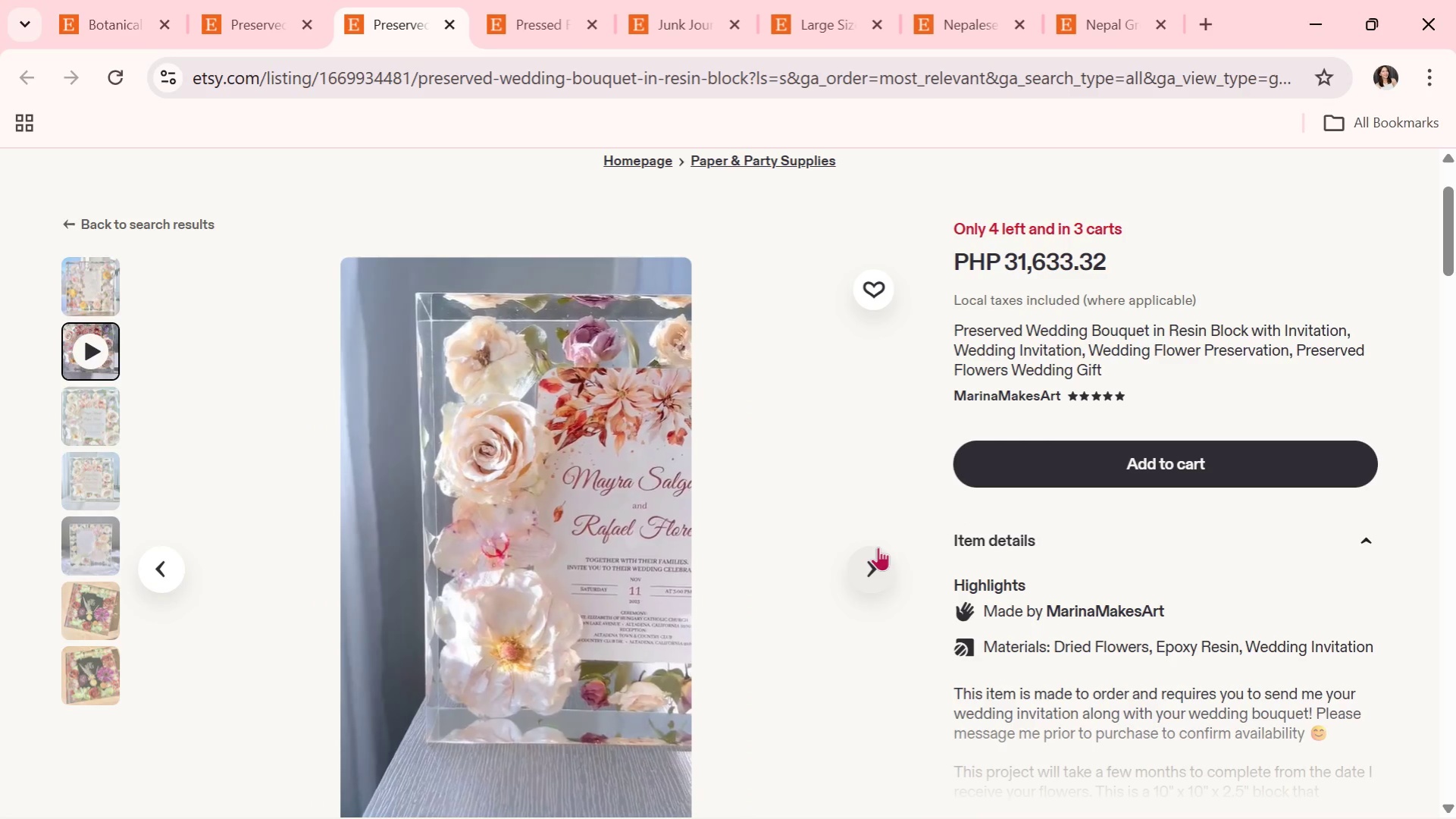 
wait(6.39)
 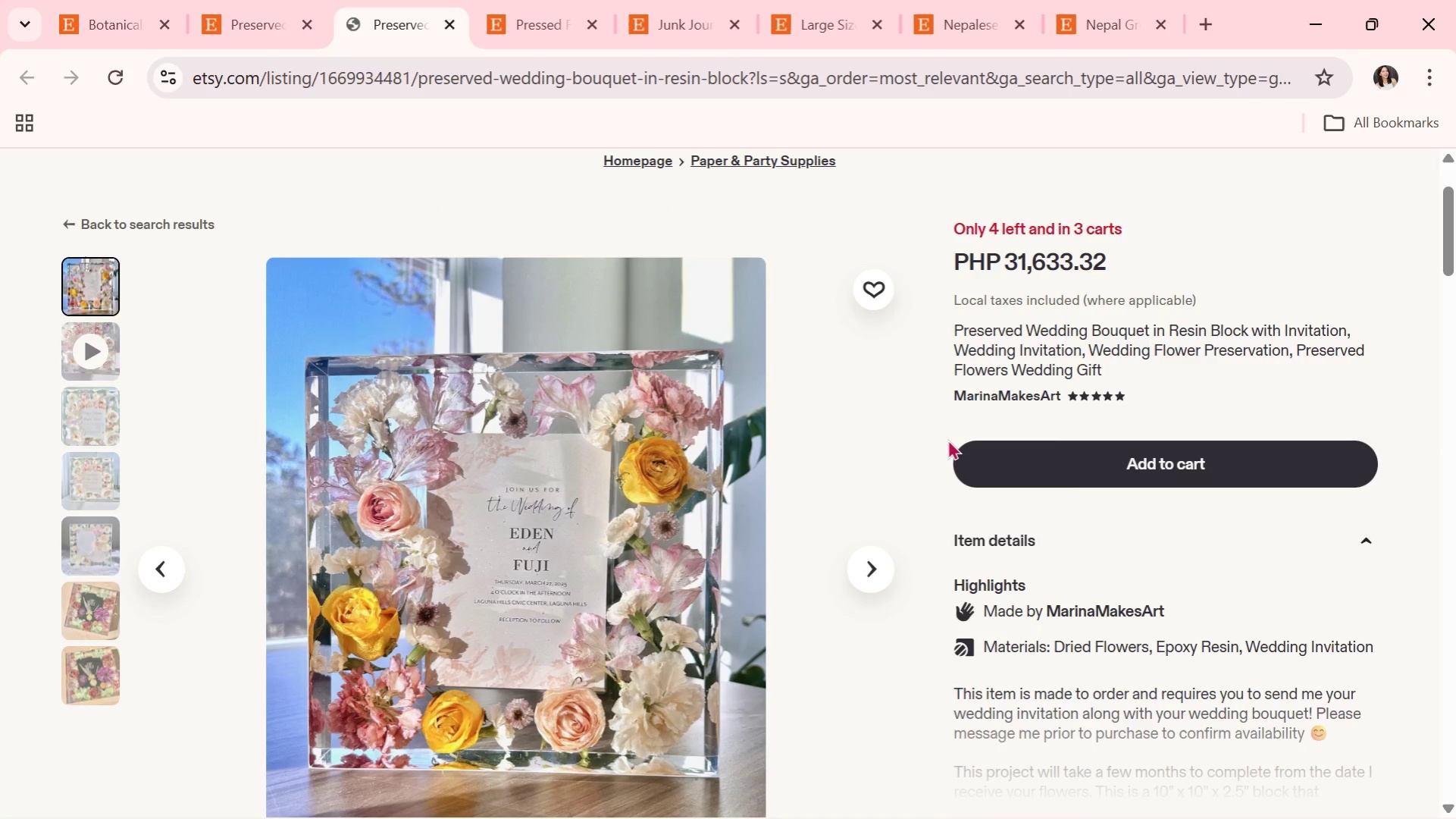 
left_click([886, 537])
 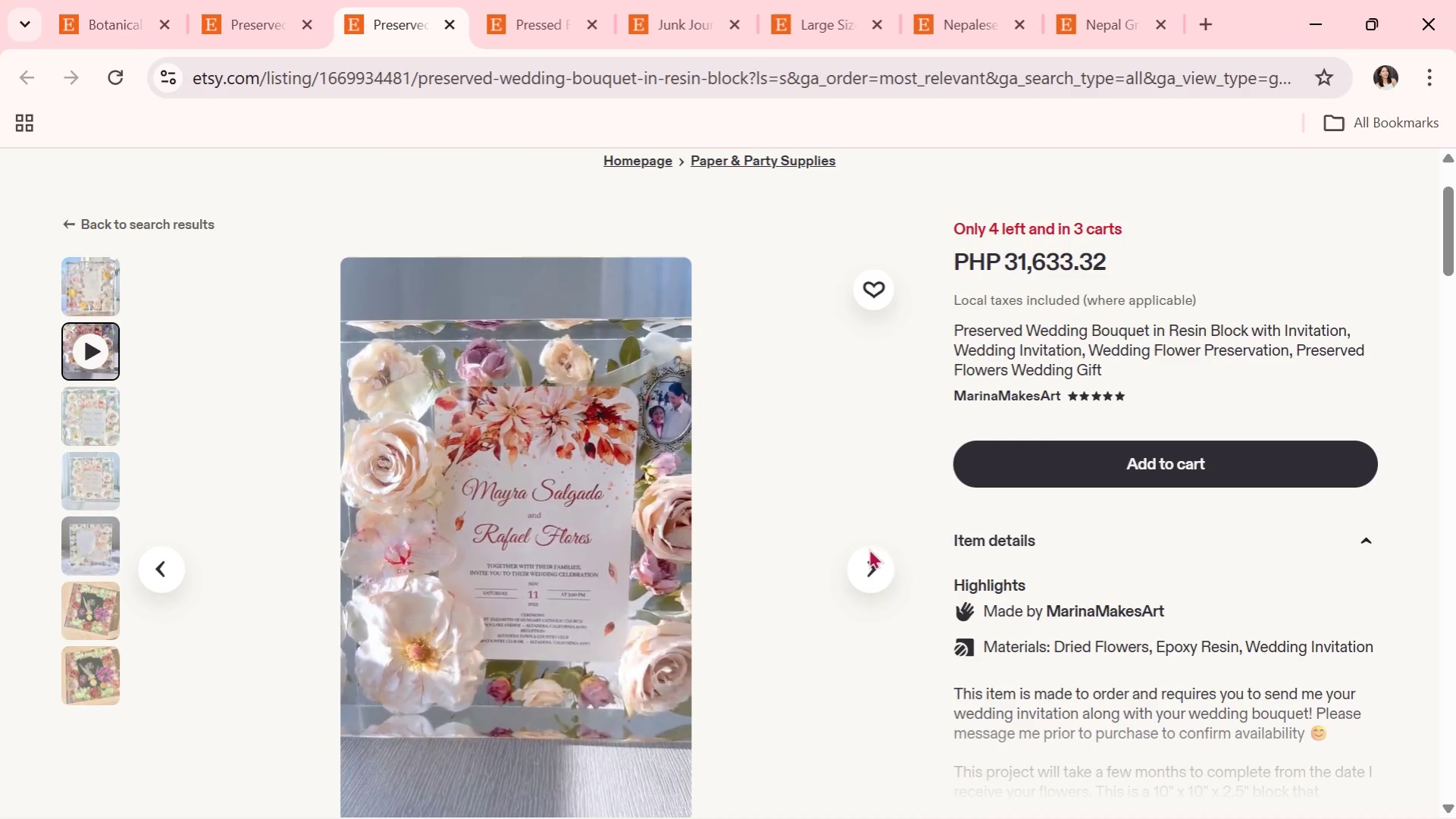 
left_click([869, 555])
 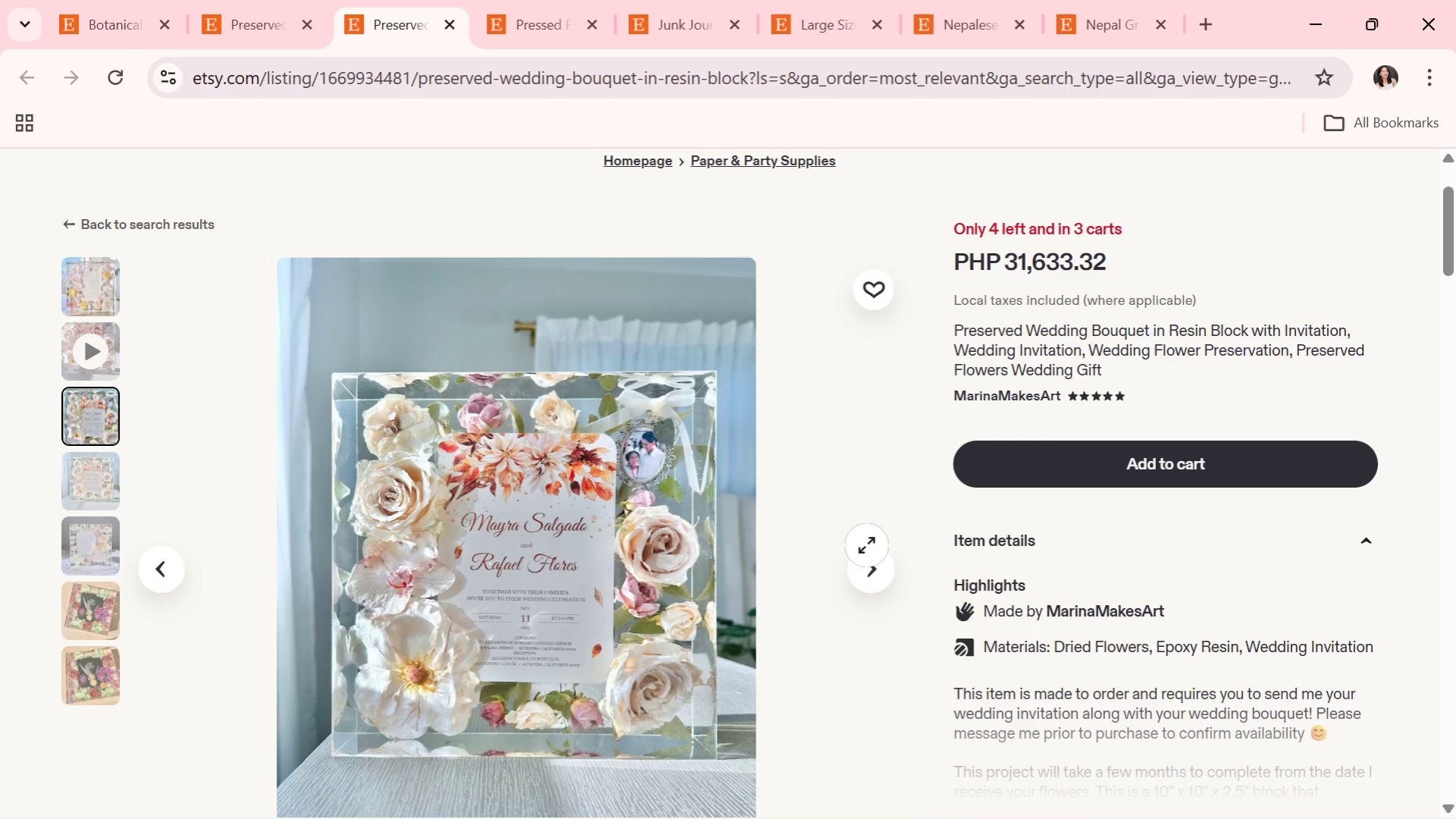 
wait(5.52)
 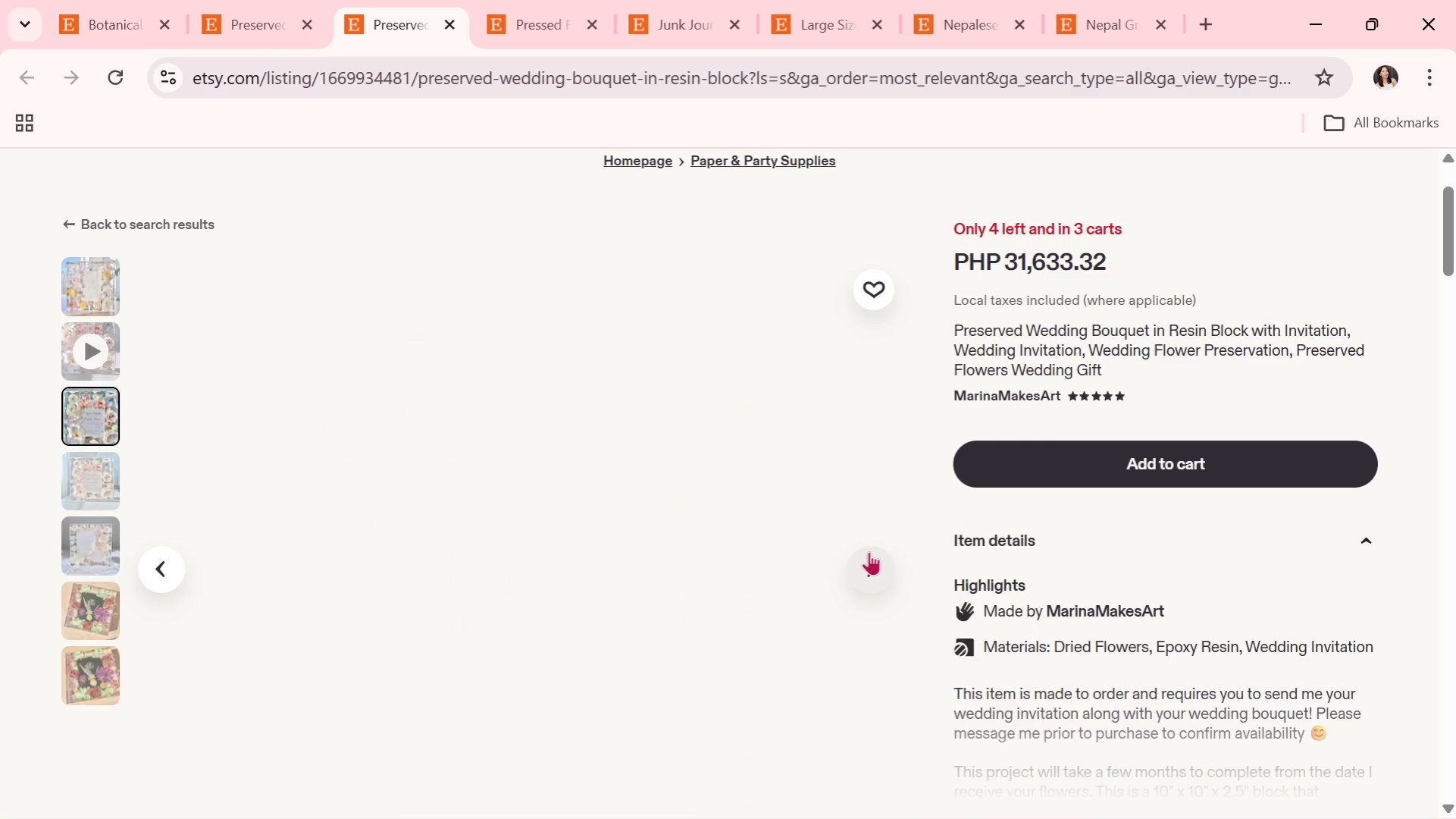 
left_click([866, 551])
 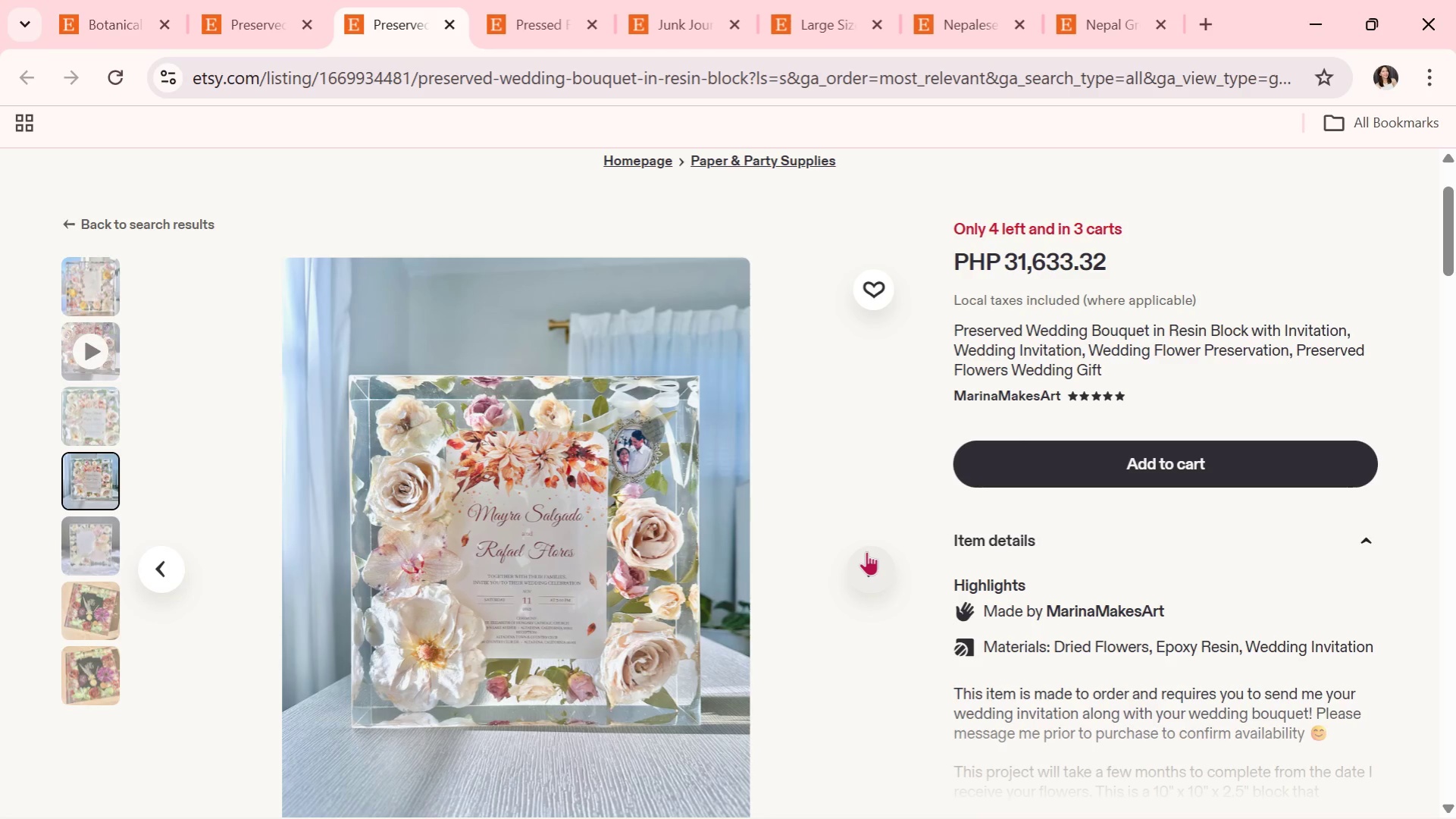 
wait(5.19)
 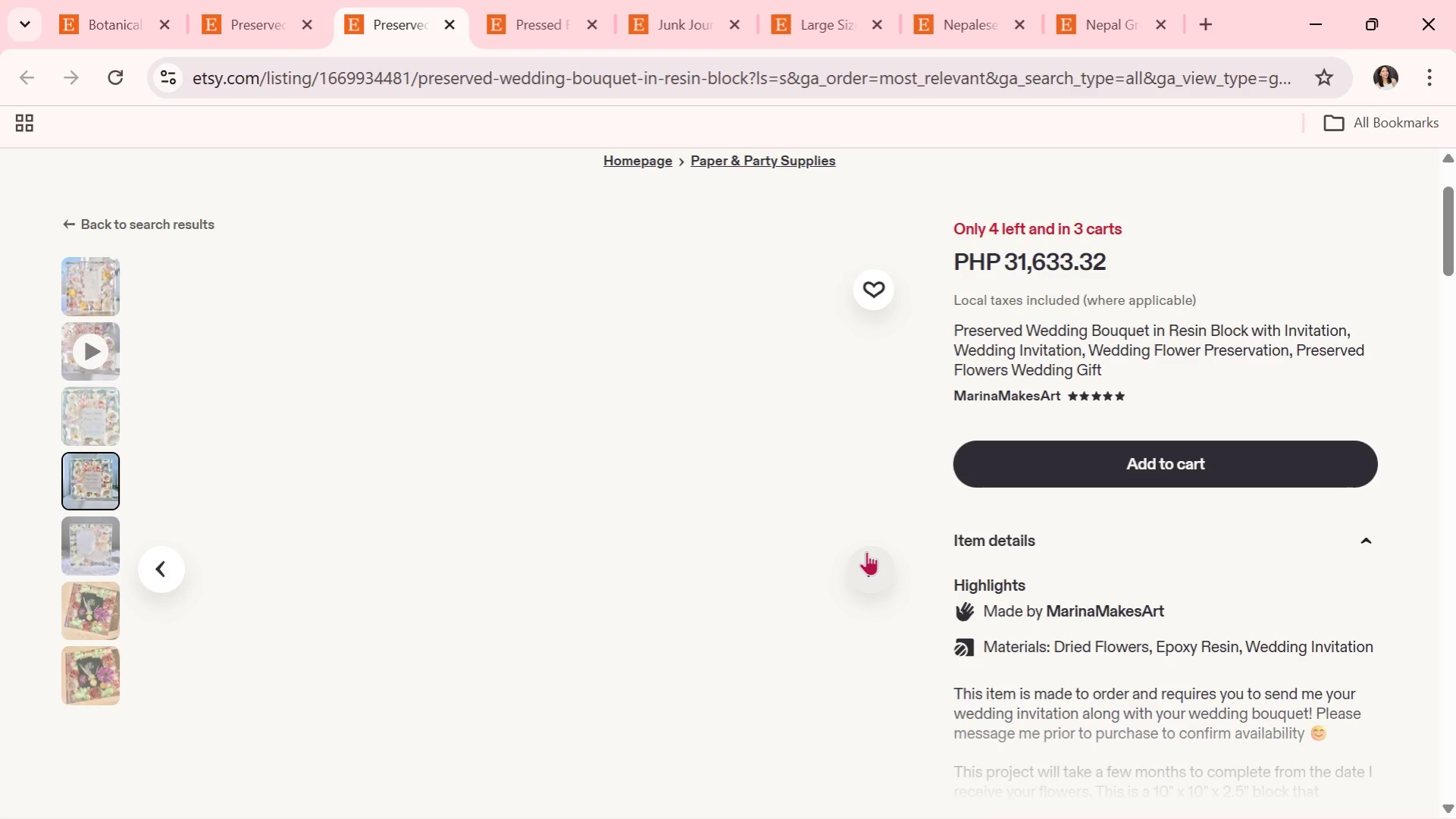 
left_click([866, 551])
 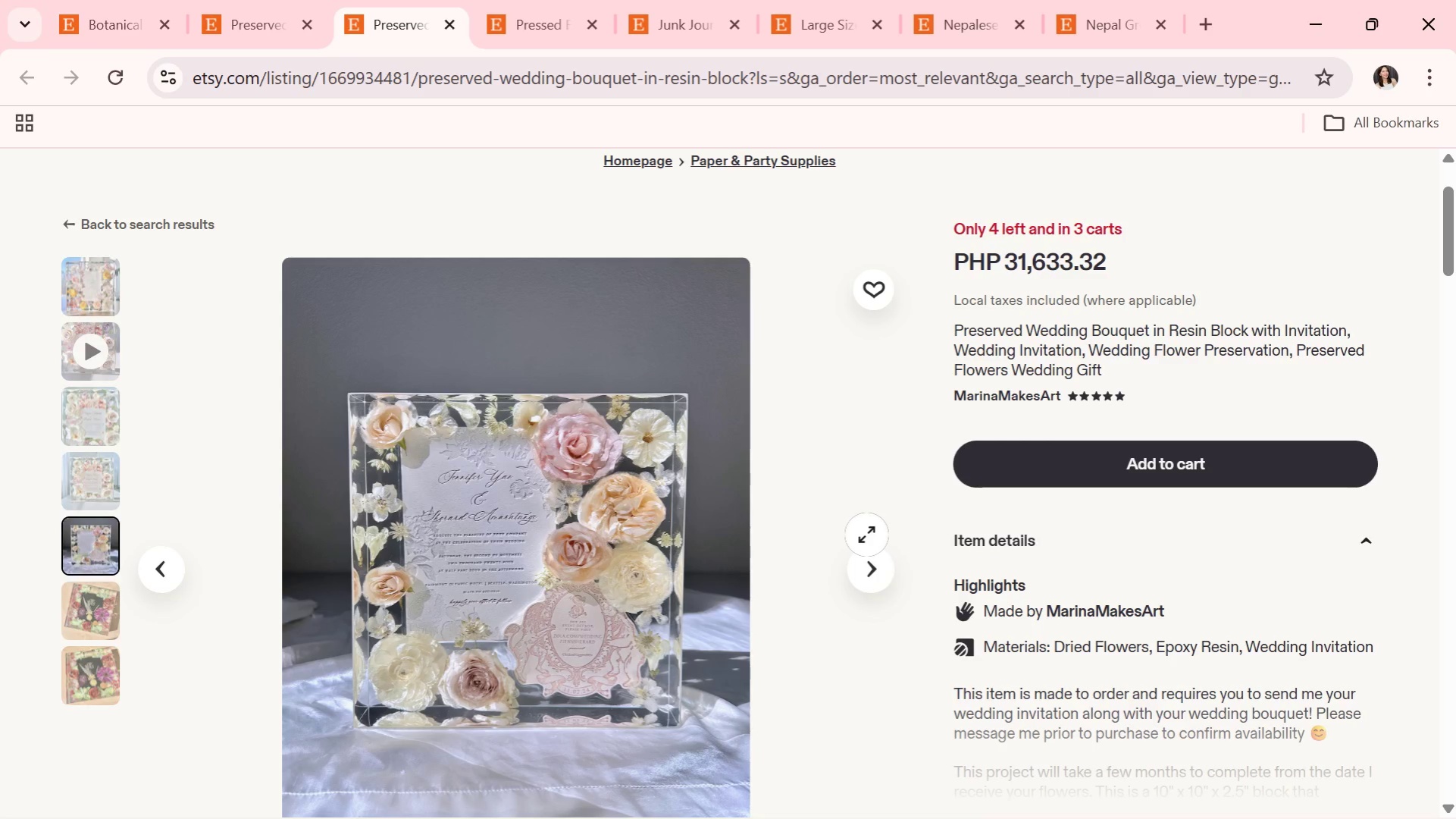 
left_click([866, 535])
 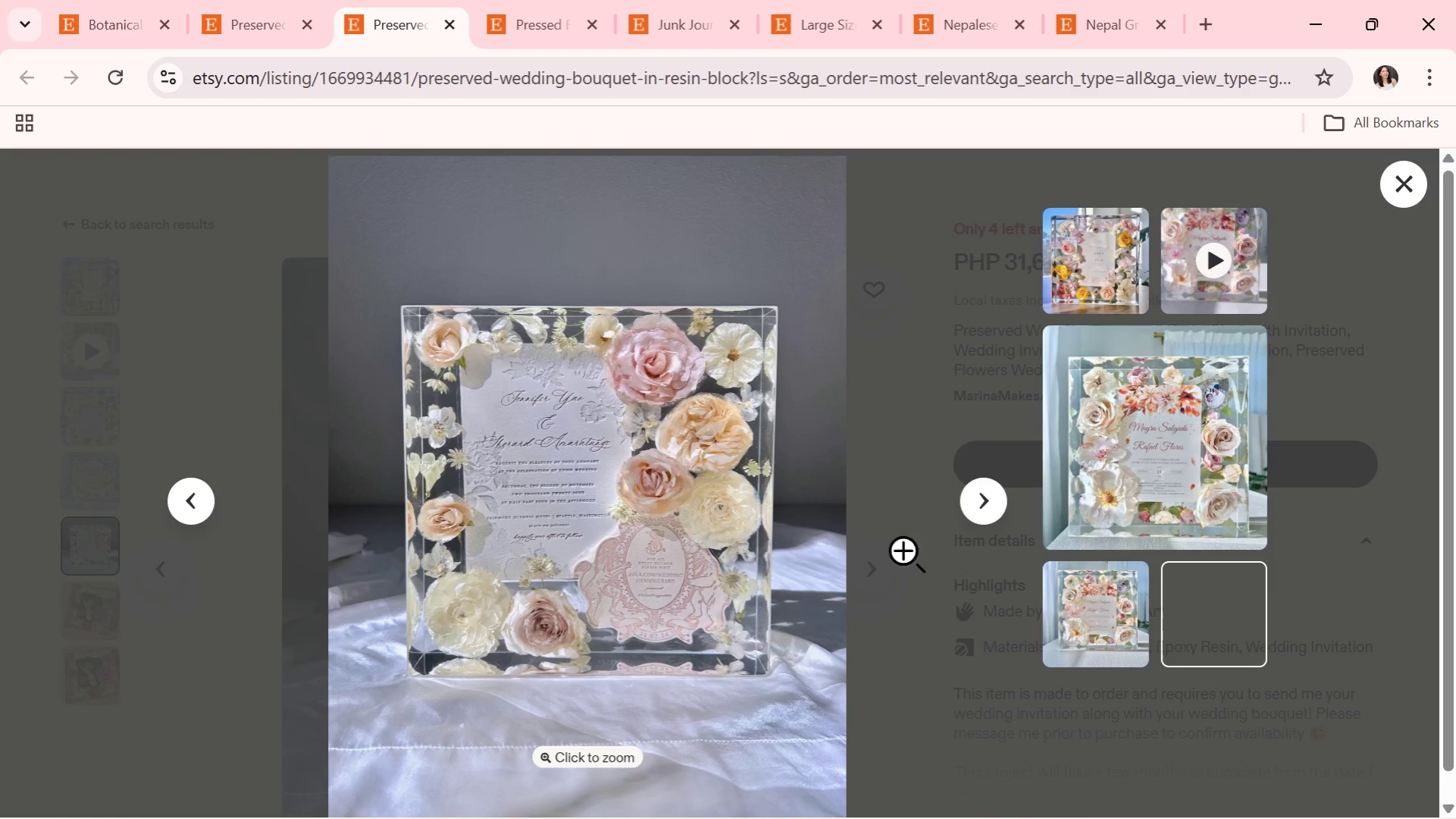 
left_click([988, 515])
 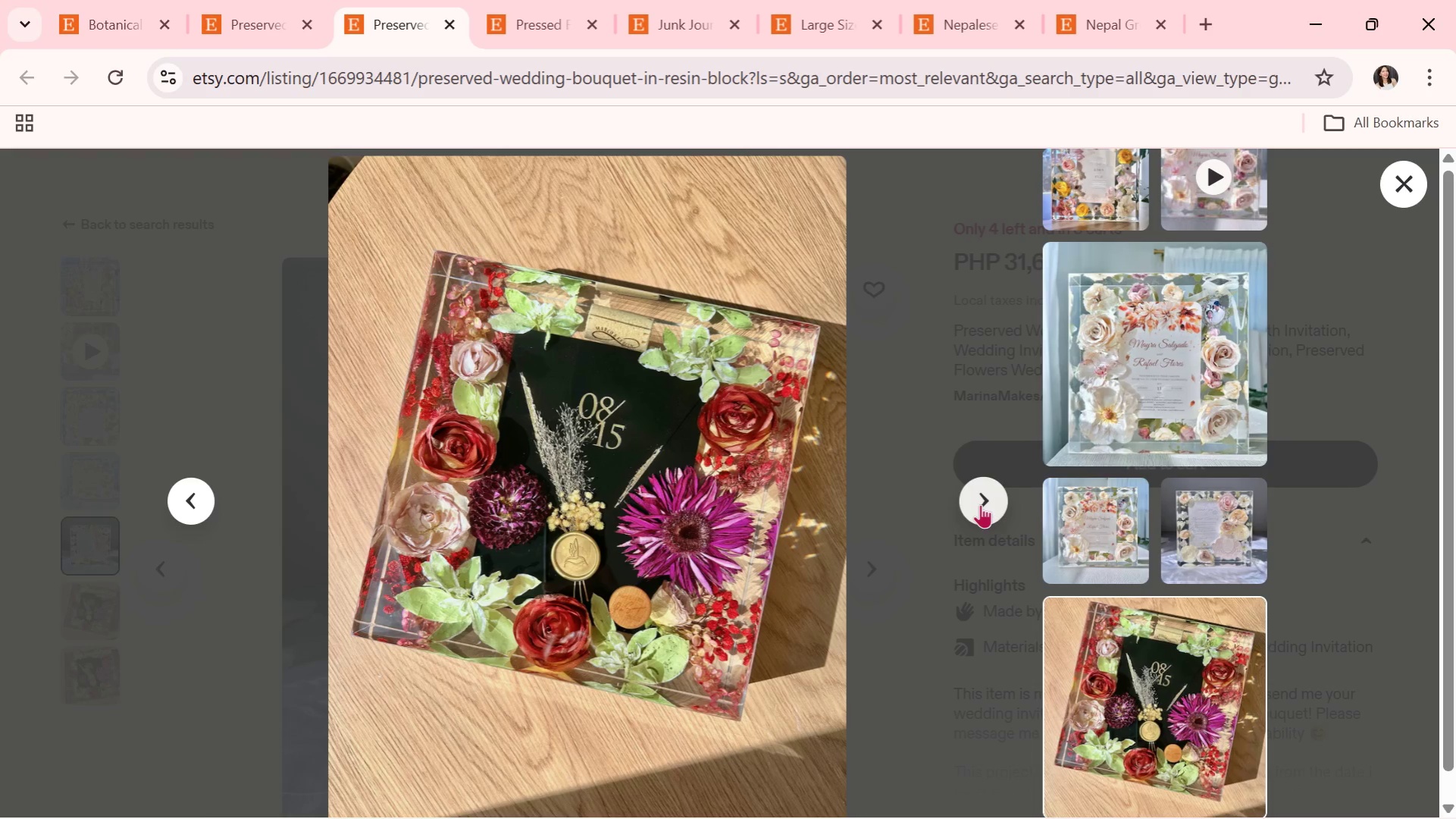 
left_click([965, 488])
 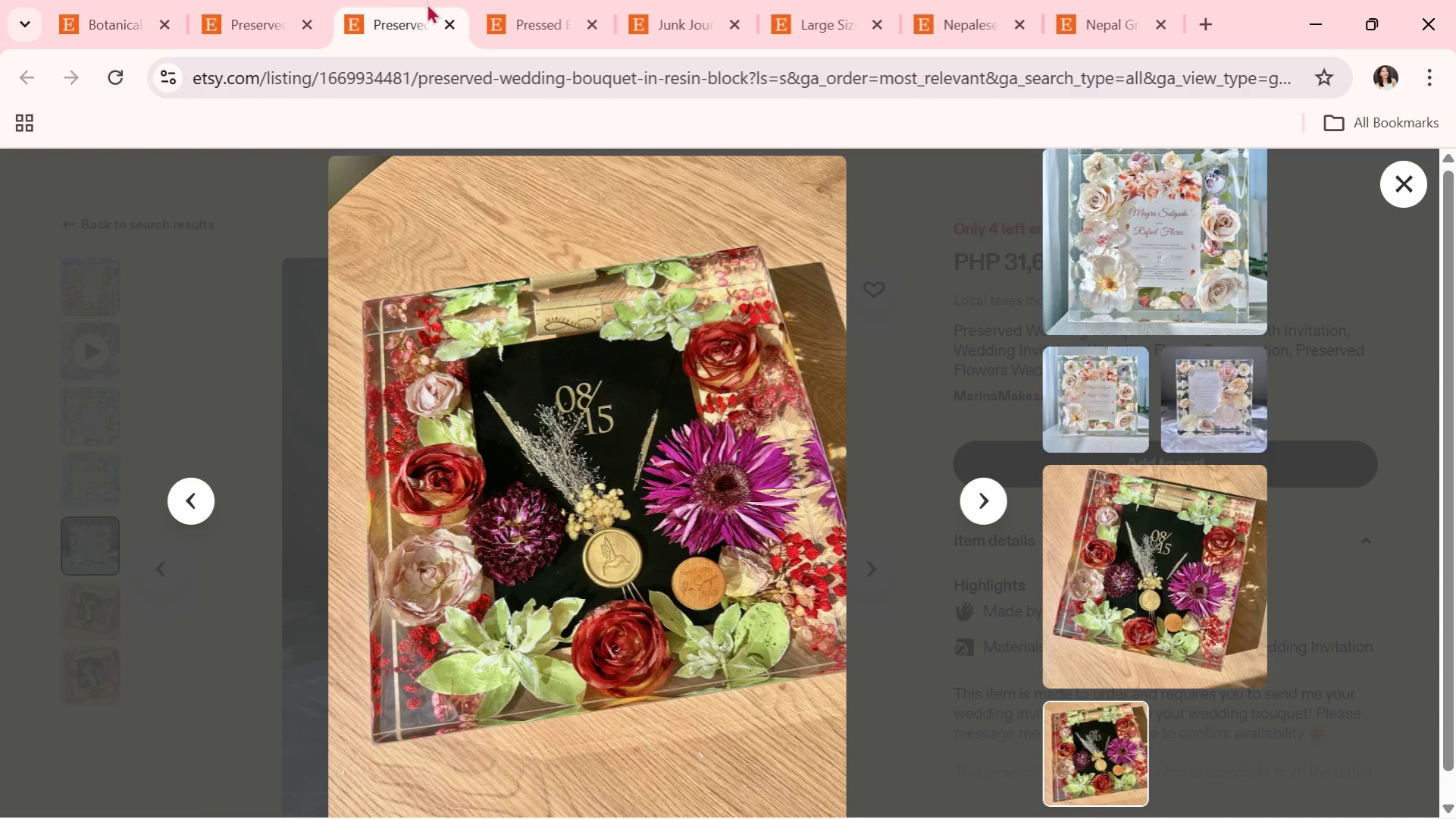 
left_click([443, 20])
 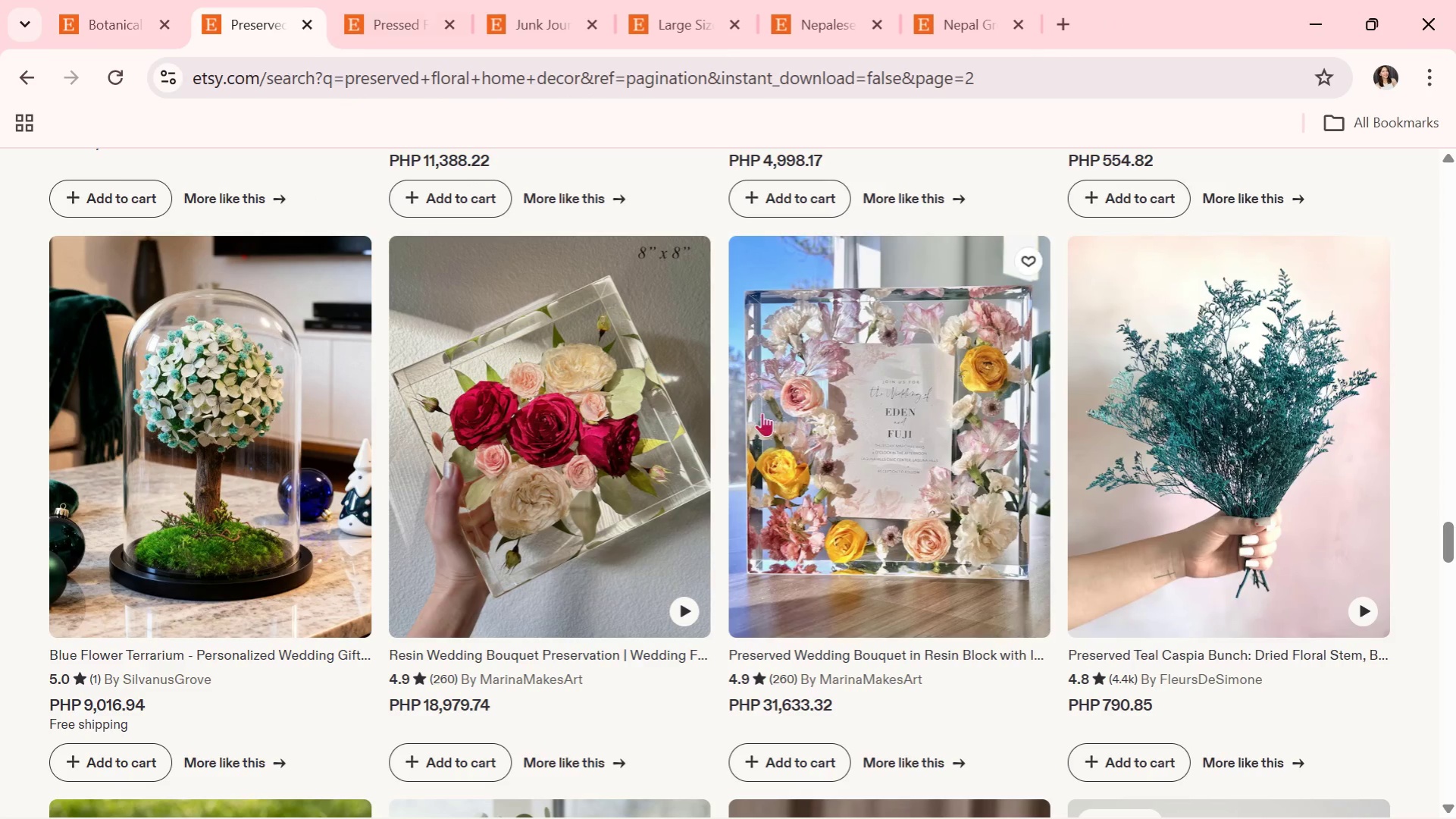 
scroll: coordinate [744, 411], scroll_direction: down, amount: 10.0
 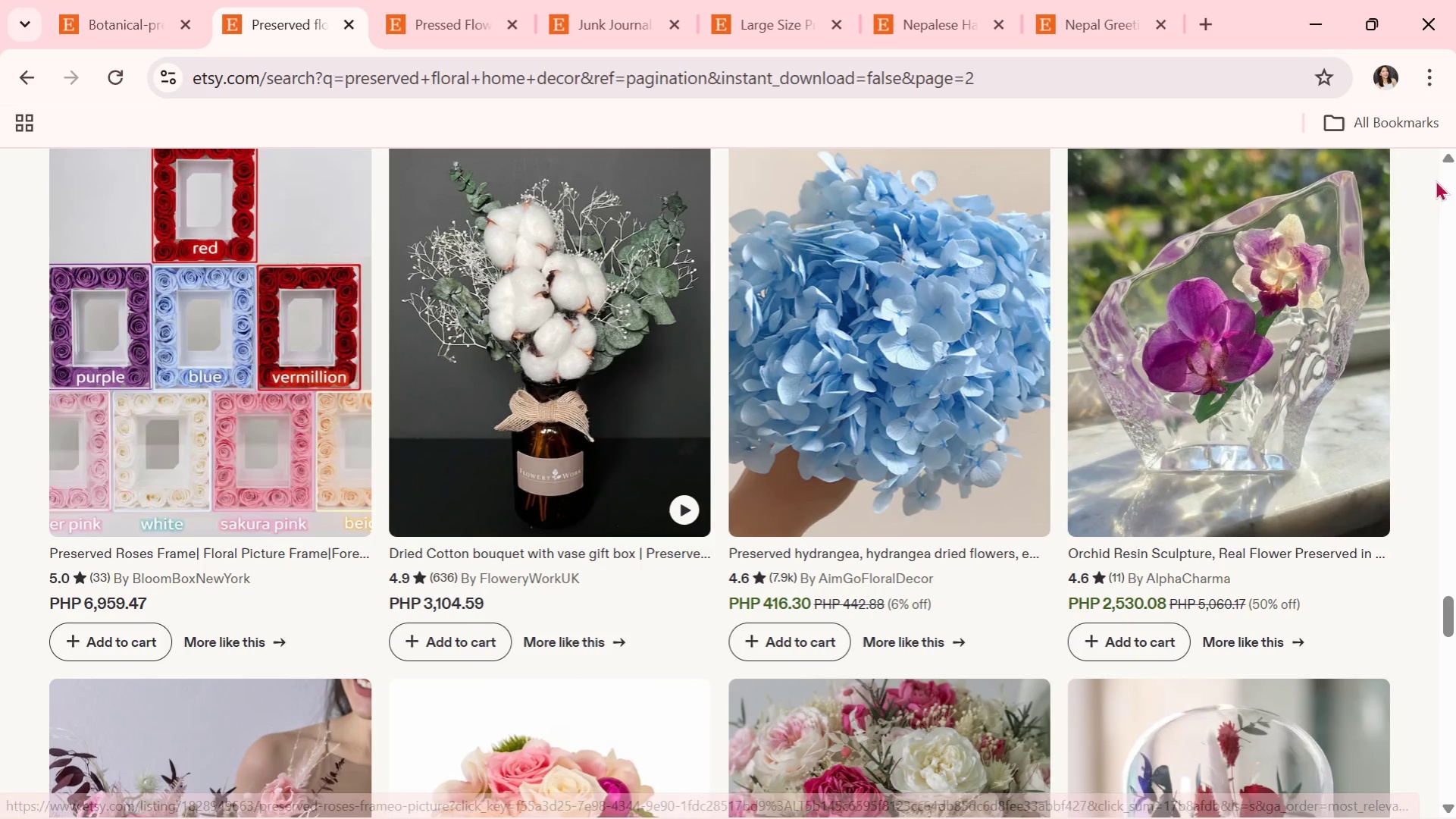 
left_click([1195, 410])
 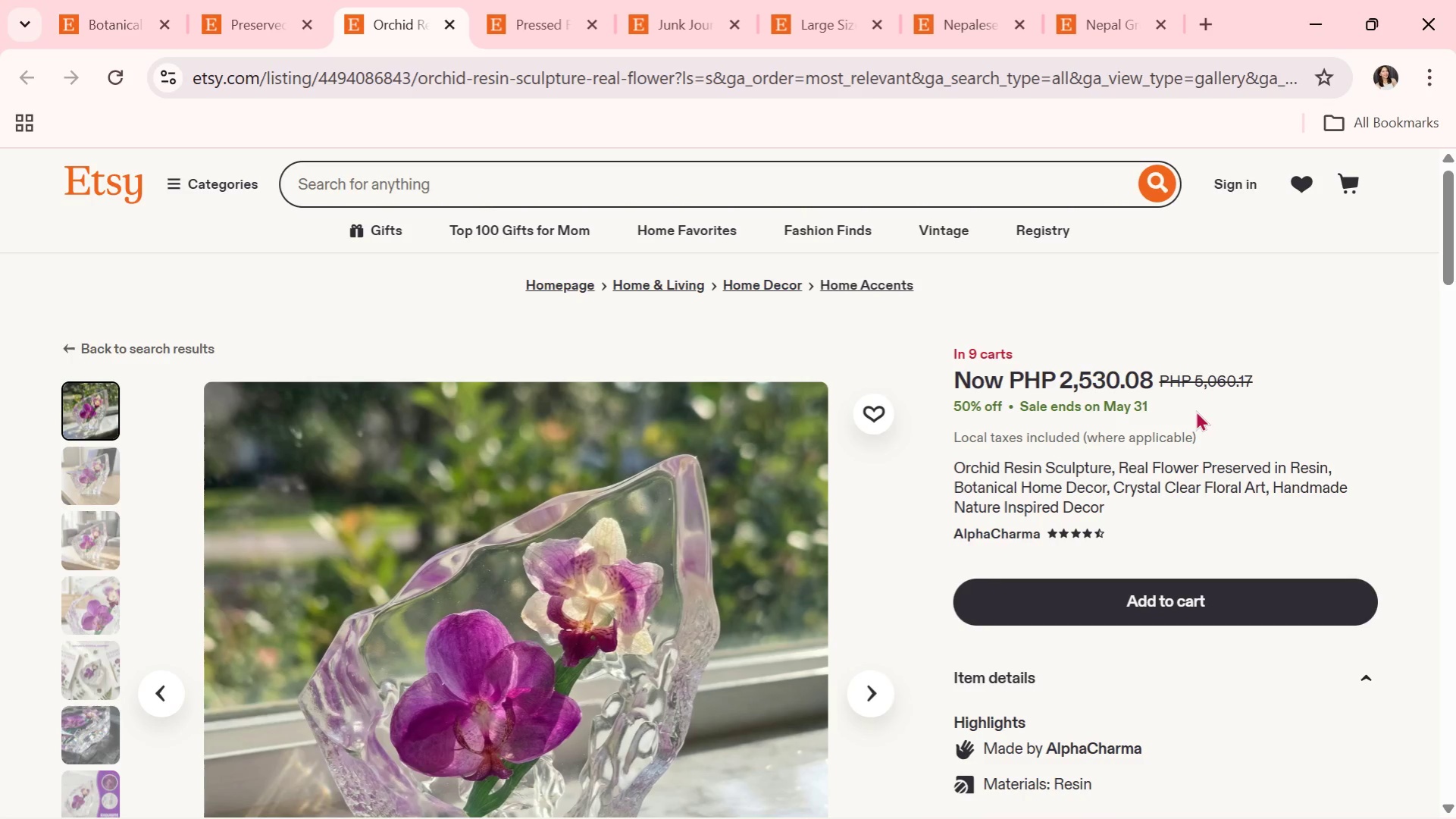 
wait(7.52)
 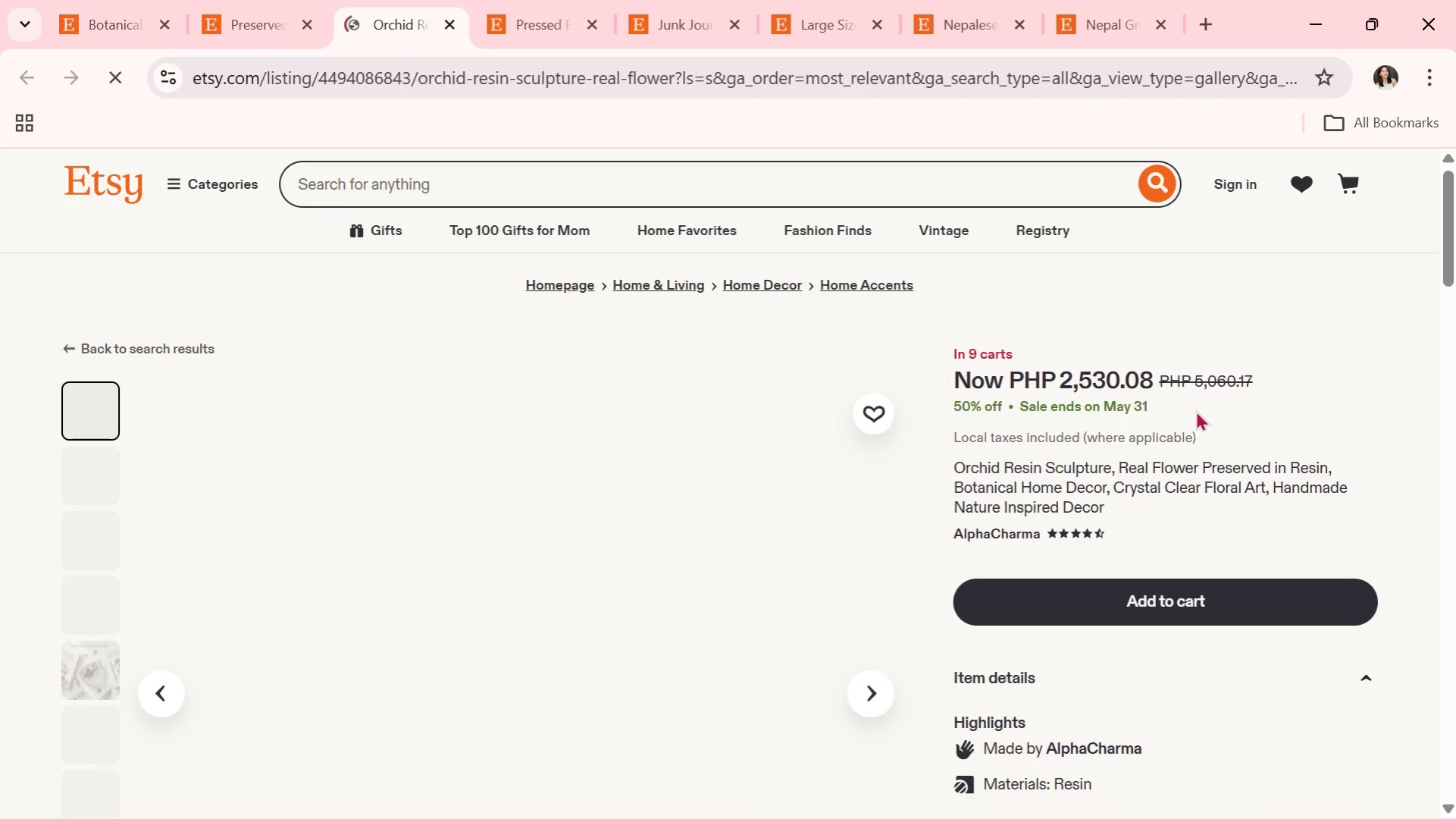 
scroll: coordinate [1157, 463], scroll_direction: down, amount: 5.0
 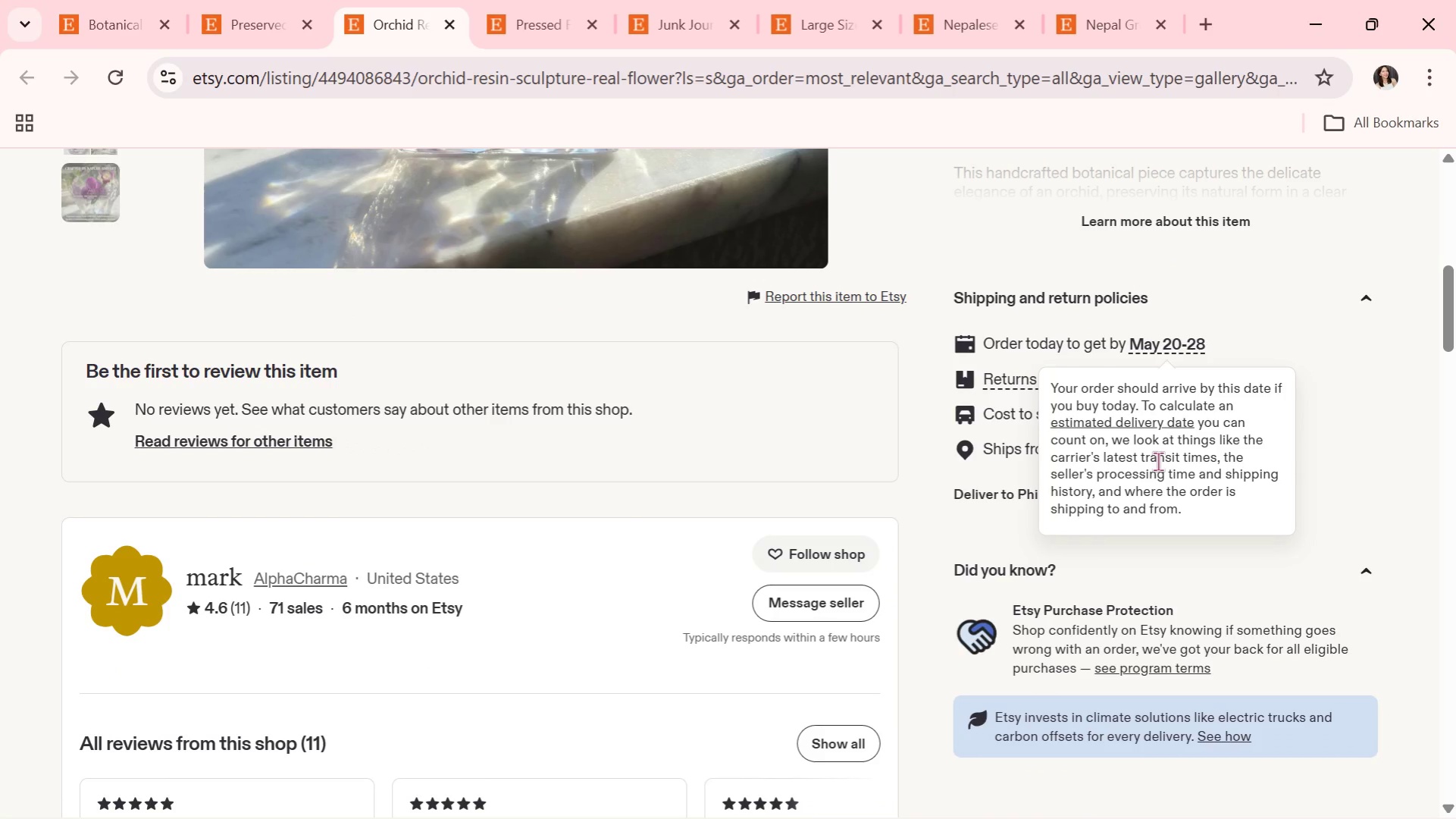 
wait(5.64)
 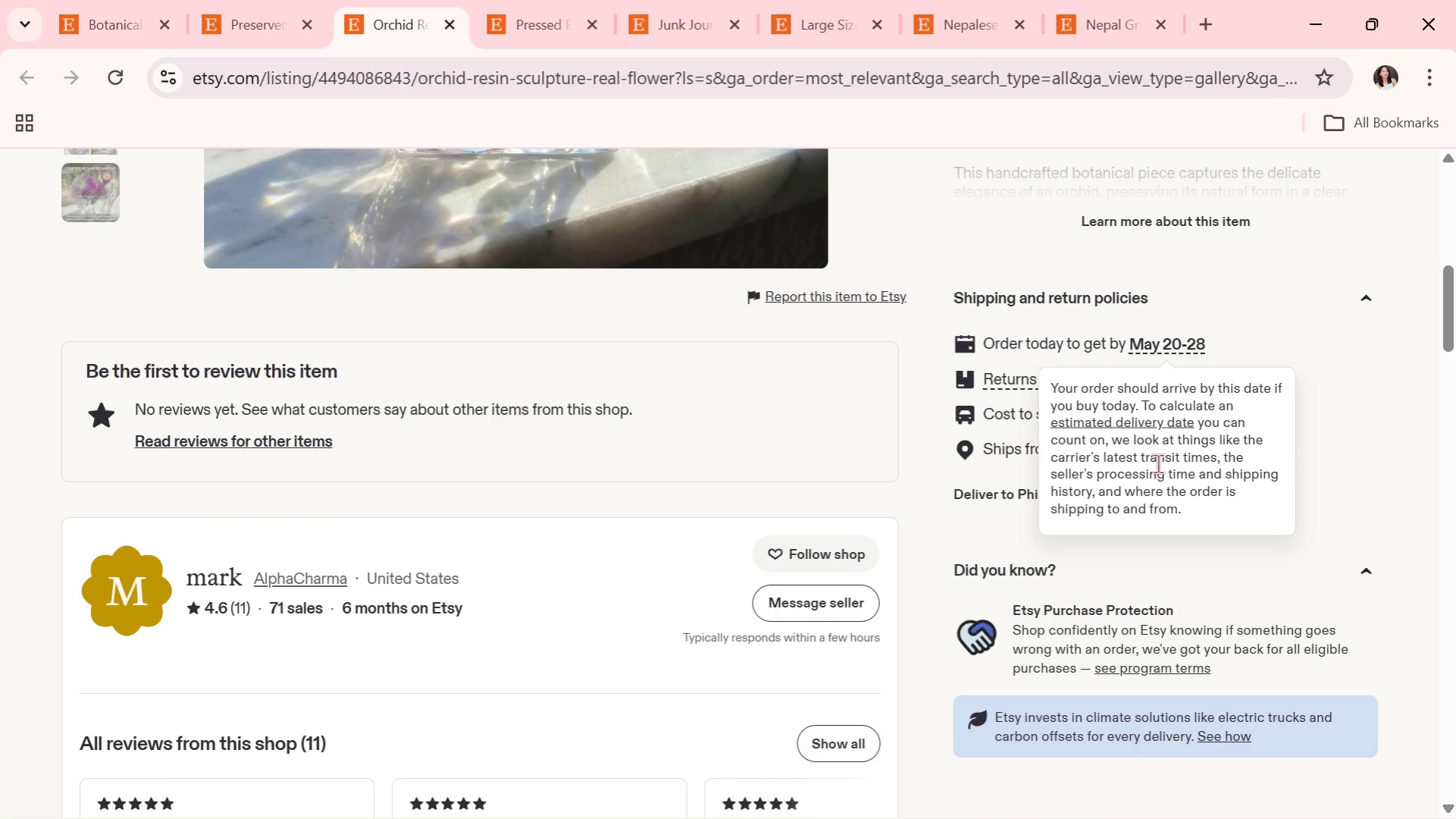 
scroll: coordinate [1157, 461], scroll_direction: down, amount: 1.0
 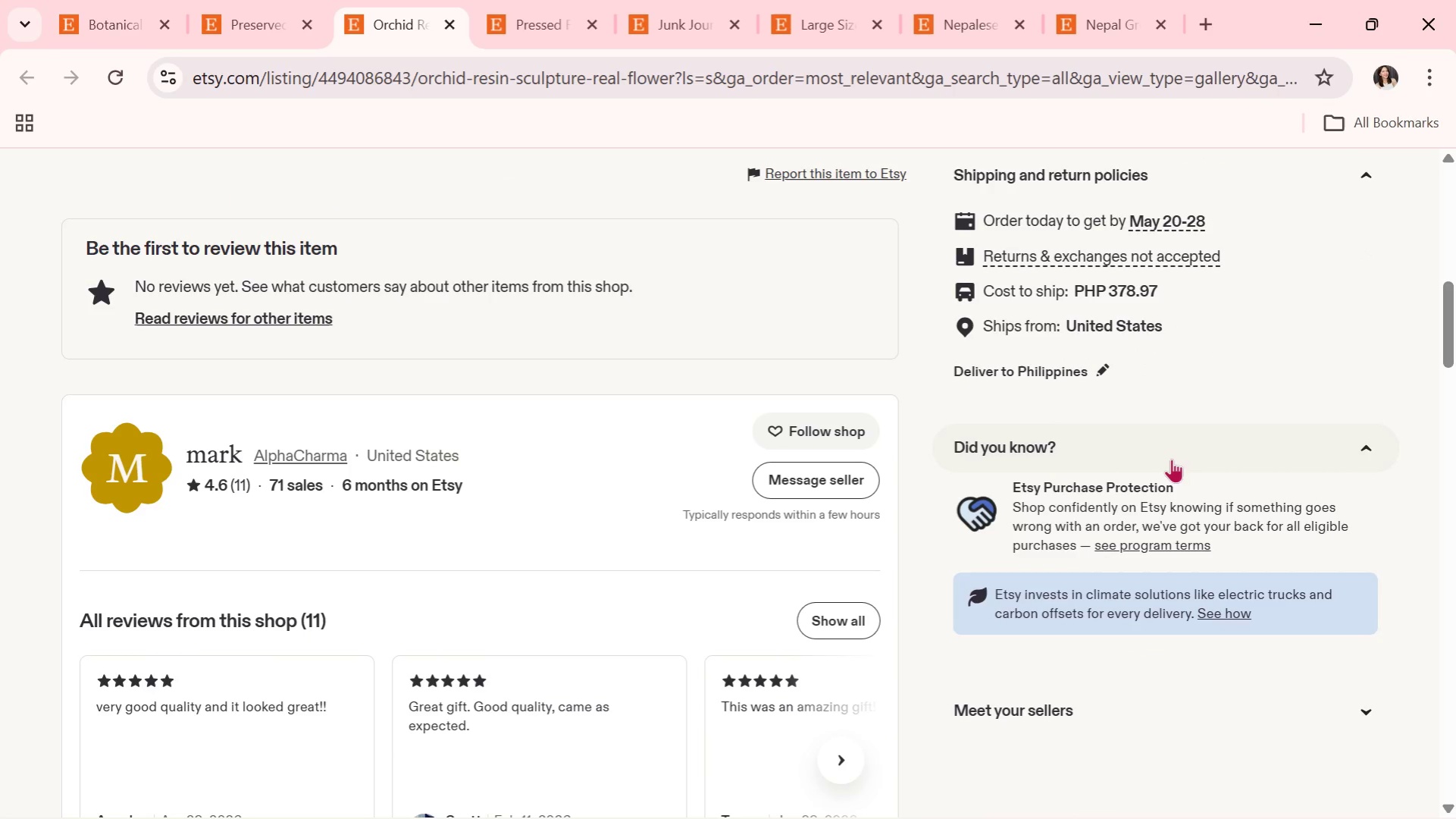 
scroll: coordinate [1185, 456], scroll_direction: up, amount: 4.0
 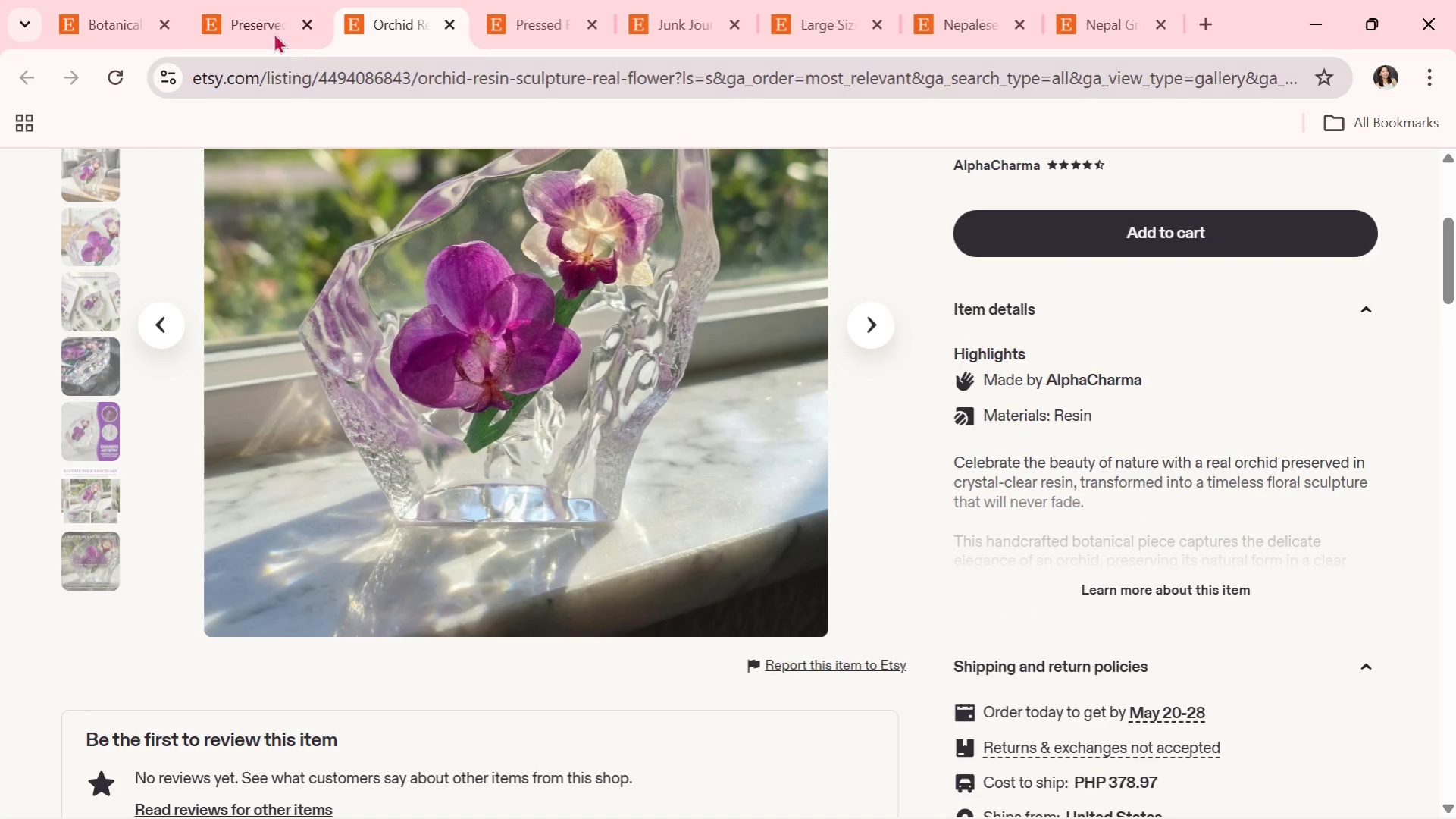 
left_click([240, 0])
 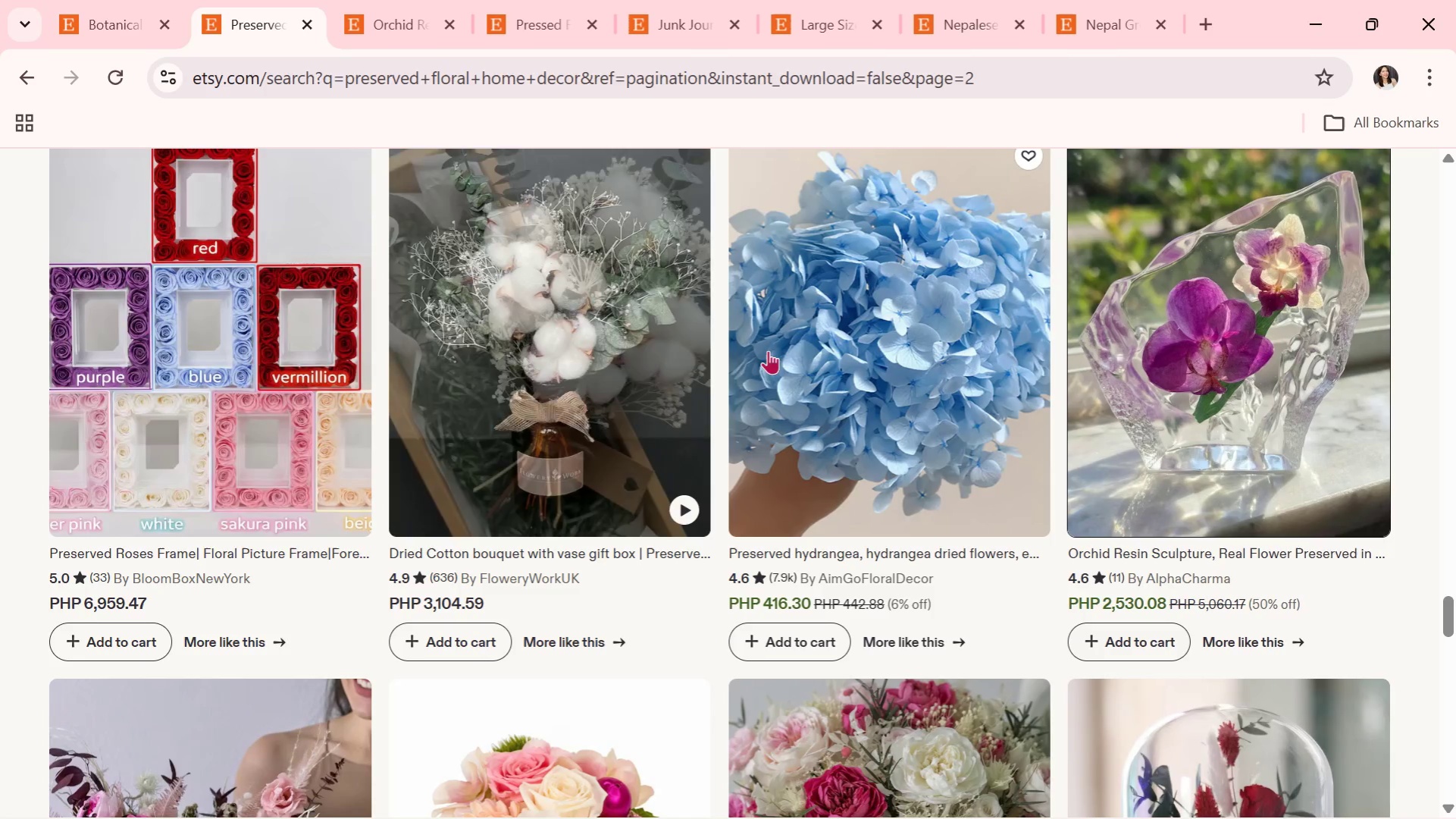 
scroll: coordinate [698, 456], scroll_direction: down, amount: 10.0
 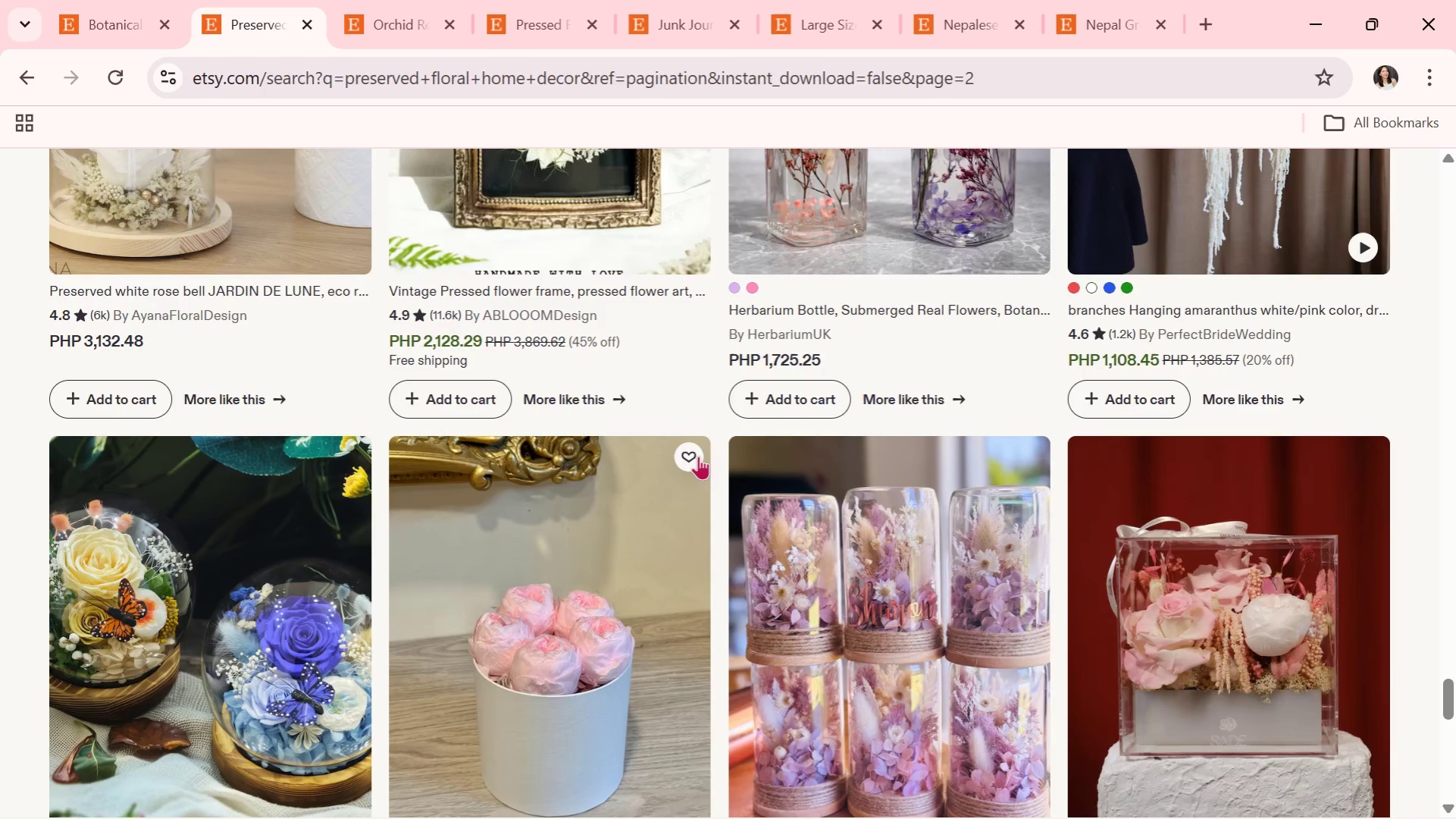 
scroll: coordinate [850, 497], scroll_direction: down, amount: 3.0
 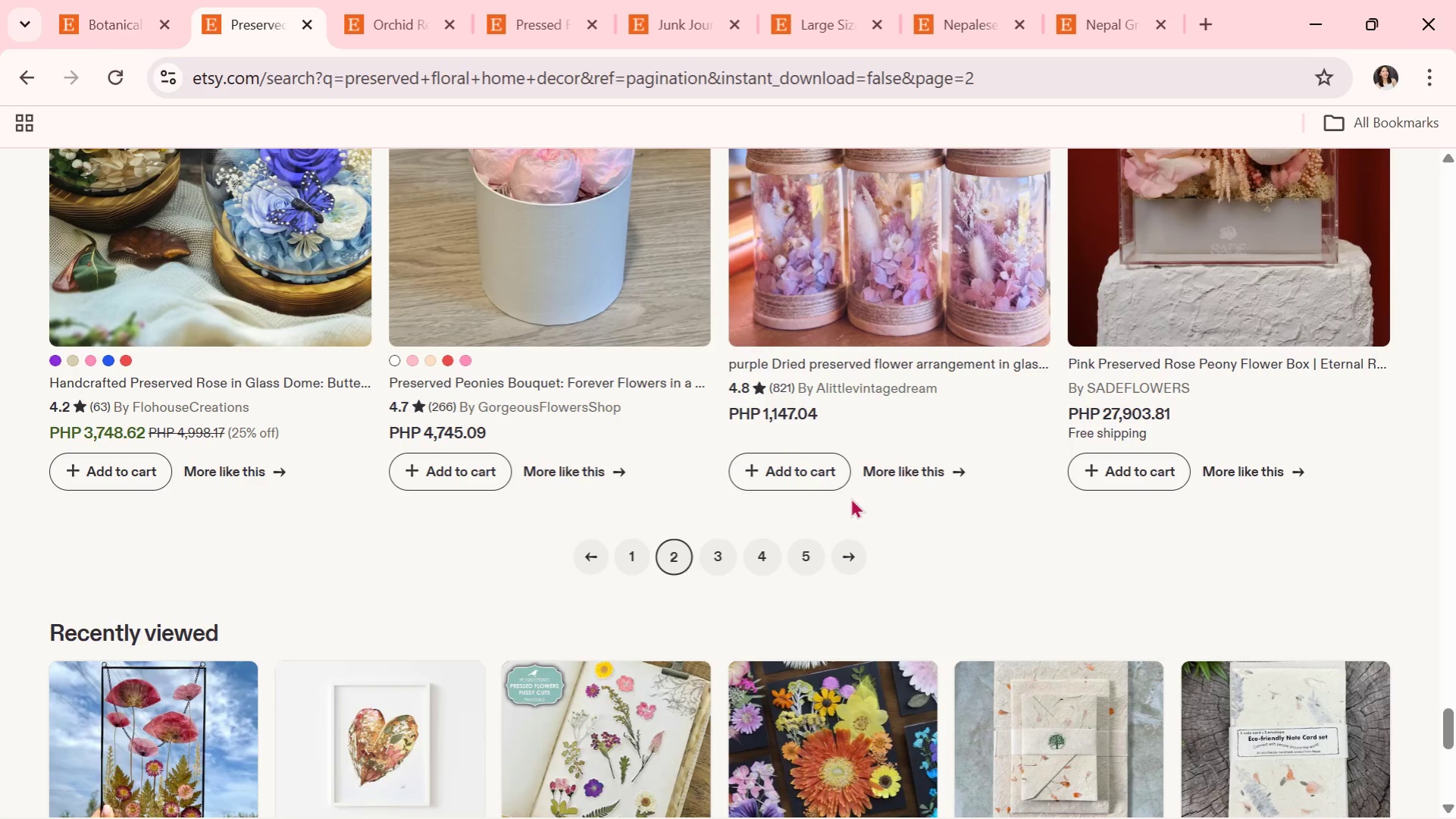 
wait(6.08)
 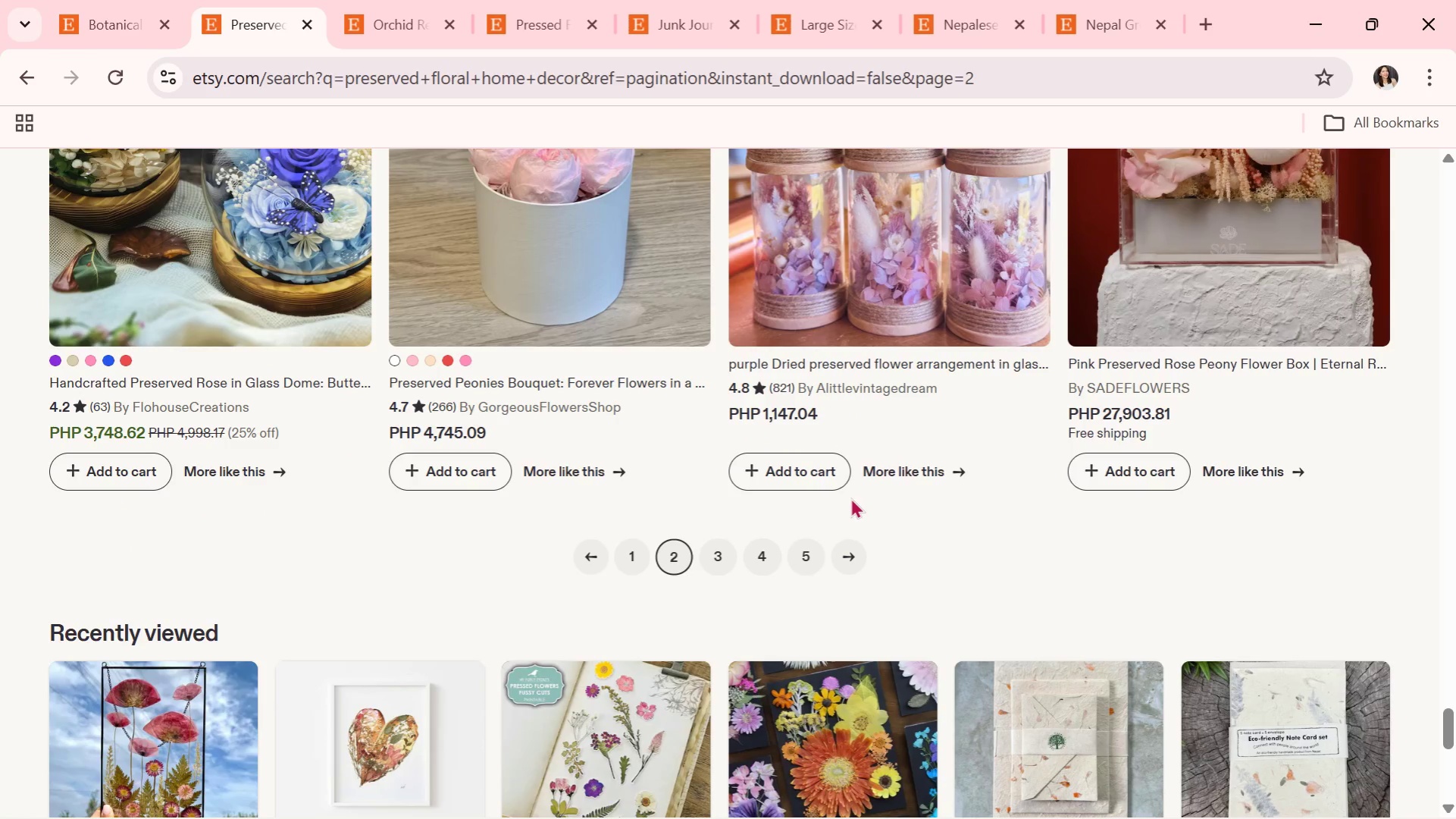 
scroll: coordinate [850, 497], scroll_direction: down, amount: 1.0
 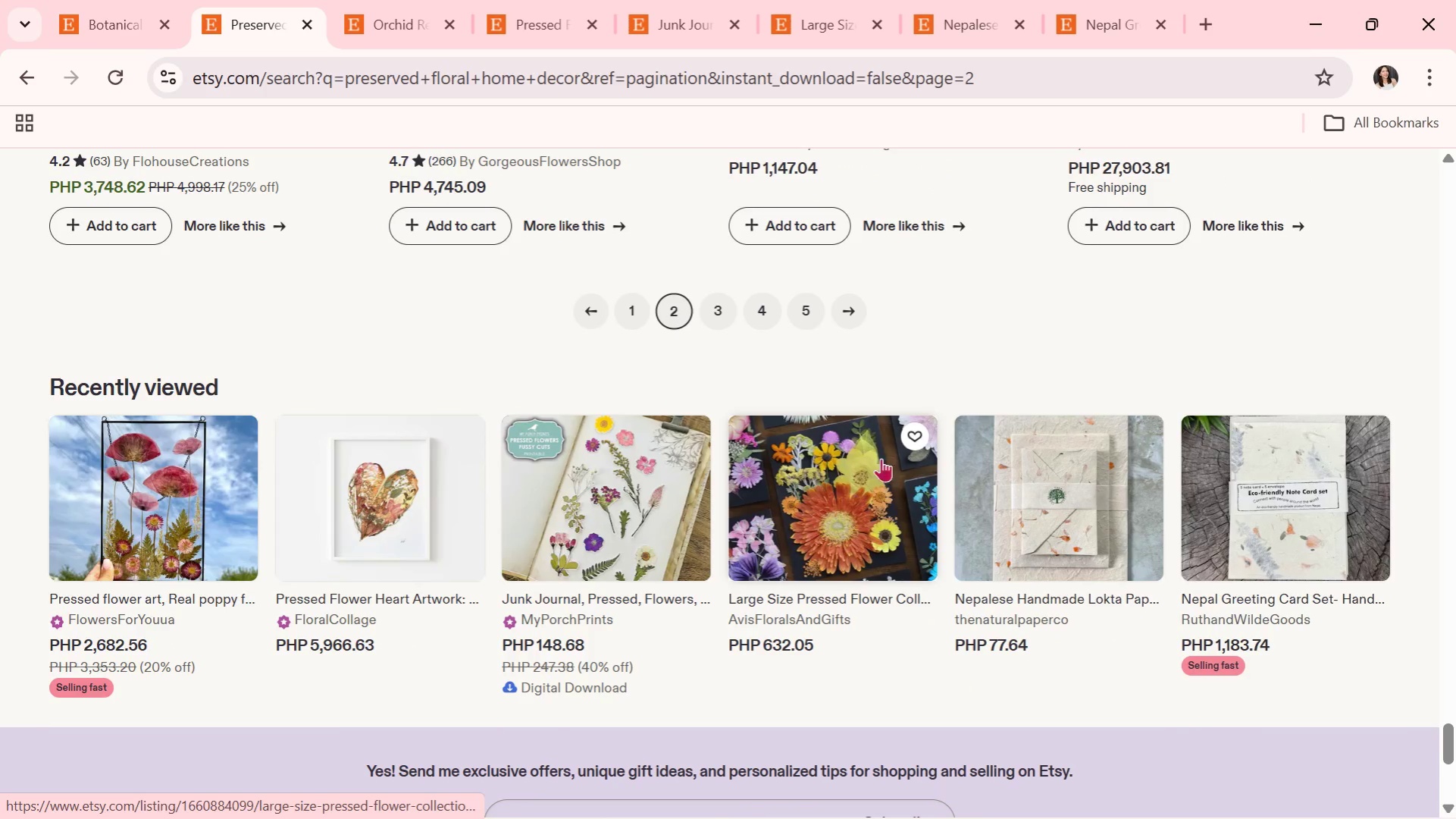 
left_click([719, 304])
 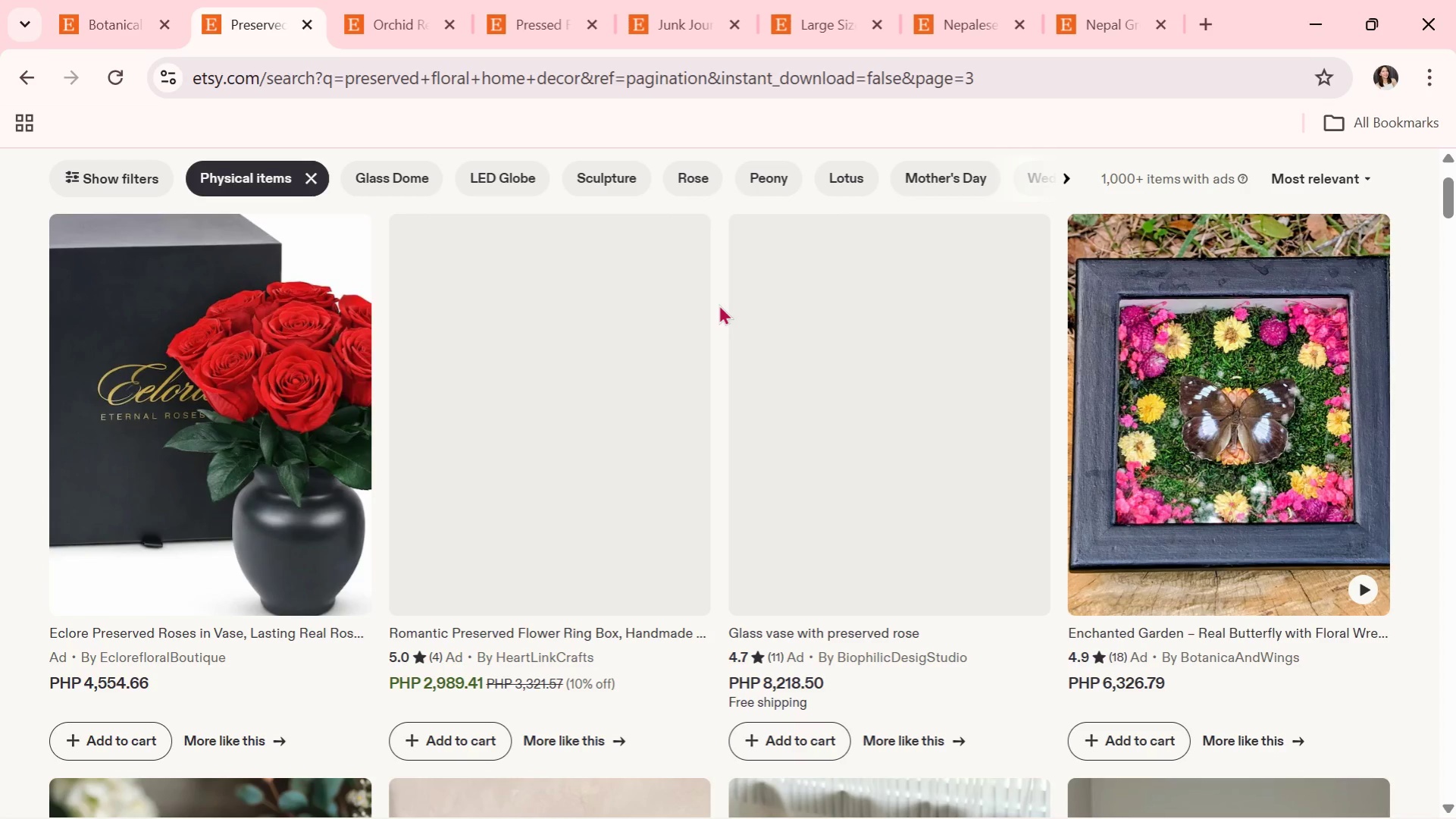 
scroll: coordinate [872, 424], scroll_direction: down, amount: 5.0
 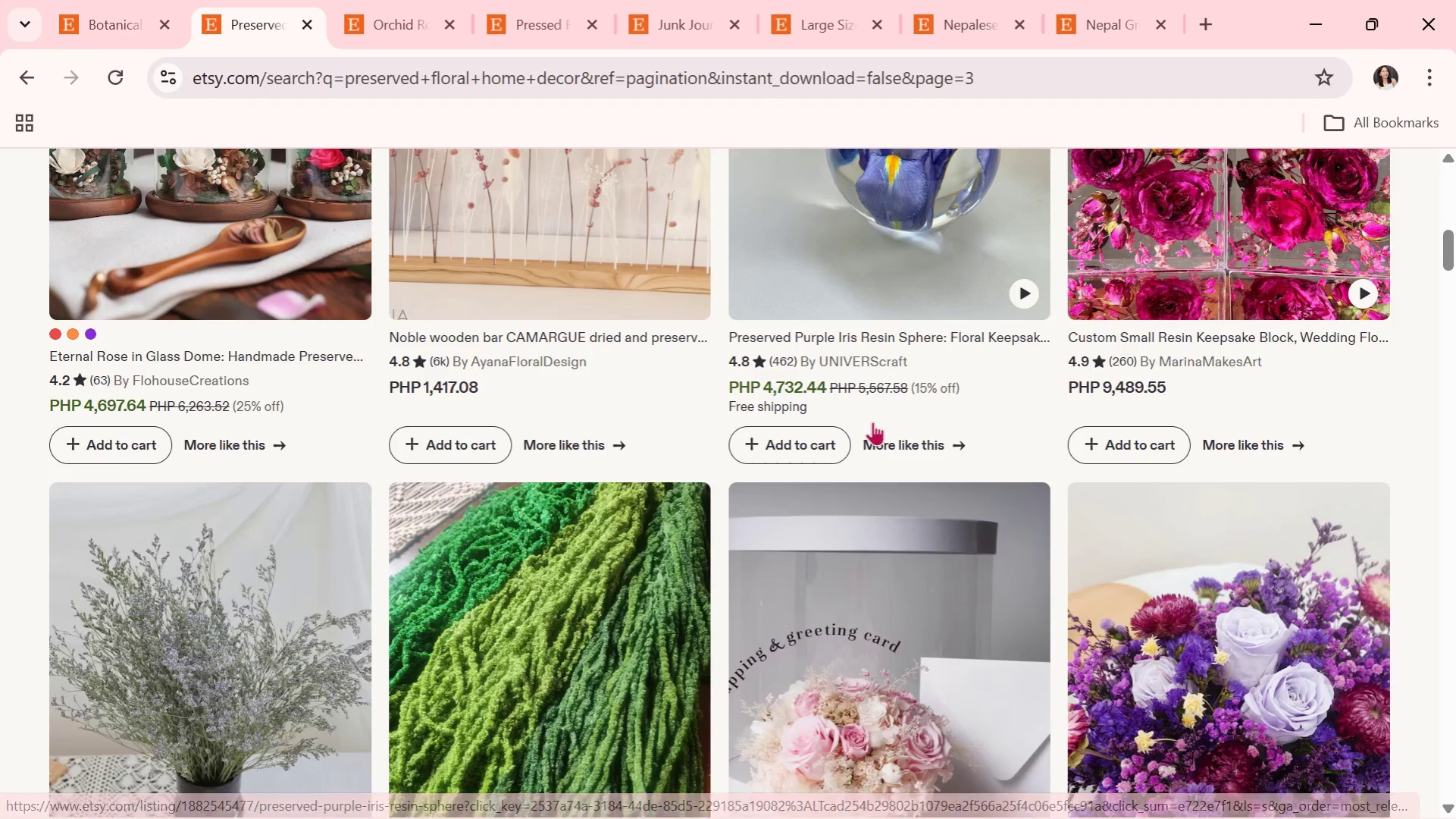 
scroll: coordinate [872, 422], scroll_direction: down, amount: 5.0
 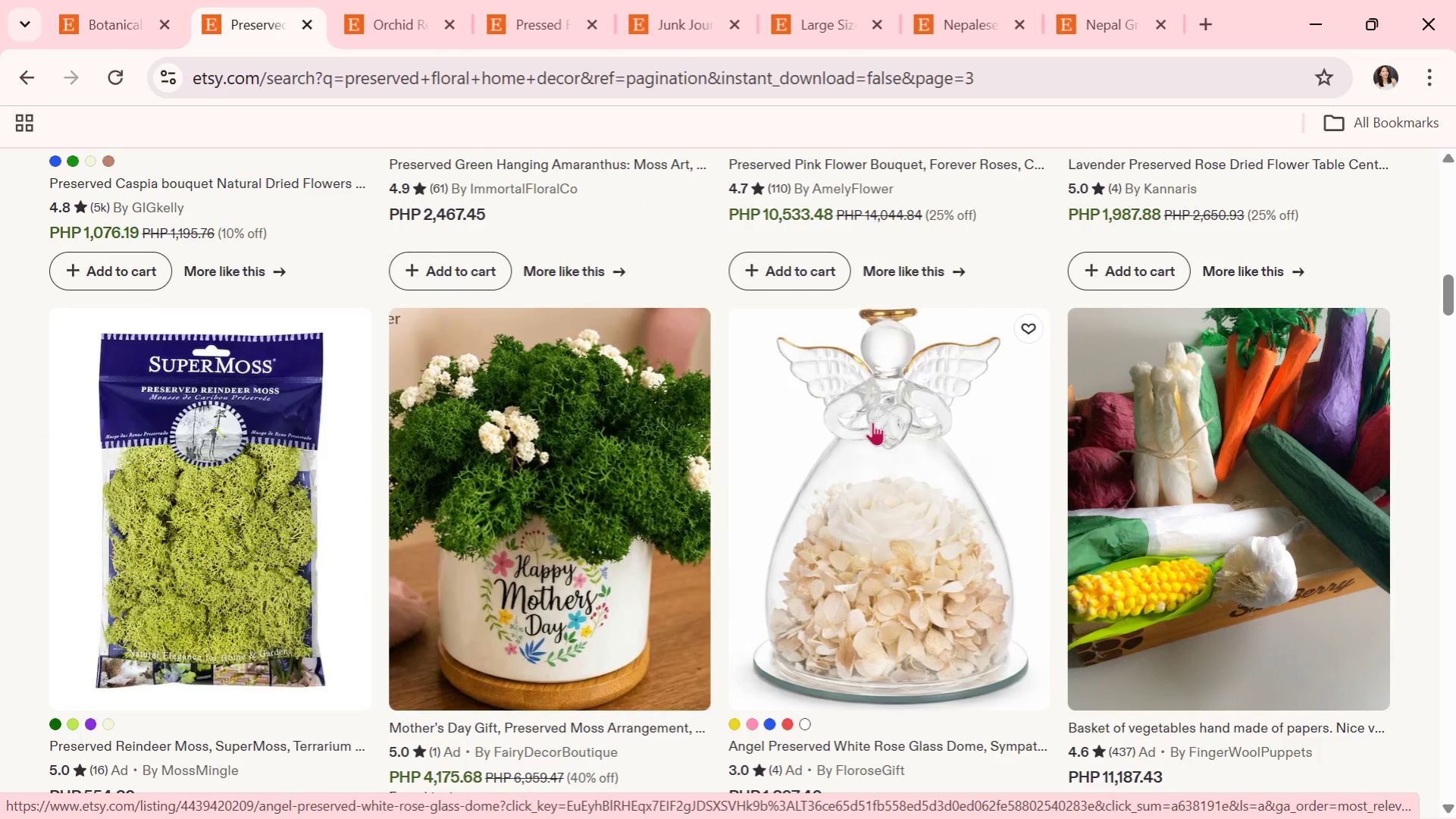 
wait(8.6)
 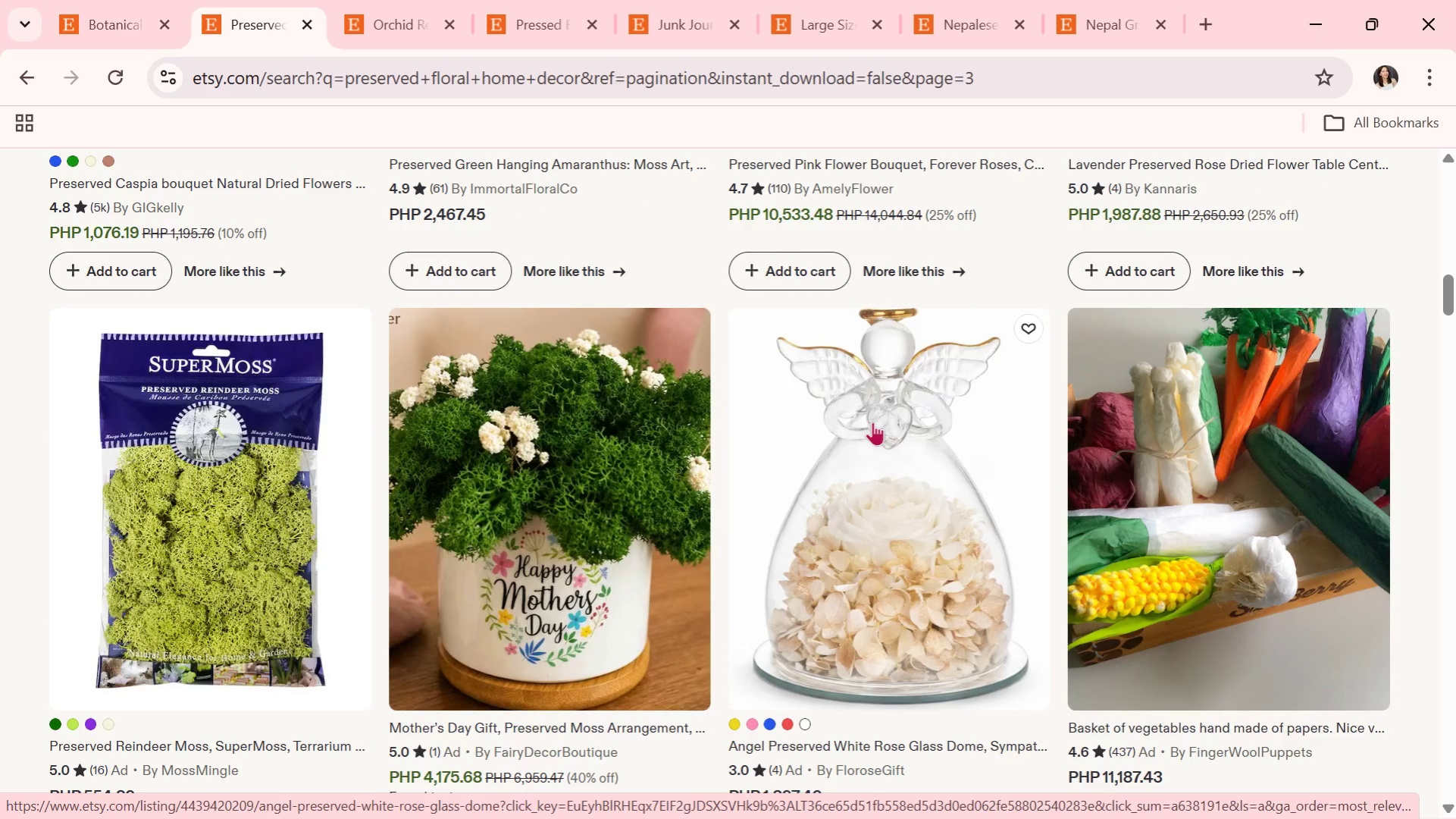 
scroll: coordinate [872, 422], scroll_direction: down, amount: 1.0
 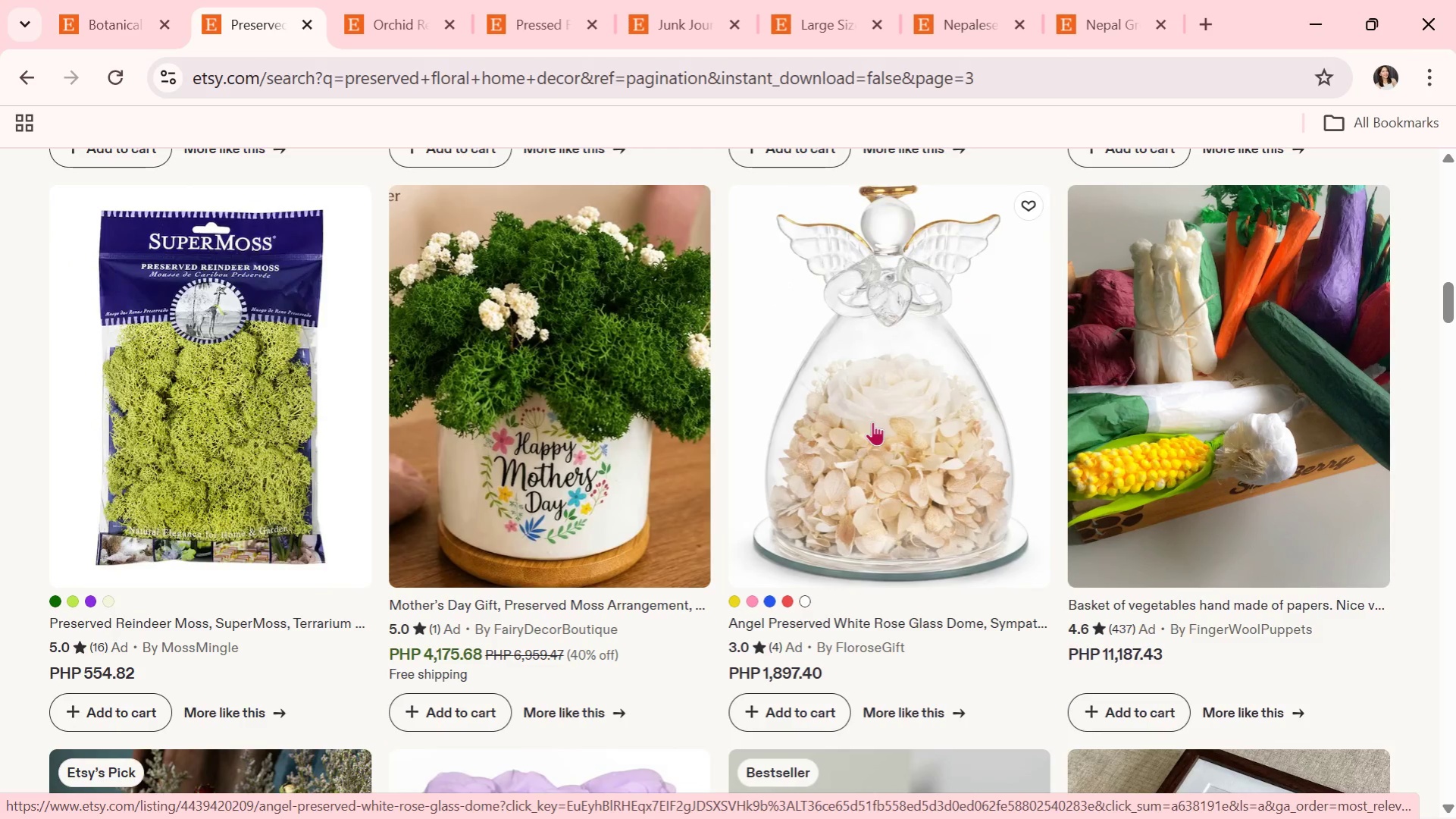 
wait(11.03)
 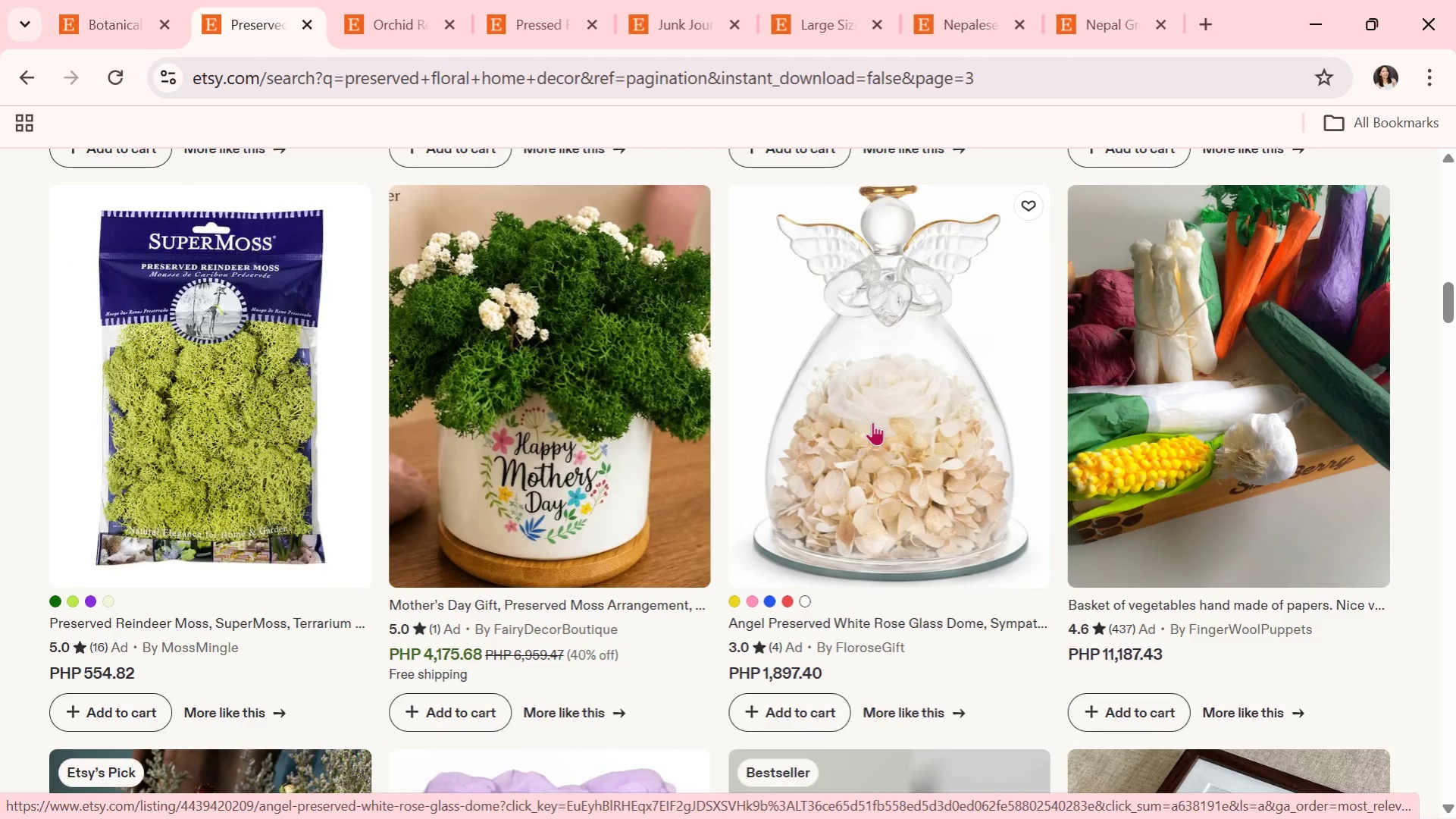 
scroll: coordinate [872, 421], scroll_direction: down, amount: 8.0
 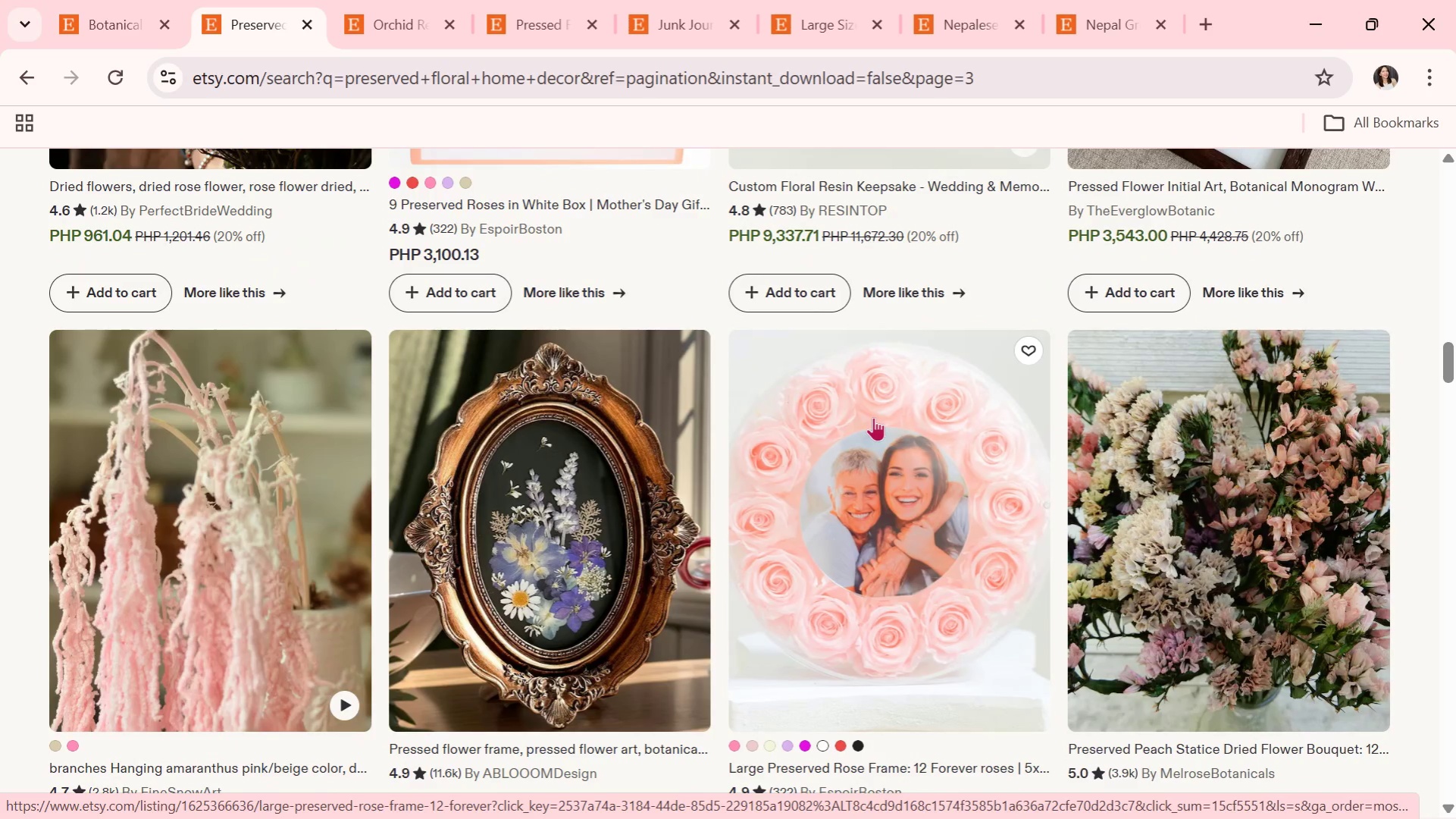 
wait(6.68)
 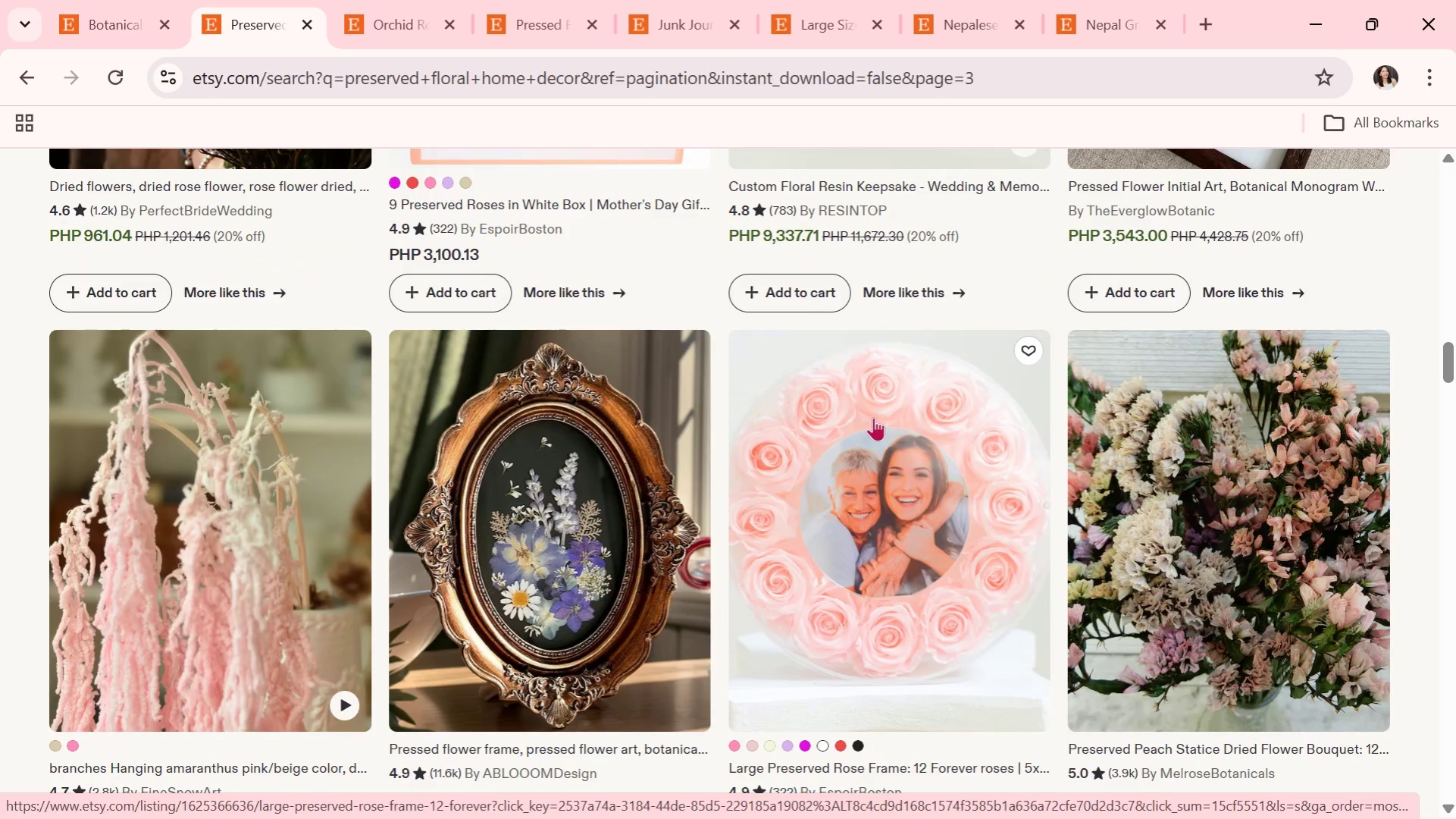 
scroll: coordinate [1052, 449], scroll_direction: down, amount: 5.0
 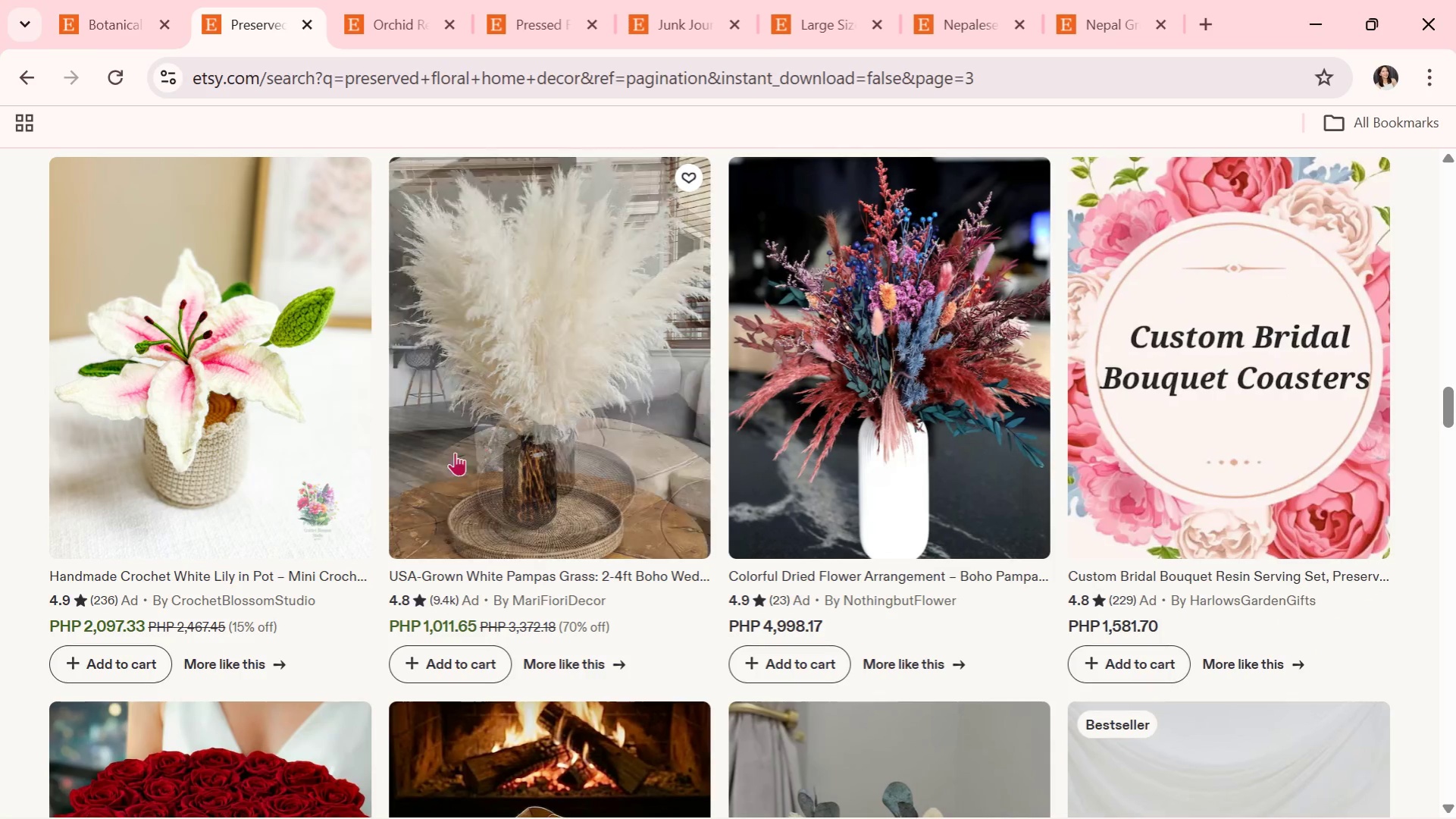 
scroll: coordinate [900, 610], scroll_direction: down, amount: 6.0
 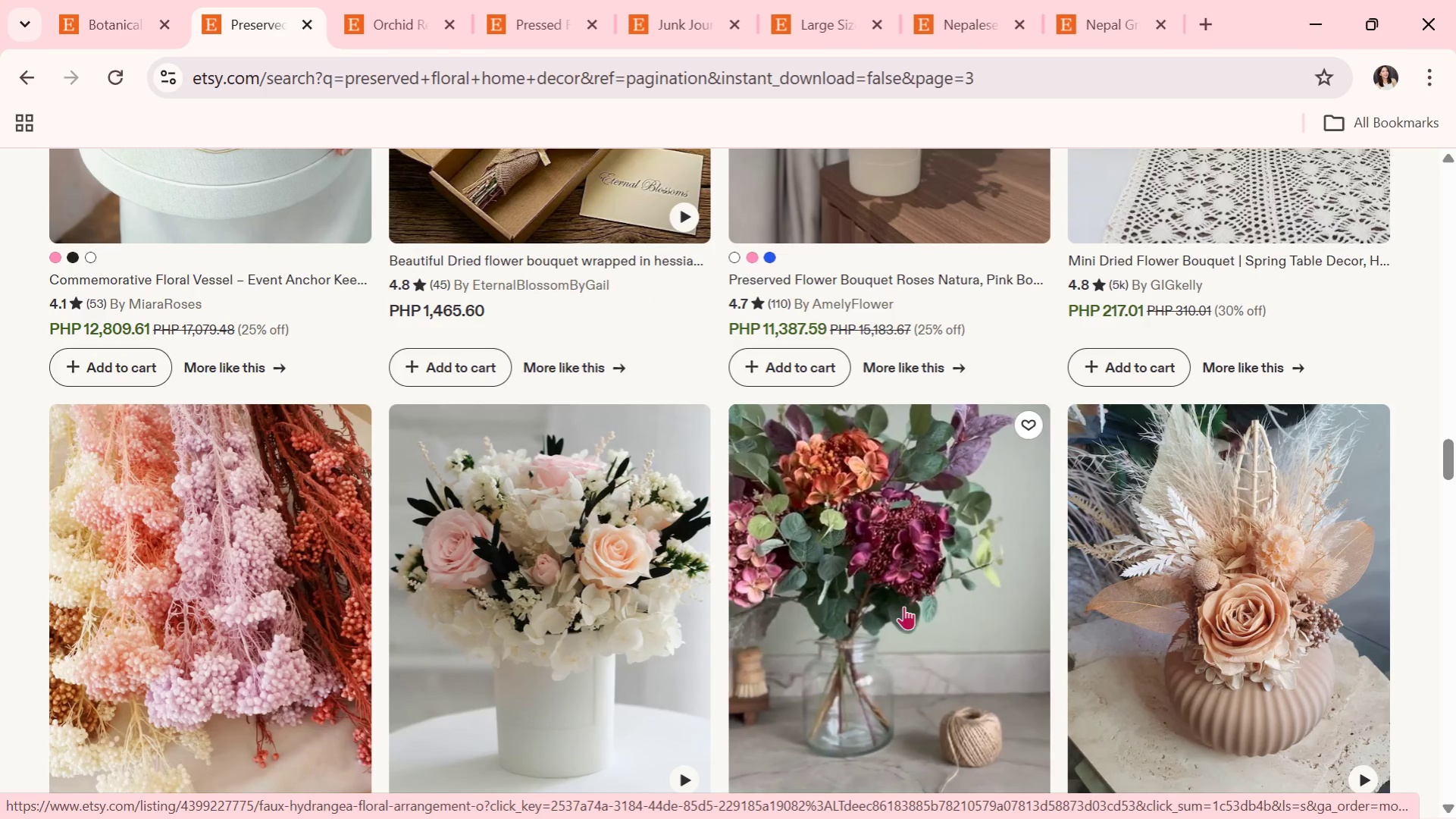 
wait(6.92)
 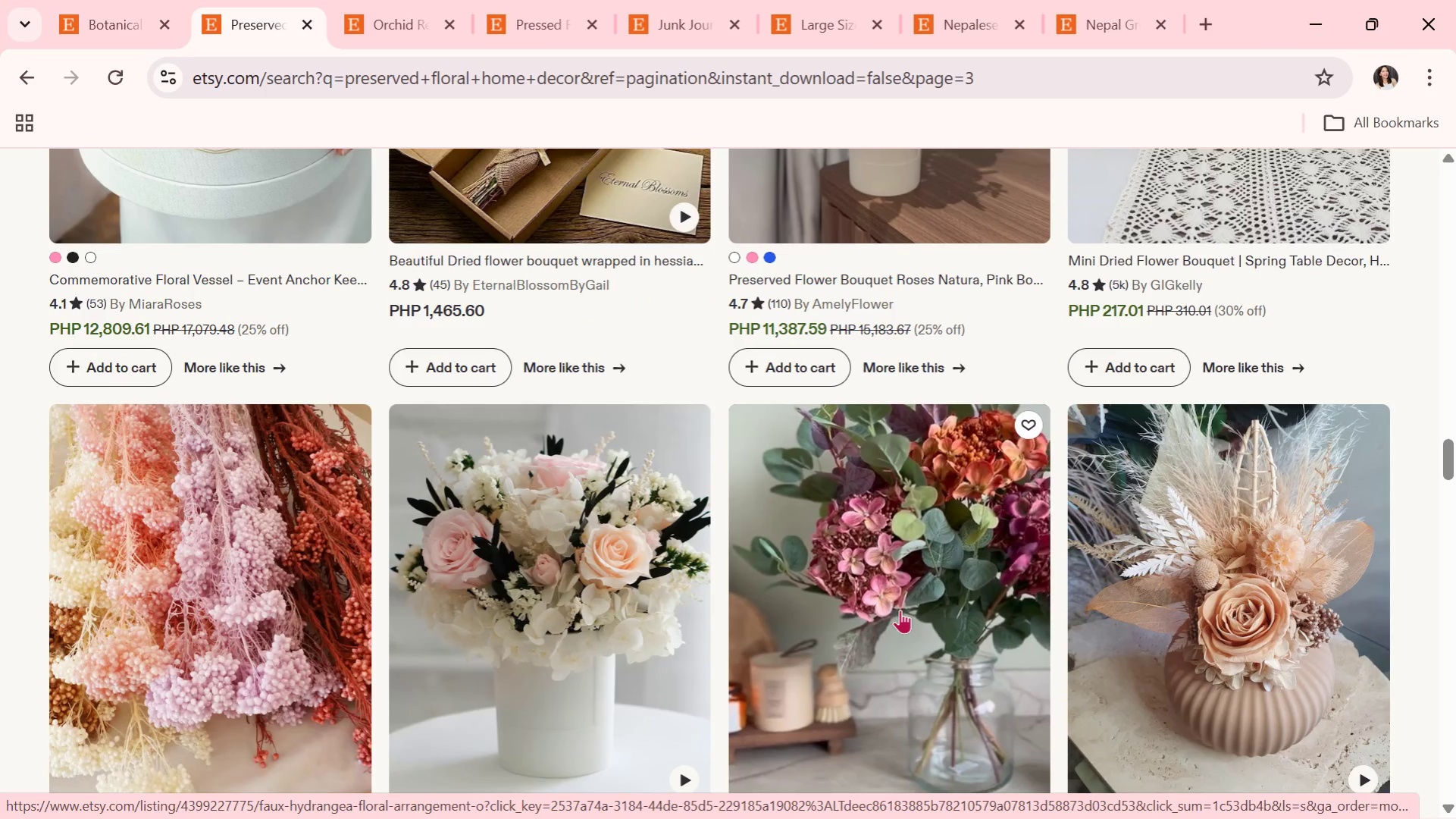 
scroll: coordinate [923, 575], scroll_direction: down, amount: 5.0
 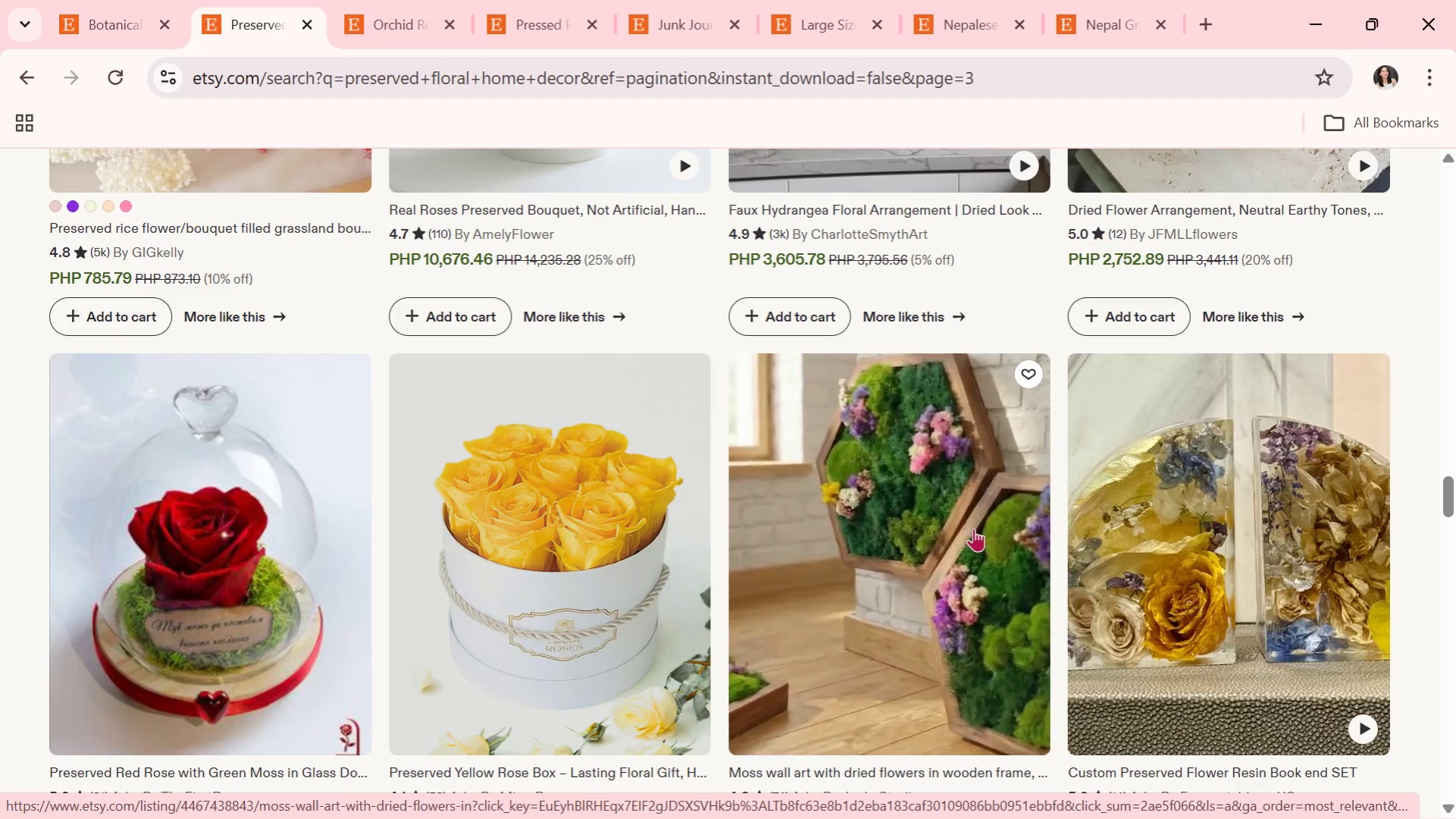 
left_click([1223, 539])
 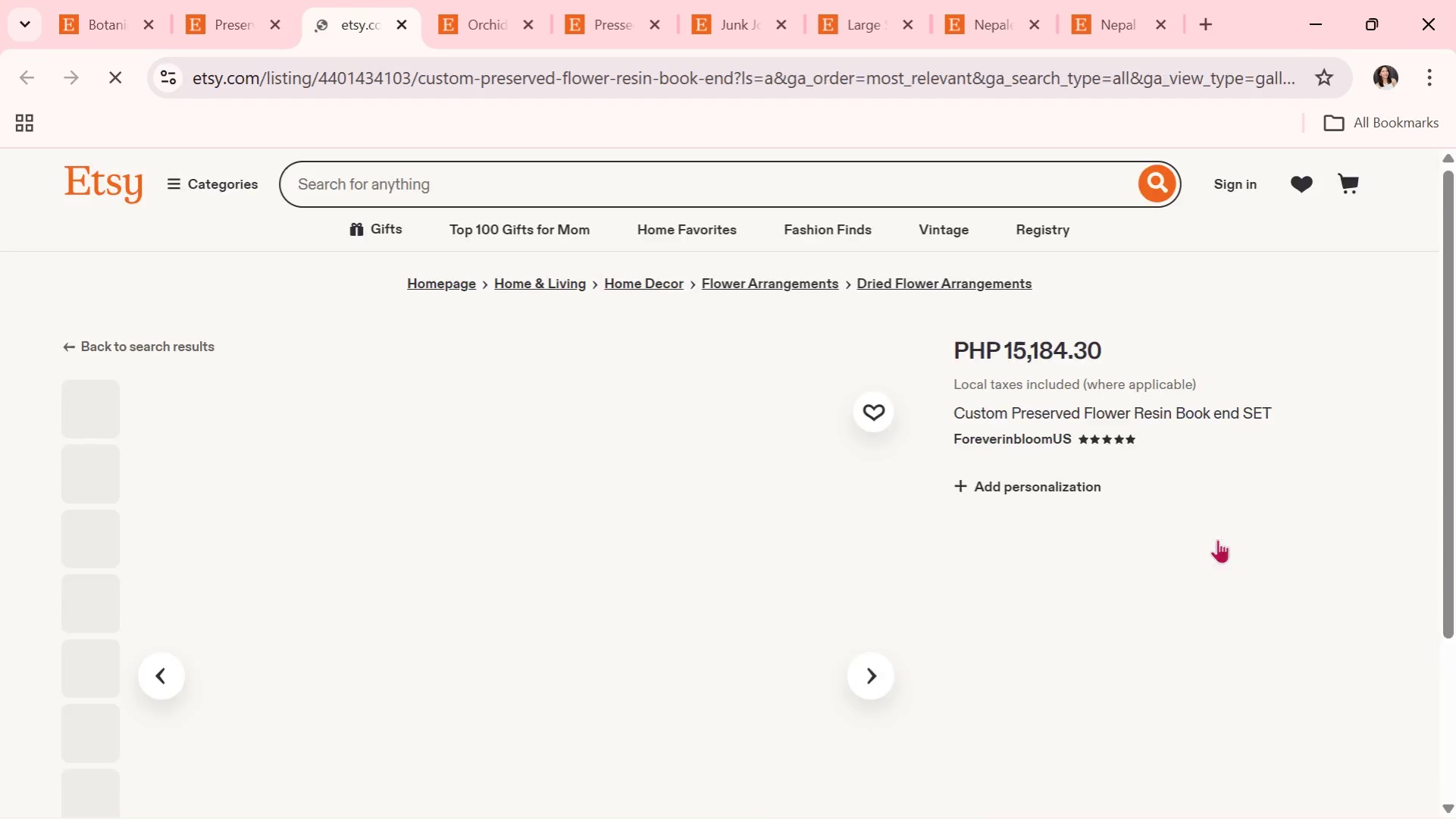 
scroll: coordinate [966, 479], scroll_direction: down, amount: 2.0
 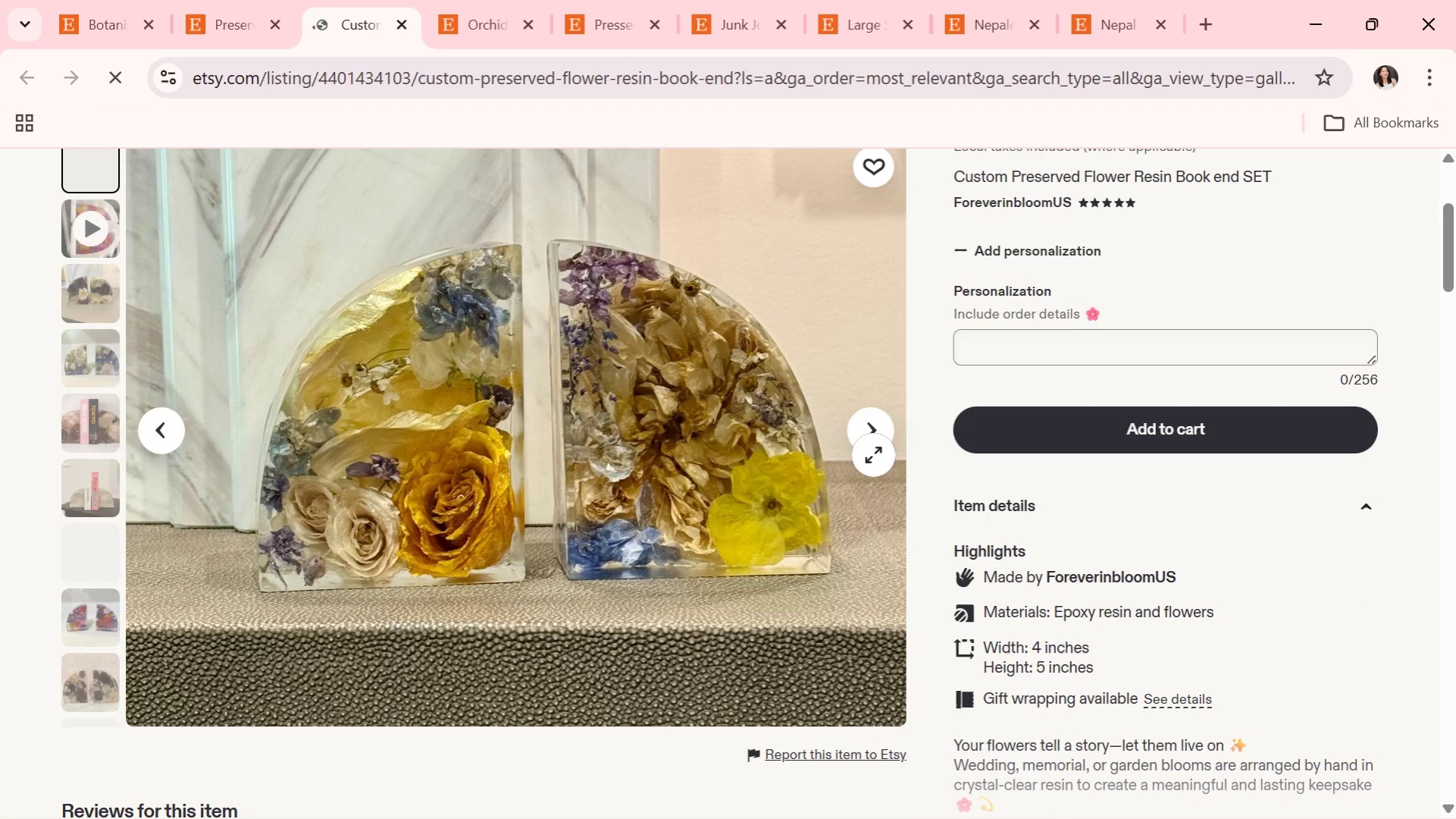 
scroll: coordinate [873, 455], scroll_direction: up, amount: 1.0
 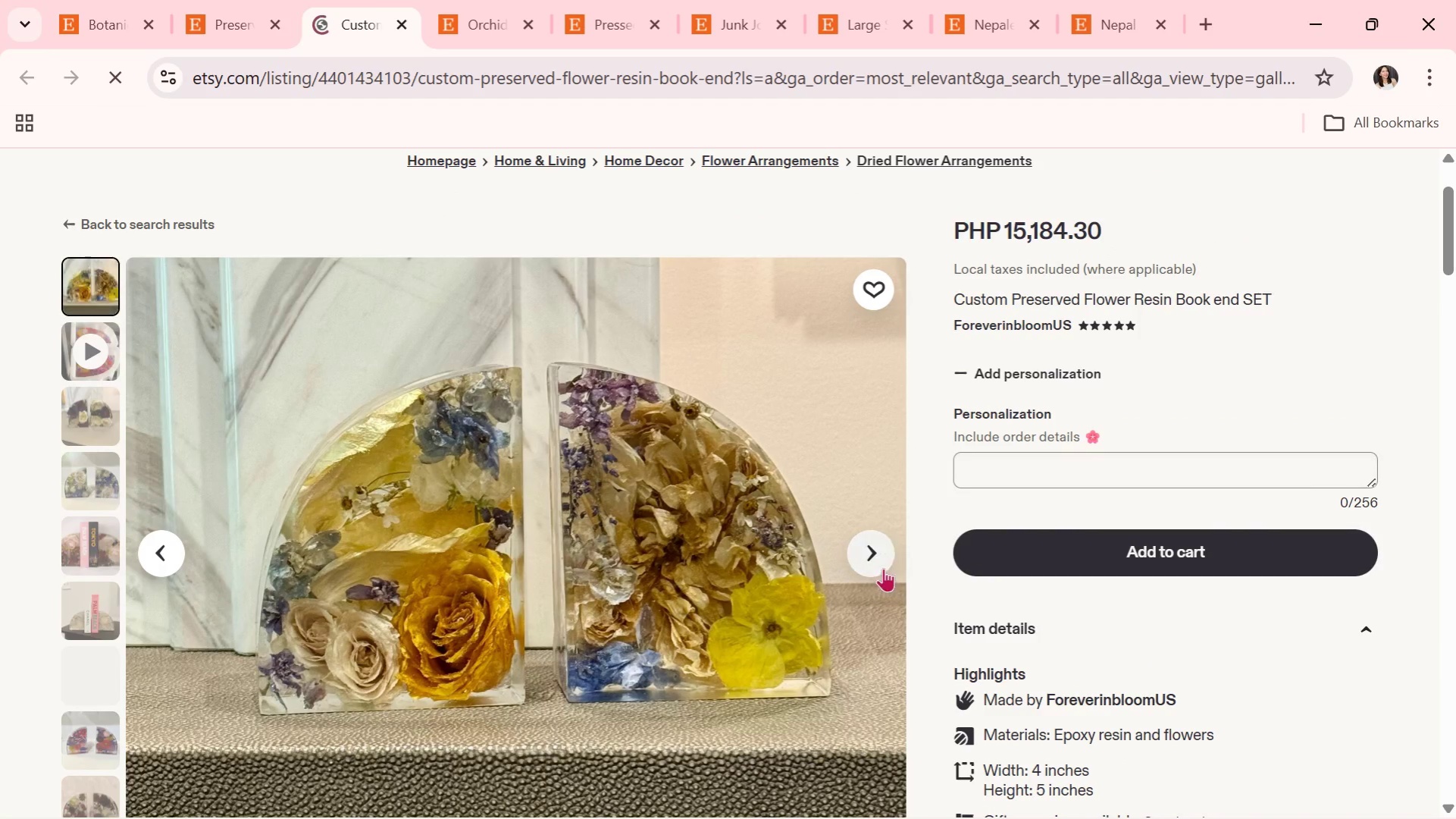 
left_click([885, 560])
 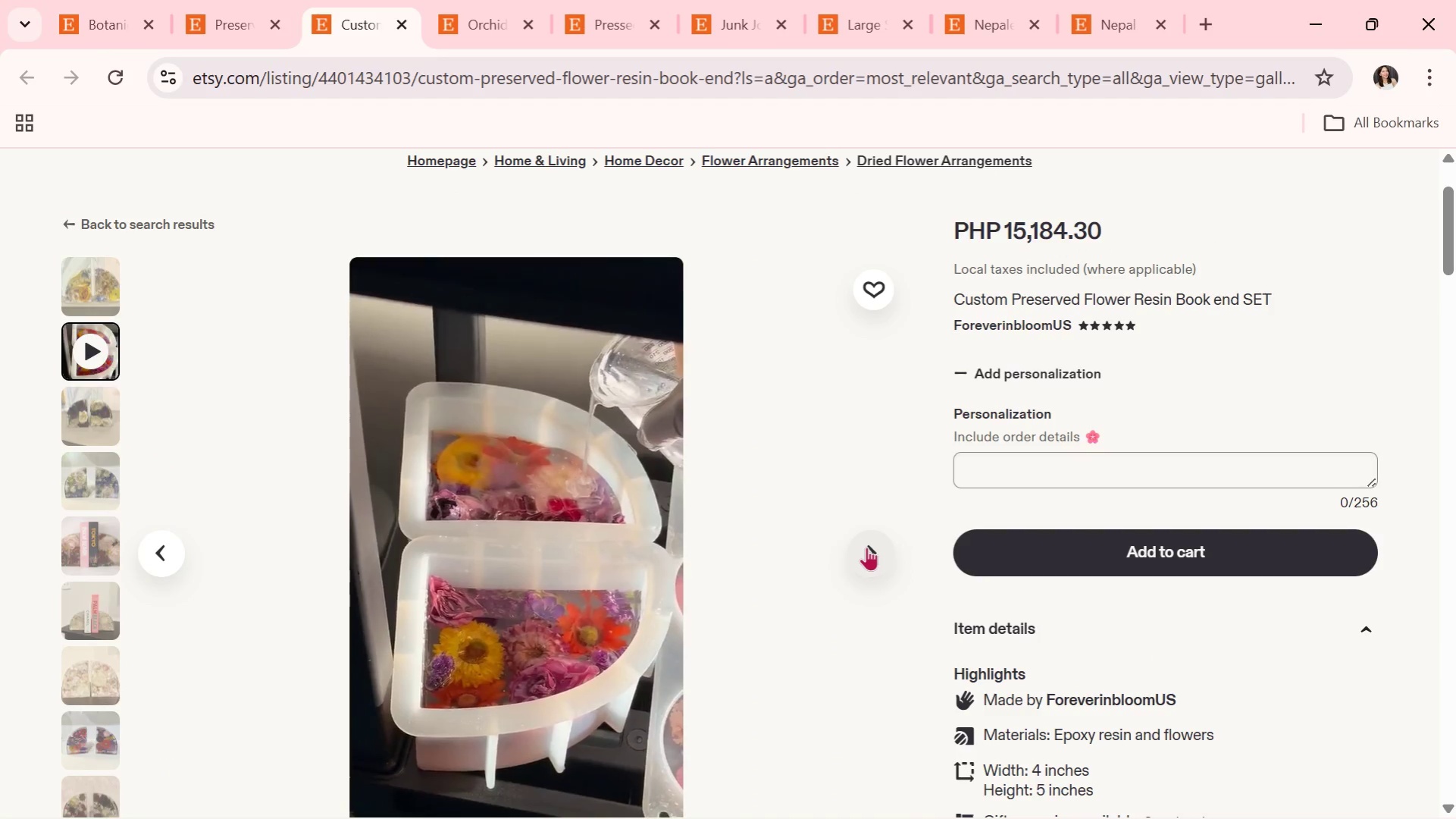 
wait(6.94)
 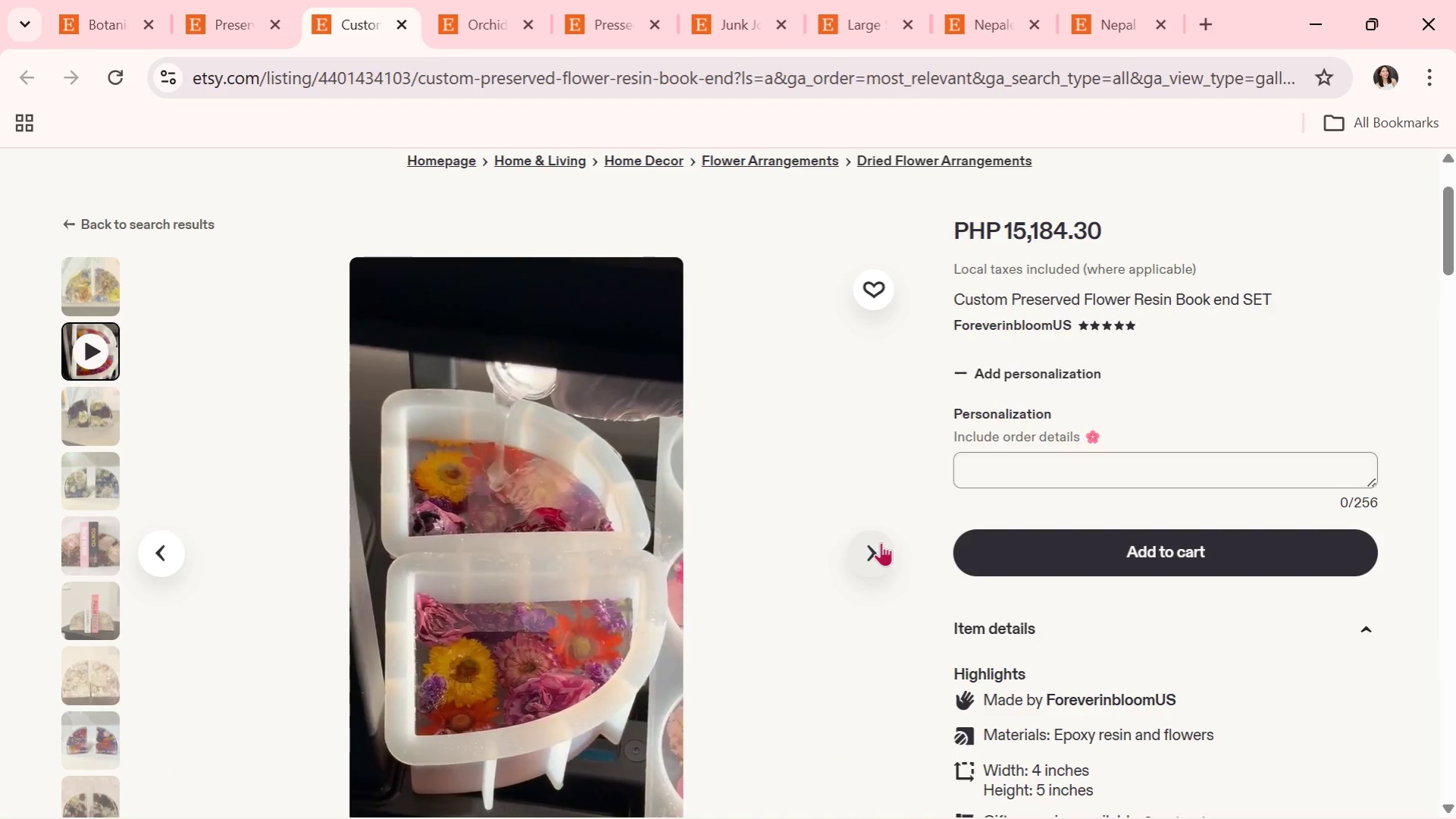 
left_click([867, 546])
 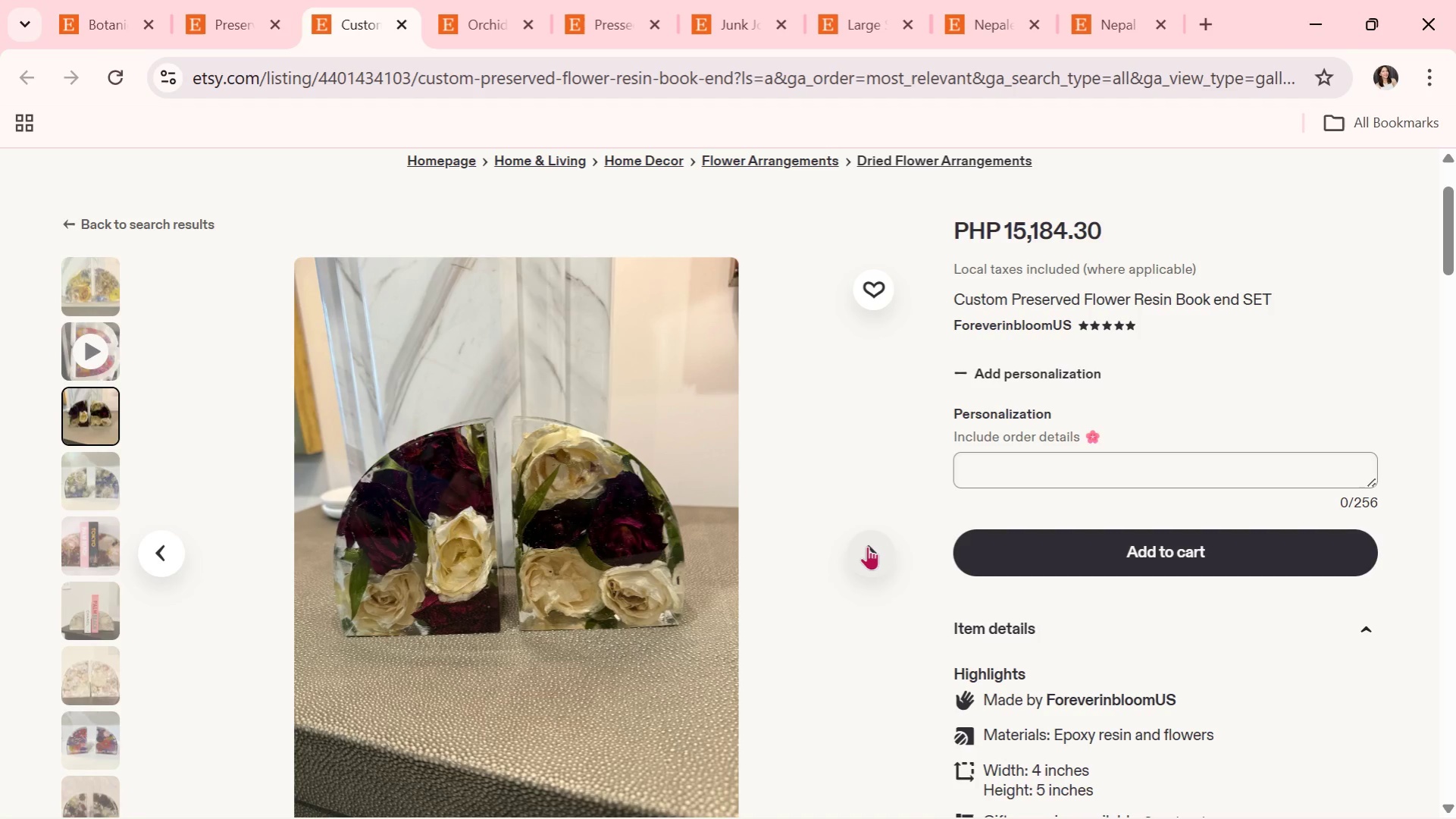 
wait(7.19)
 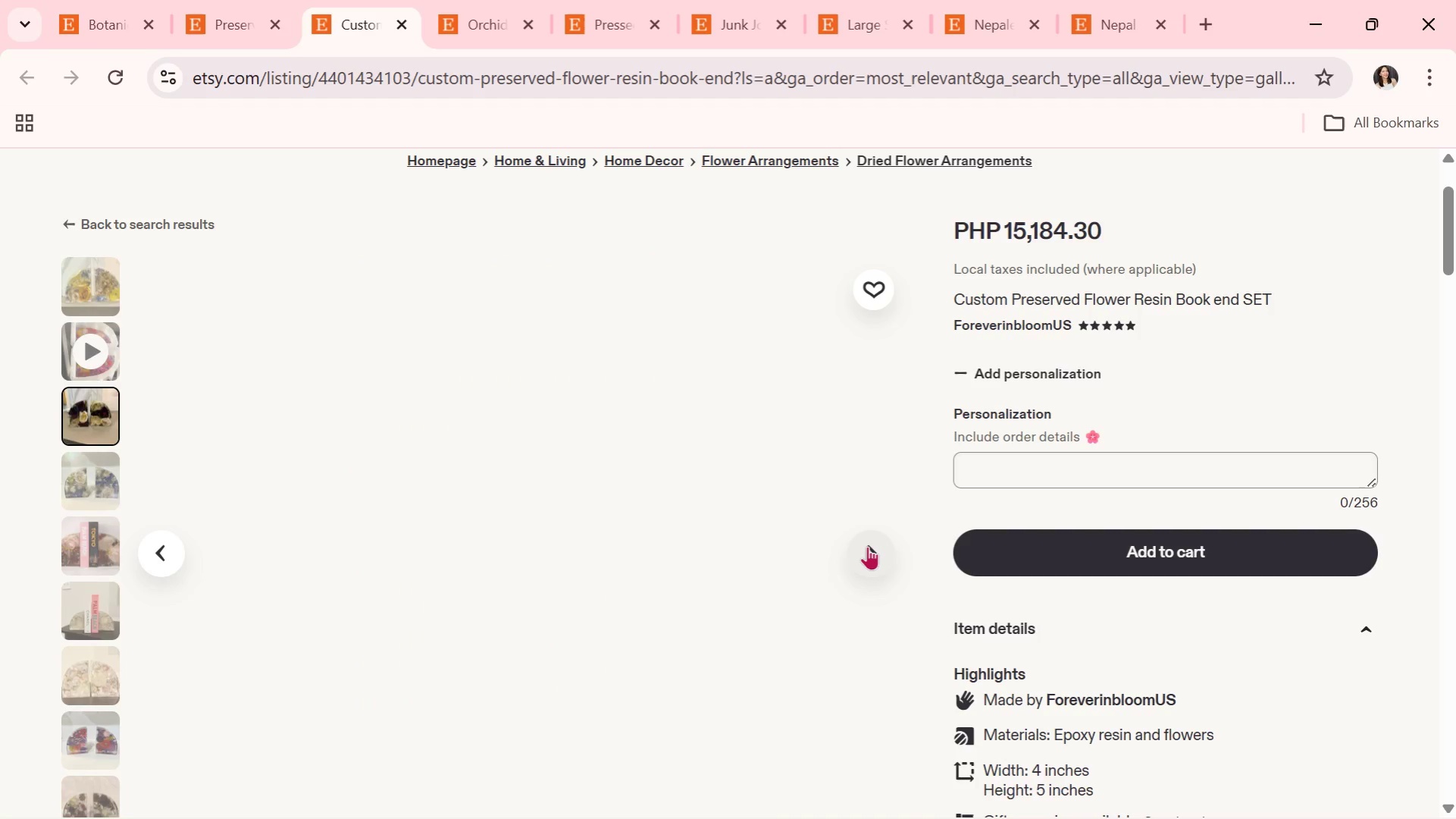 
left_click([867, 546])
 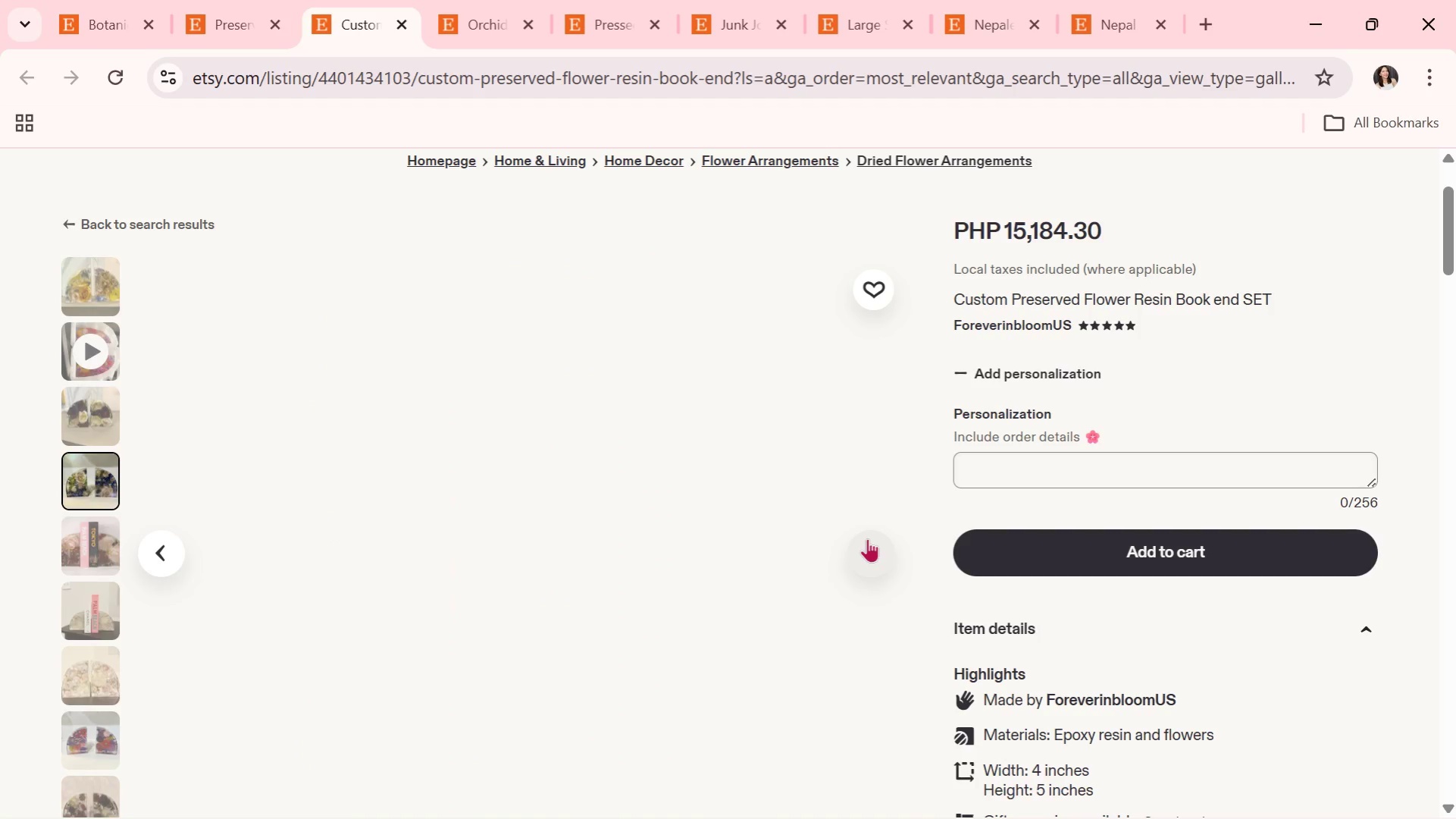 
left_click([233, 0])
 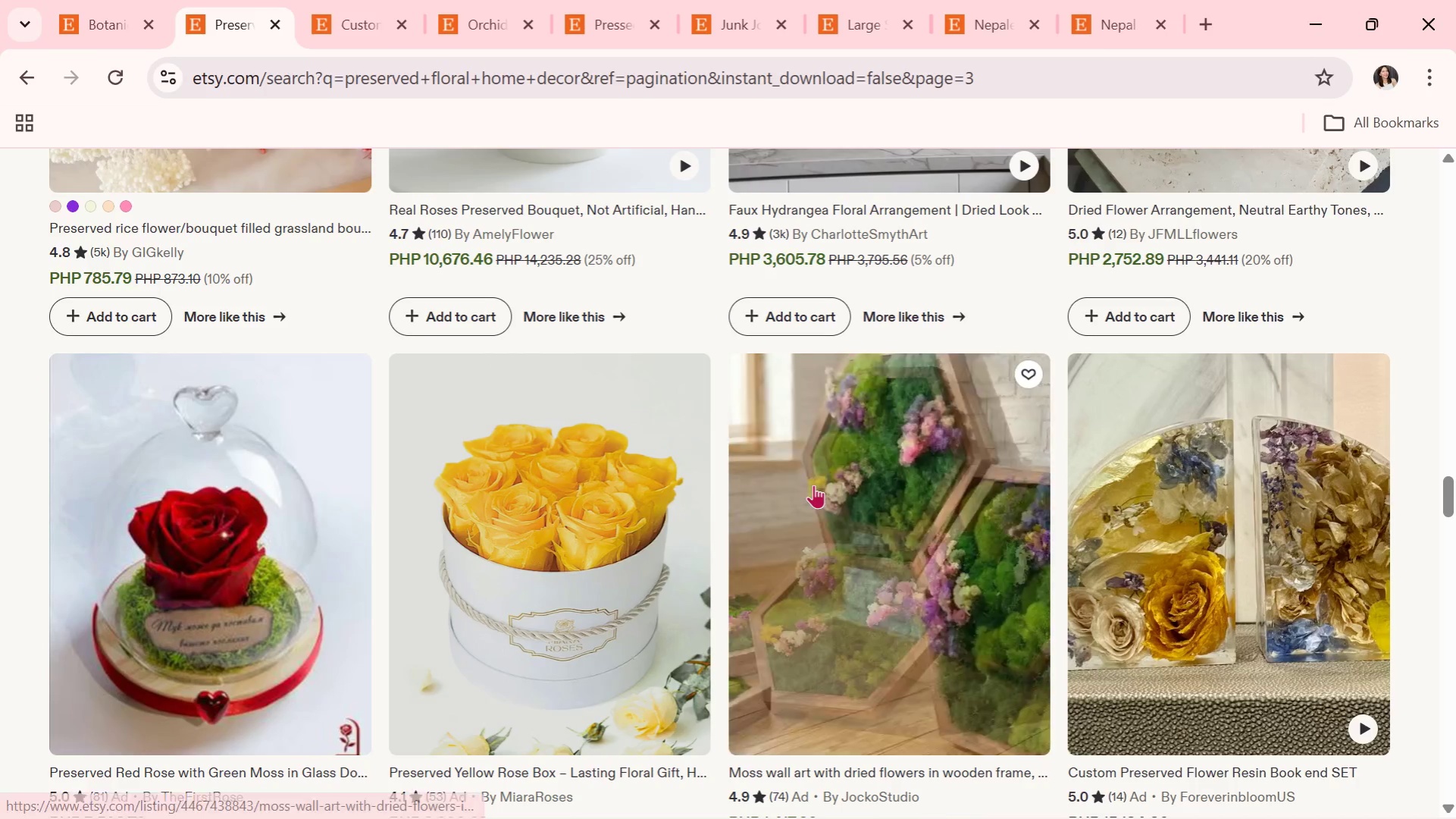 
scroll: coordinate [814, 478], scroll_direction: down, amount: 3.0
 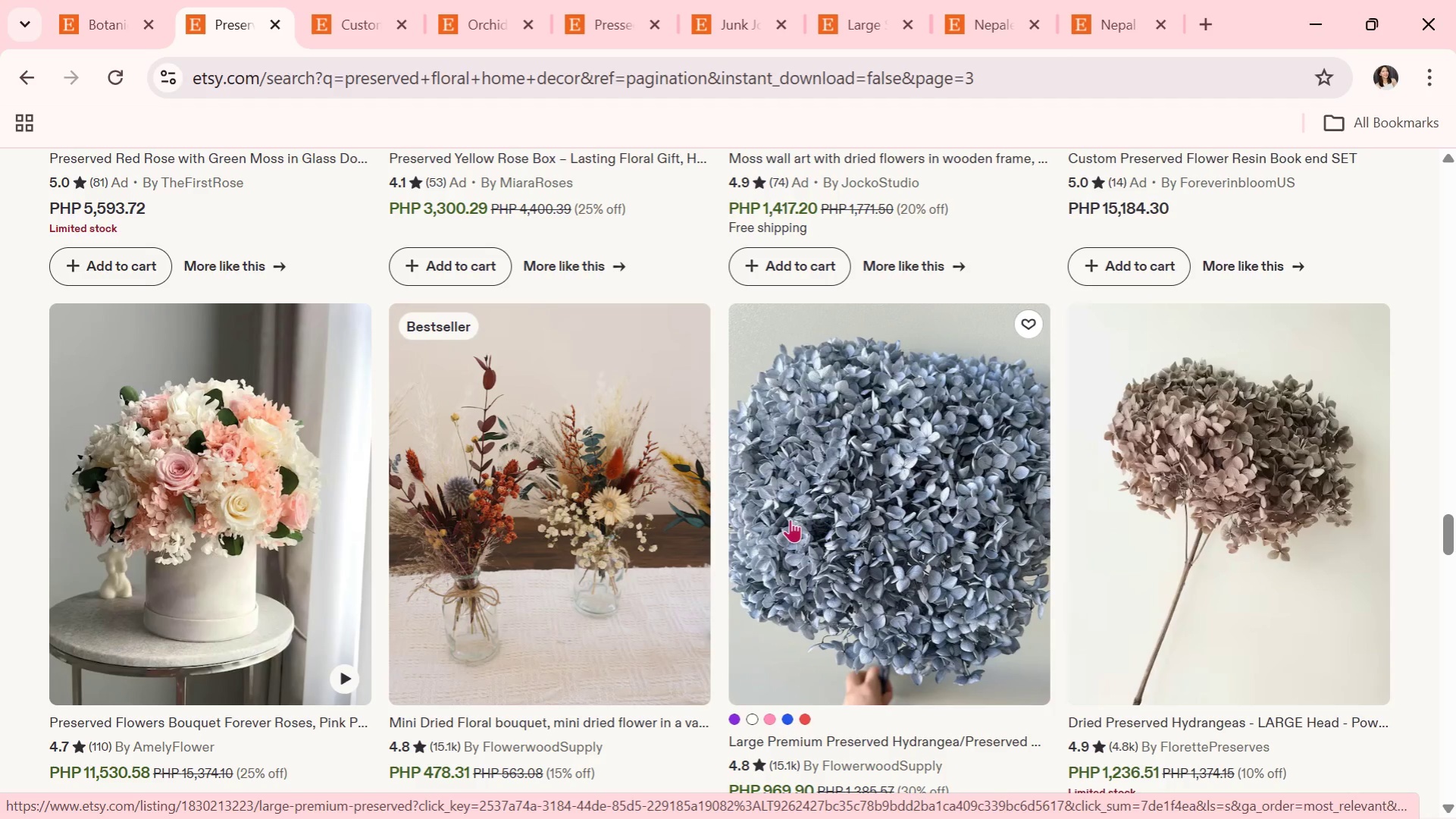 
wait(5.81)
 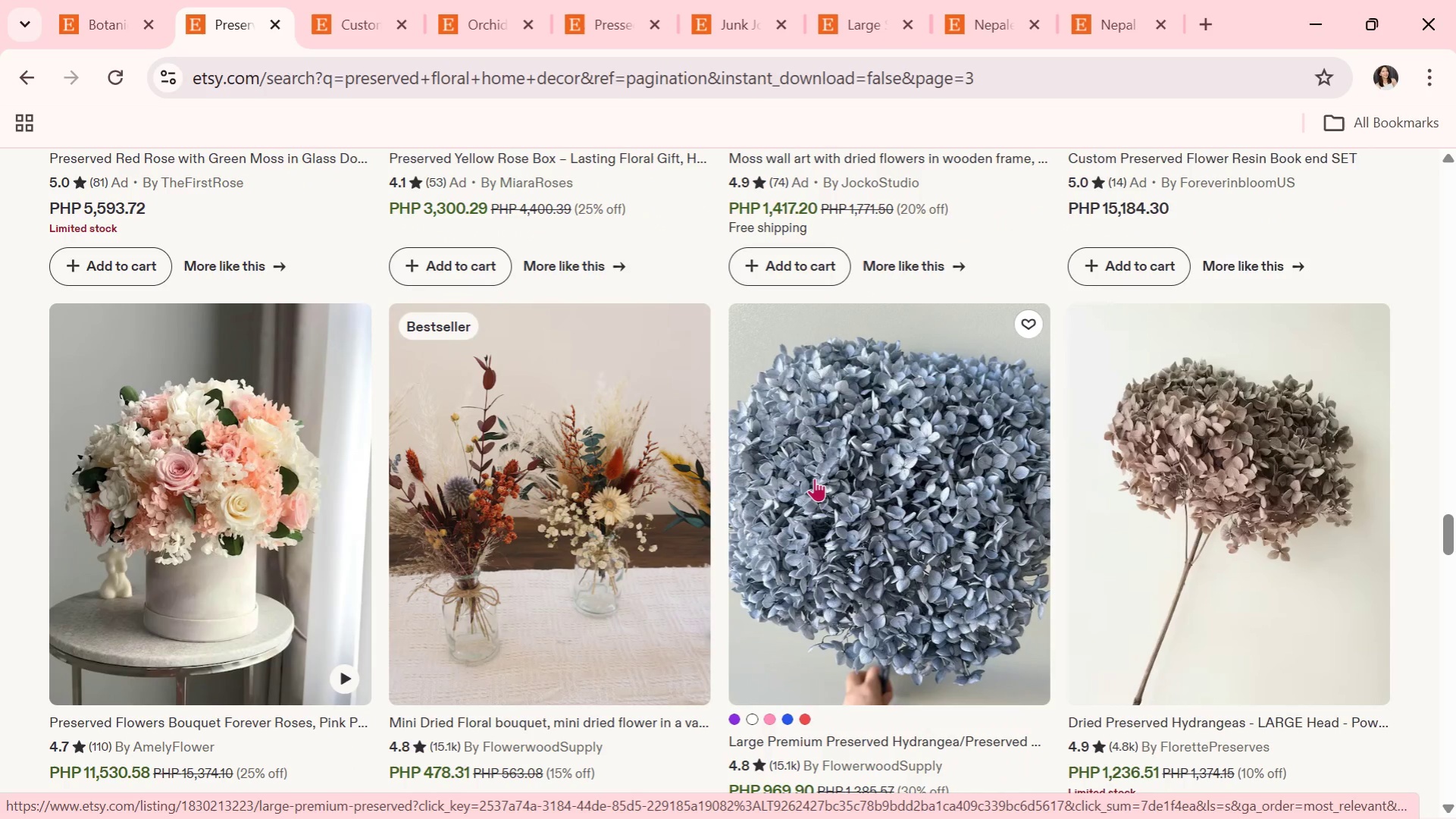 
scroll: coordinate [800, 455], scroll_direction: down, amount: 9.0
 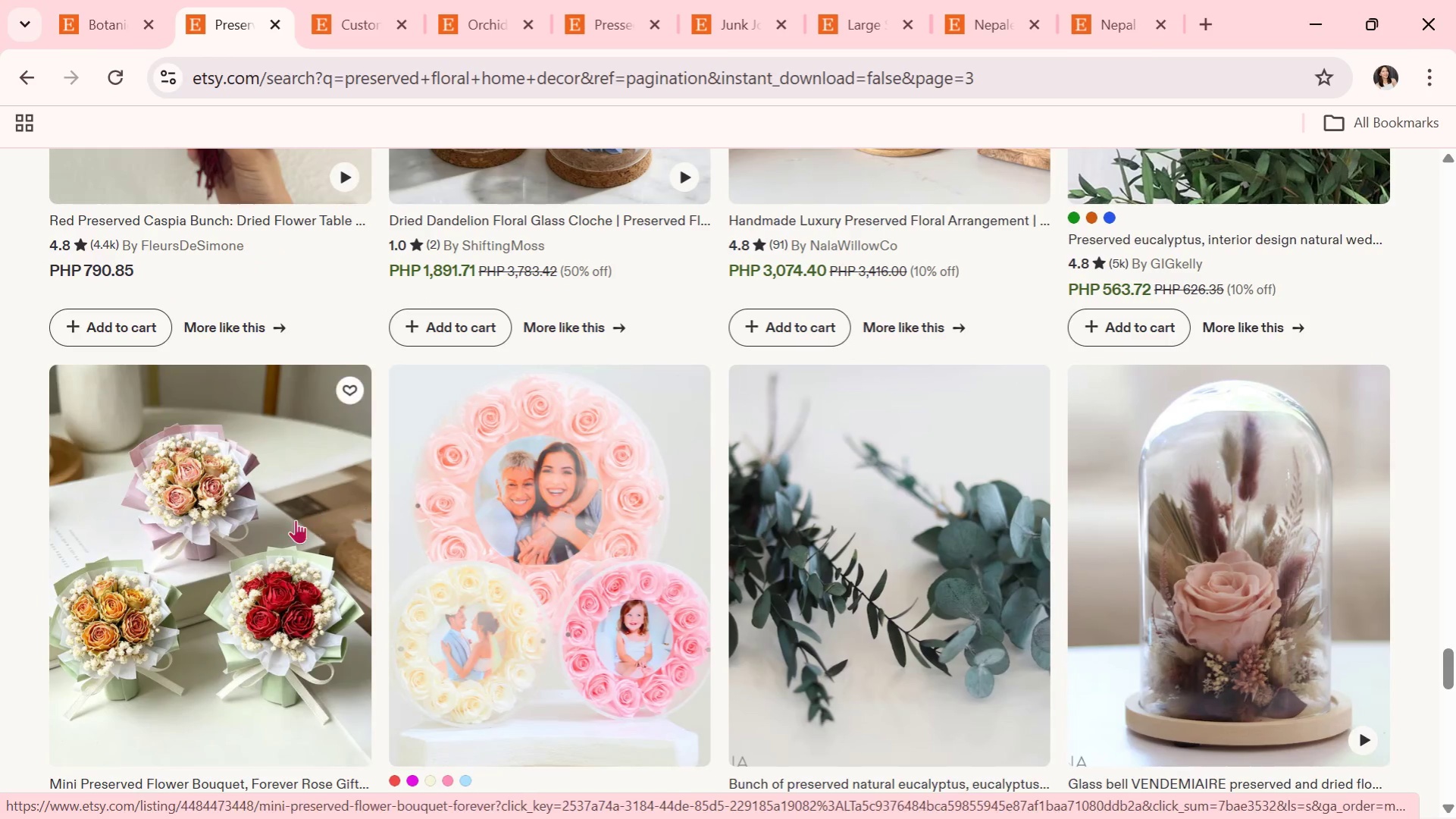 
left_click([298, 510])
 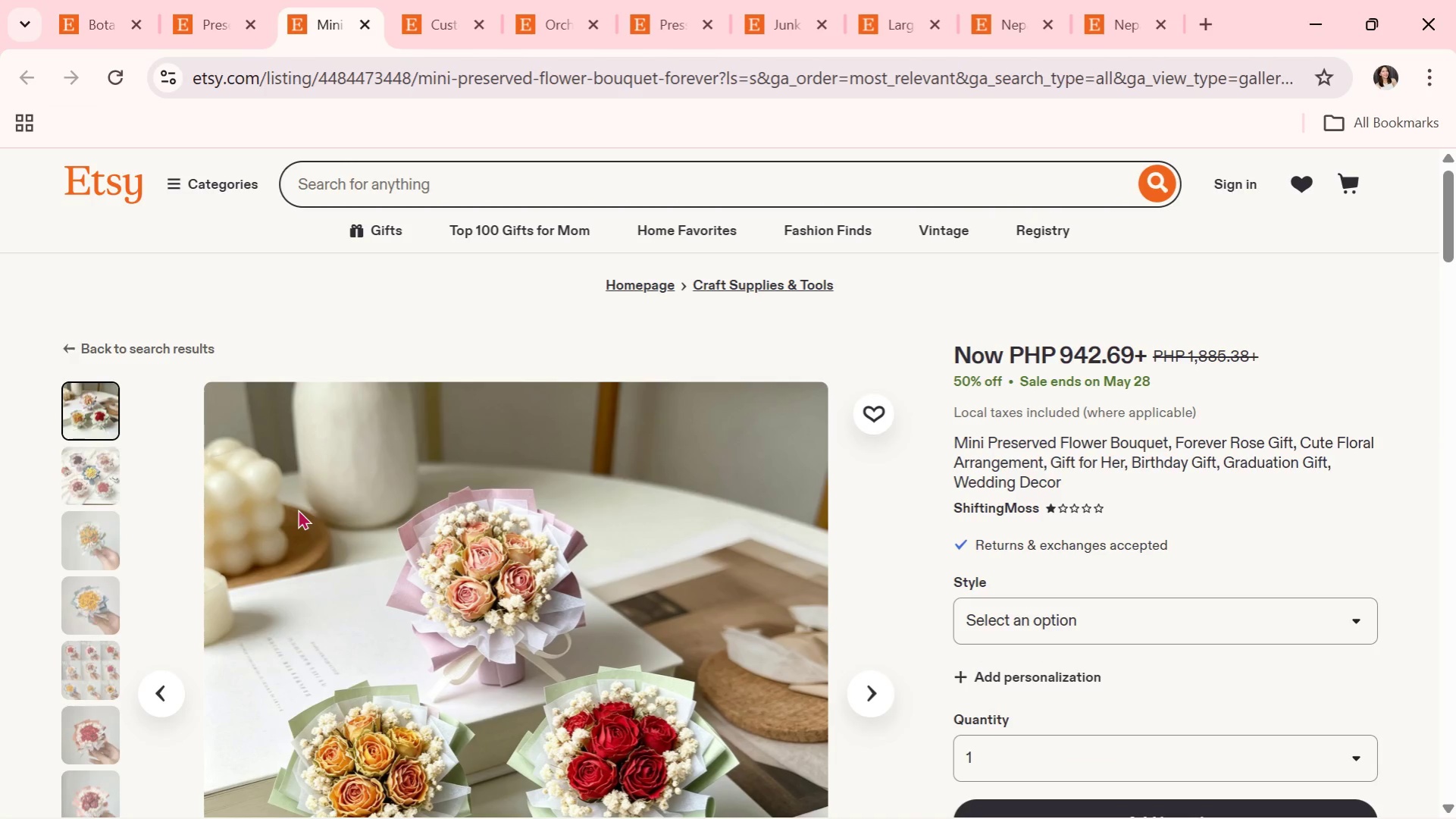 
wait(10.23)
 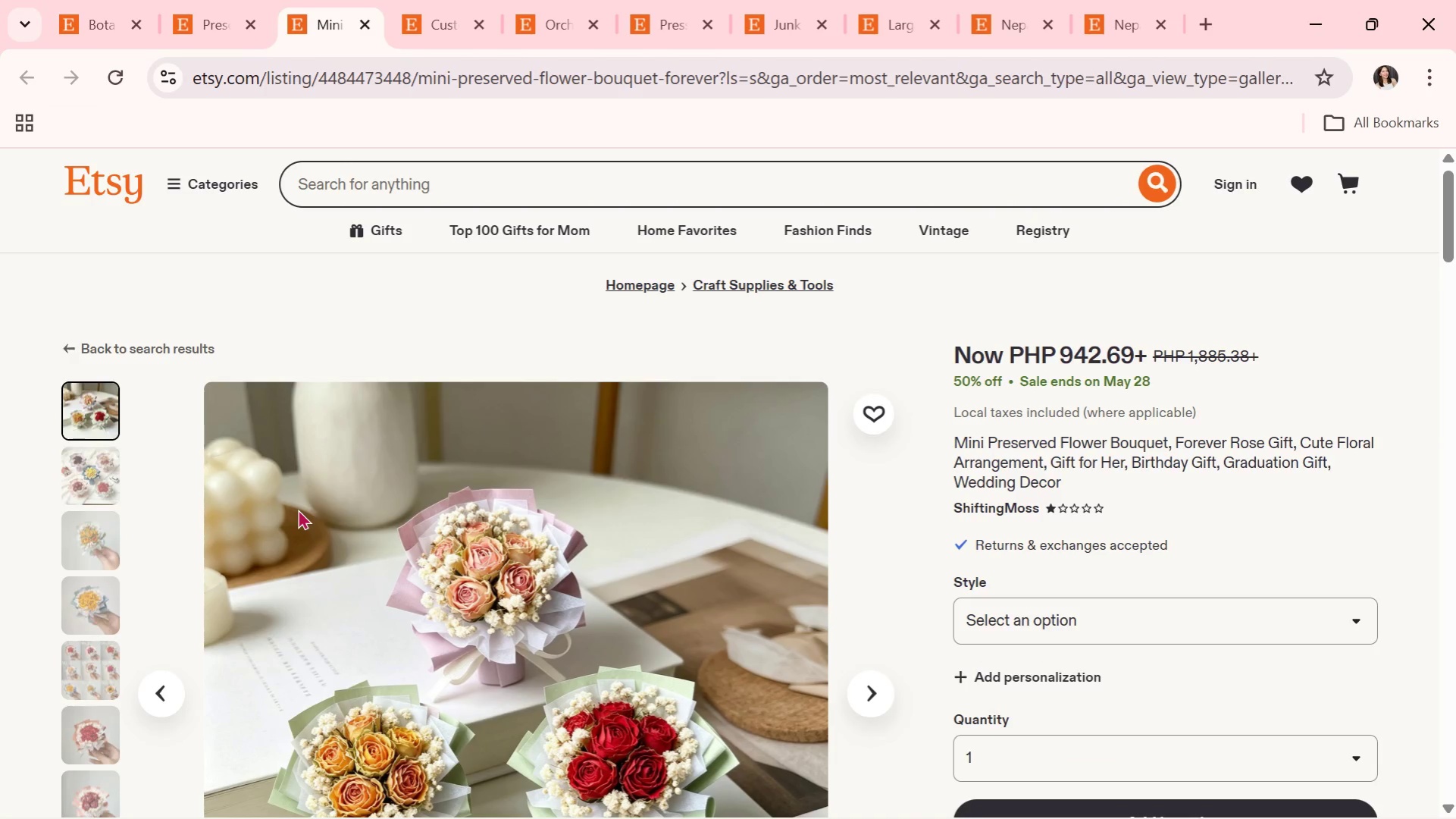 
scroll: coordinate [509, 508], scroll_direction: down, amount: 1.0
 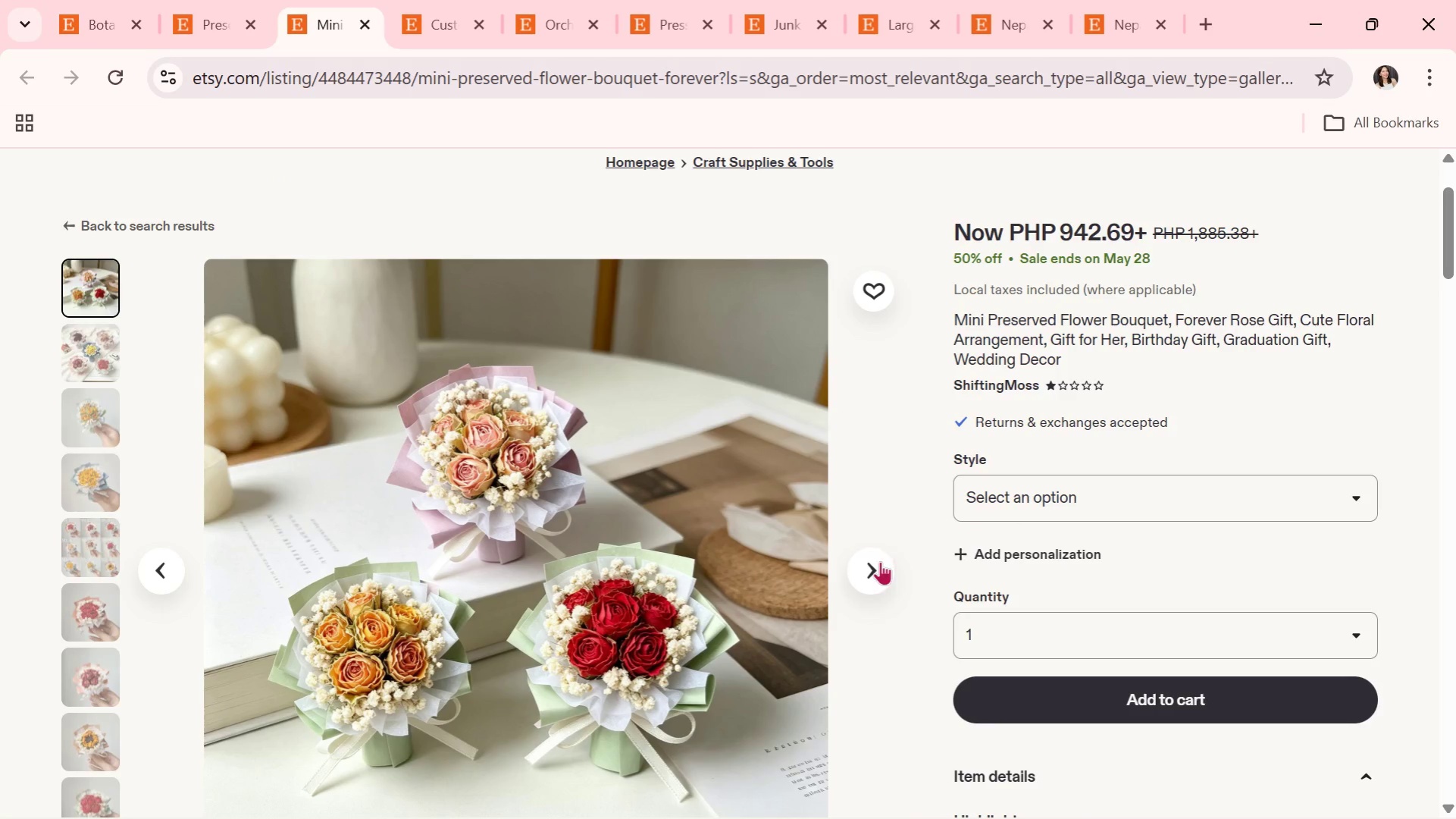 
left_click([879, 563])
 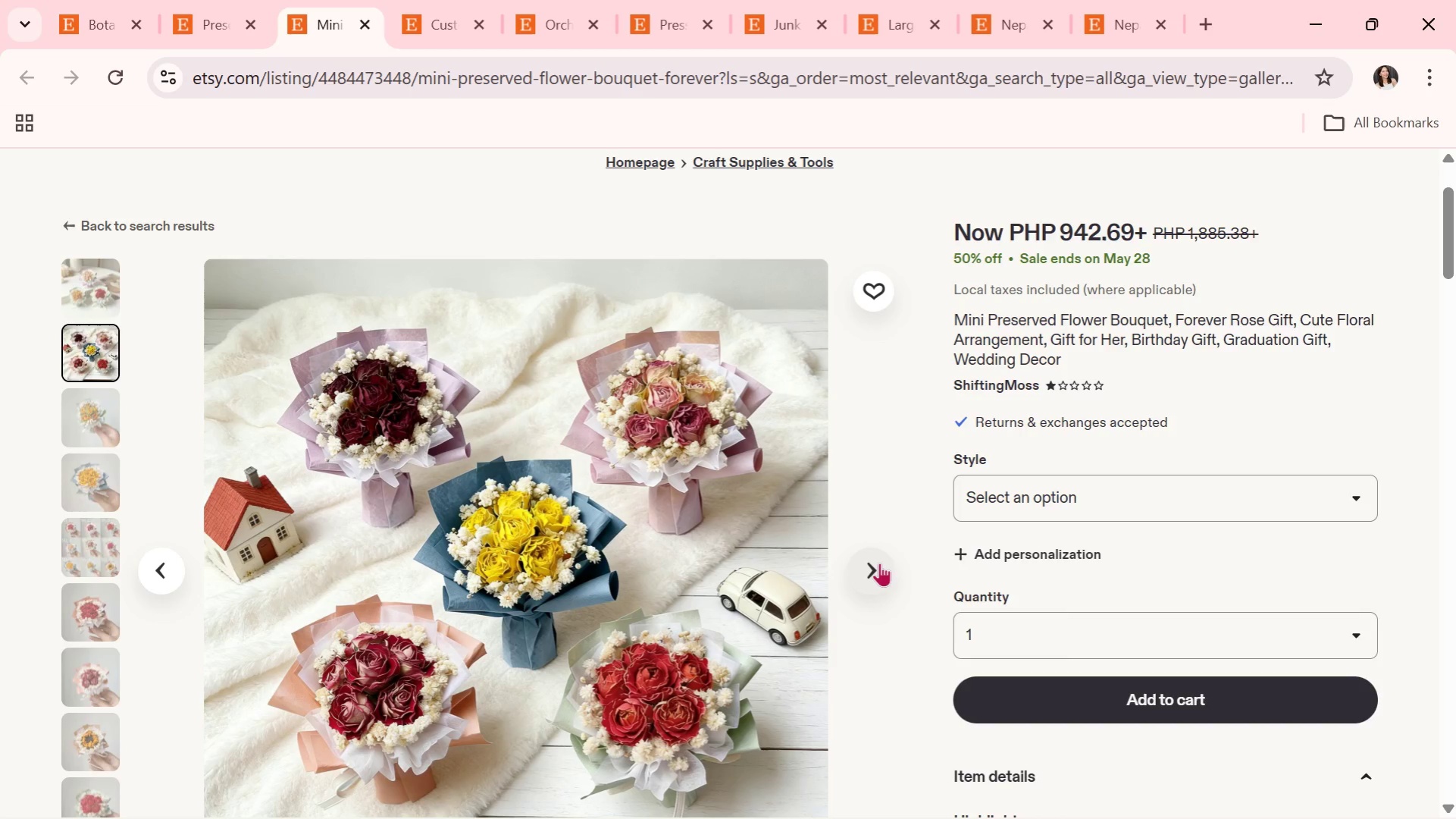 
wait(7.98)
 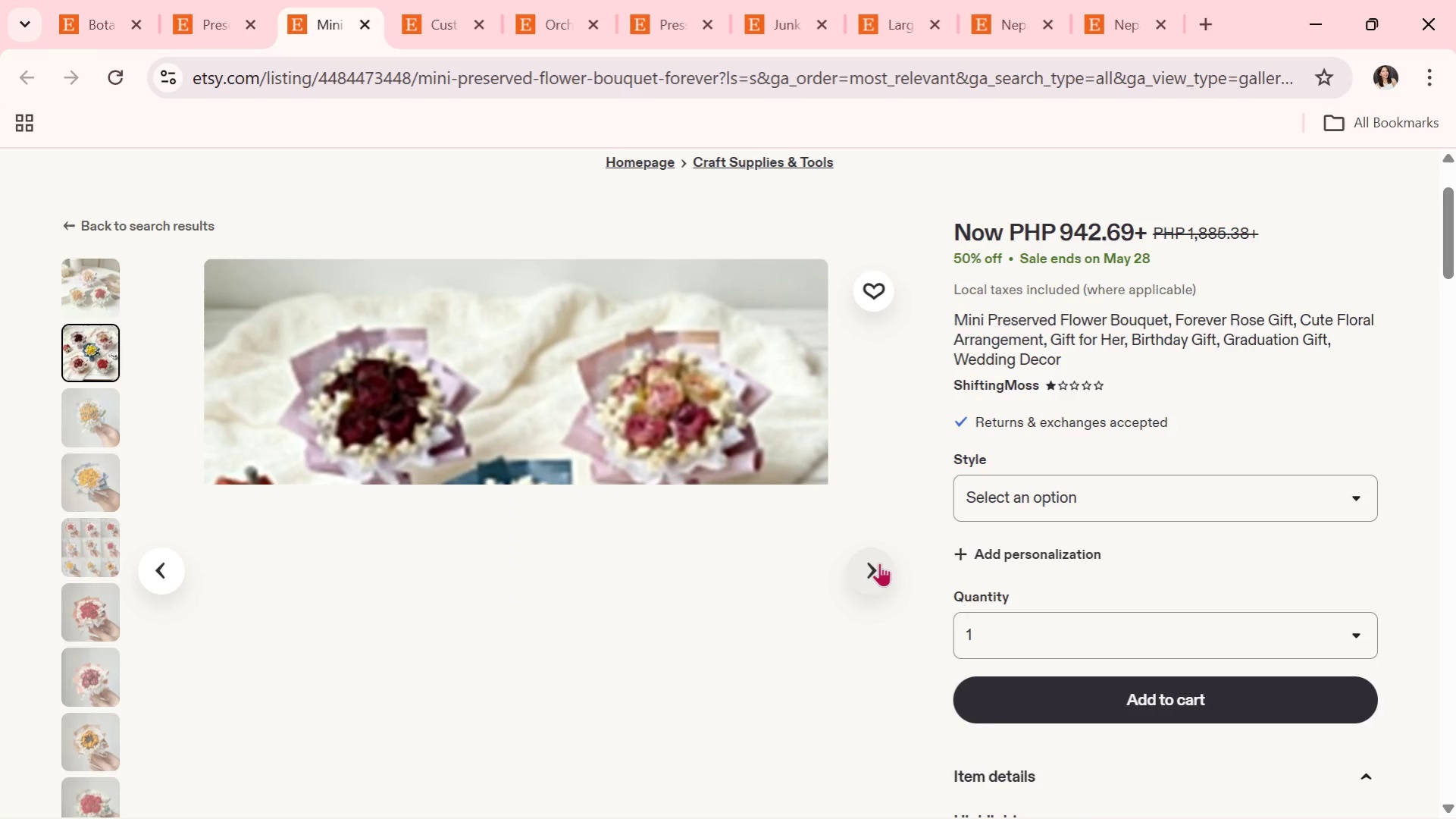 
left_click([879, 563])
 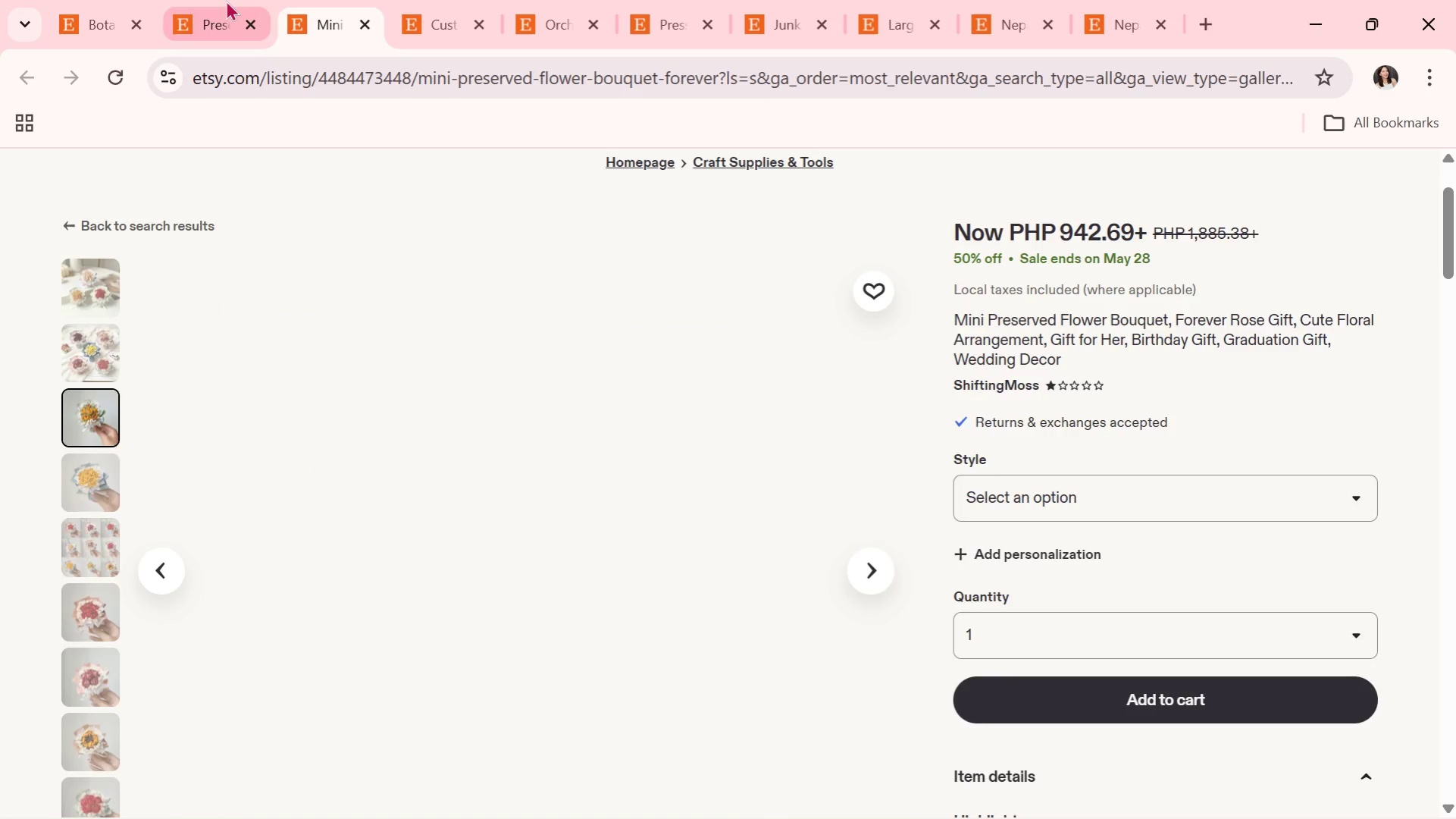 
left_click([224, 0])
 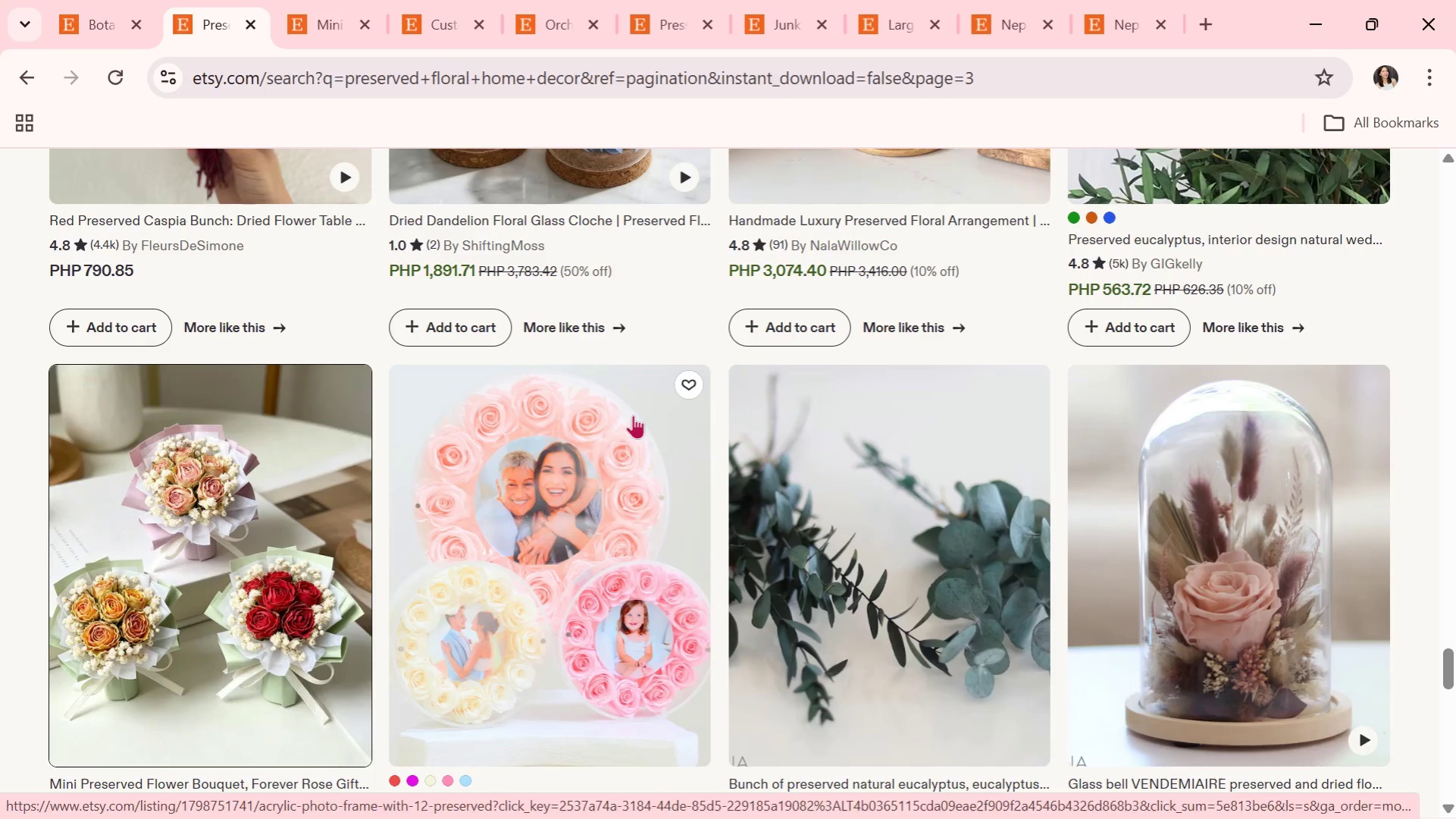 
scroll: coordinate [724, 380], scroll_direction: down, amount: 5.0
 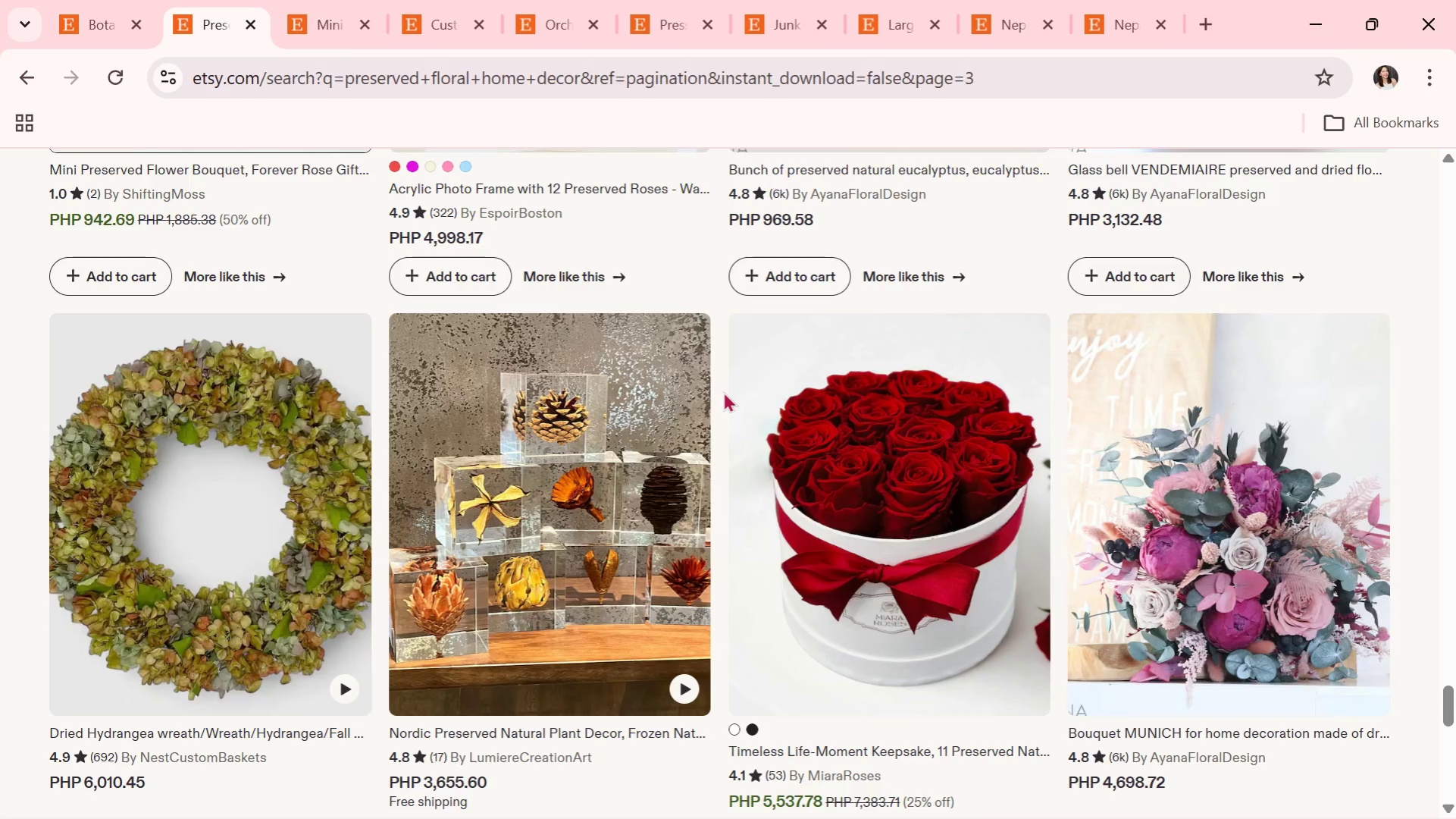 
wait(8.77)
 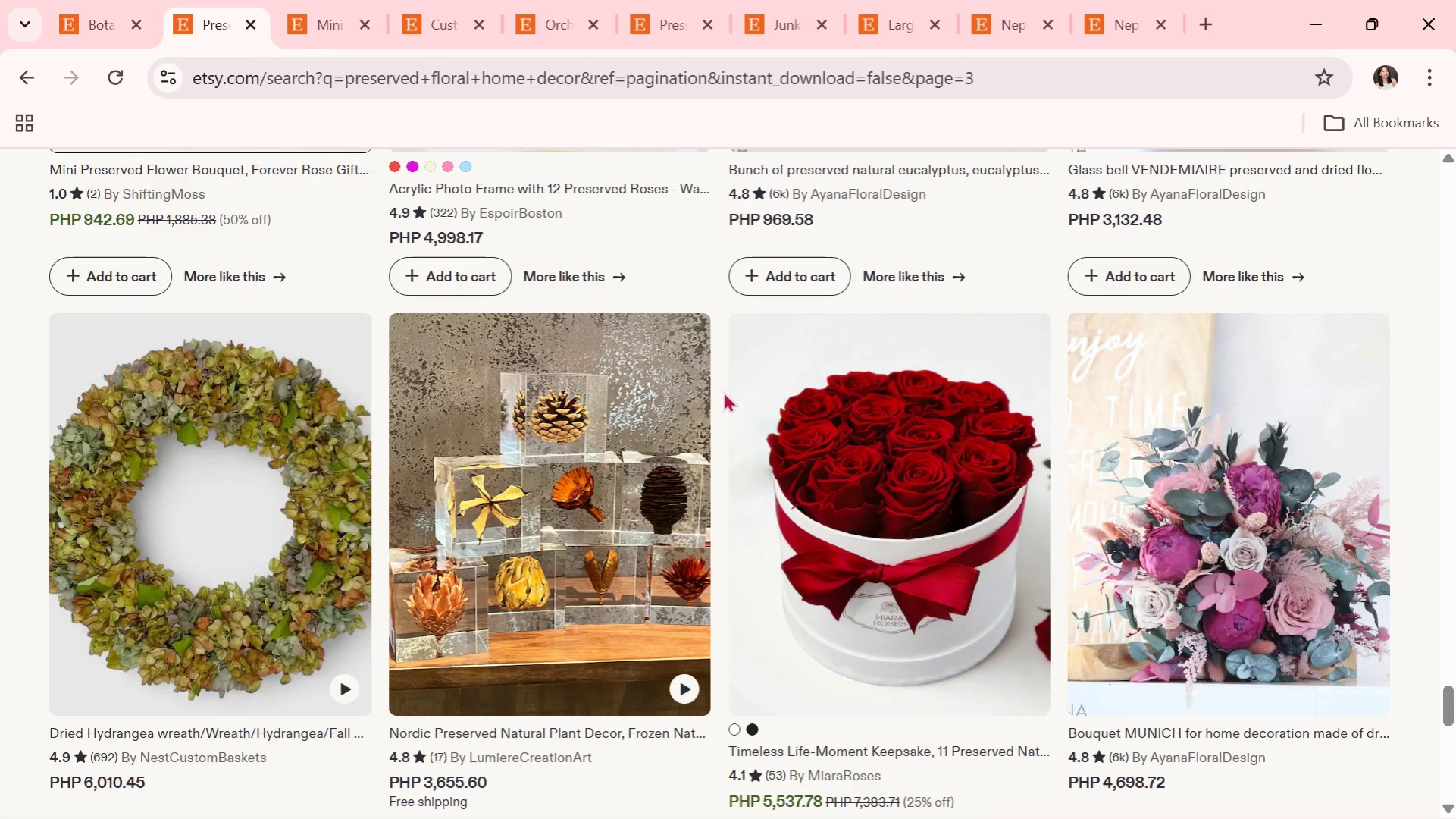 
scroll: coordinate [709, 338], scroll_direction: down, amount: 2.0
 